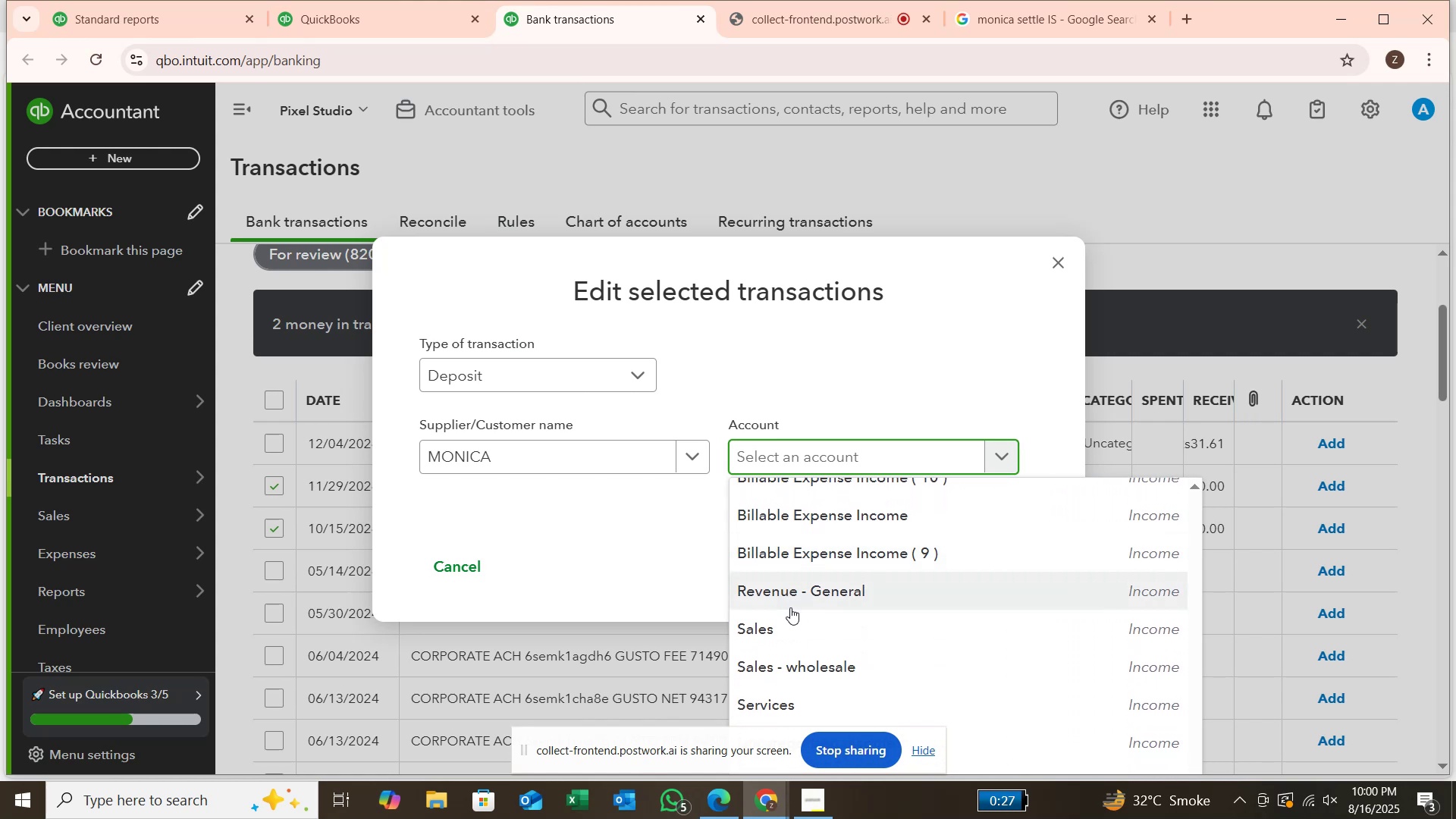 
left_click([797, 619])
 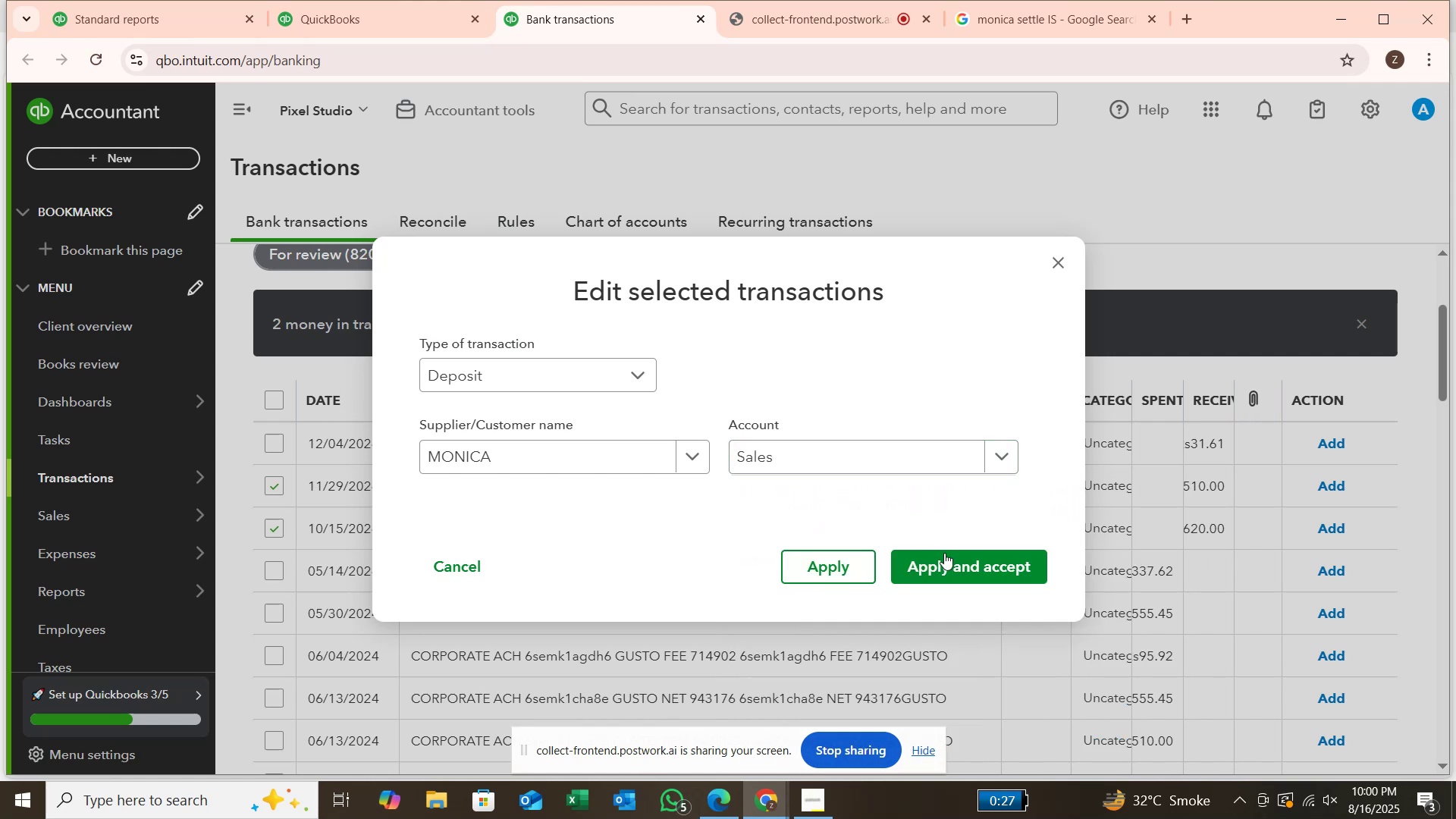 
left_click([948, 556])
 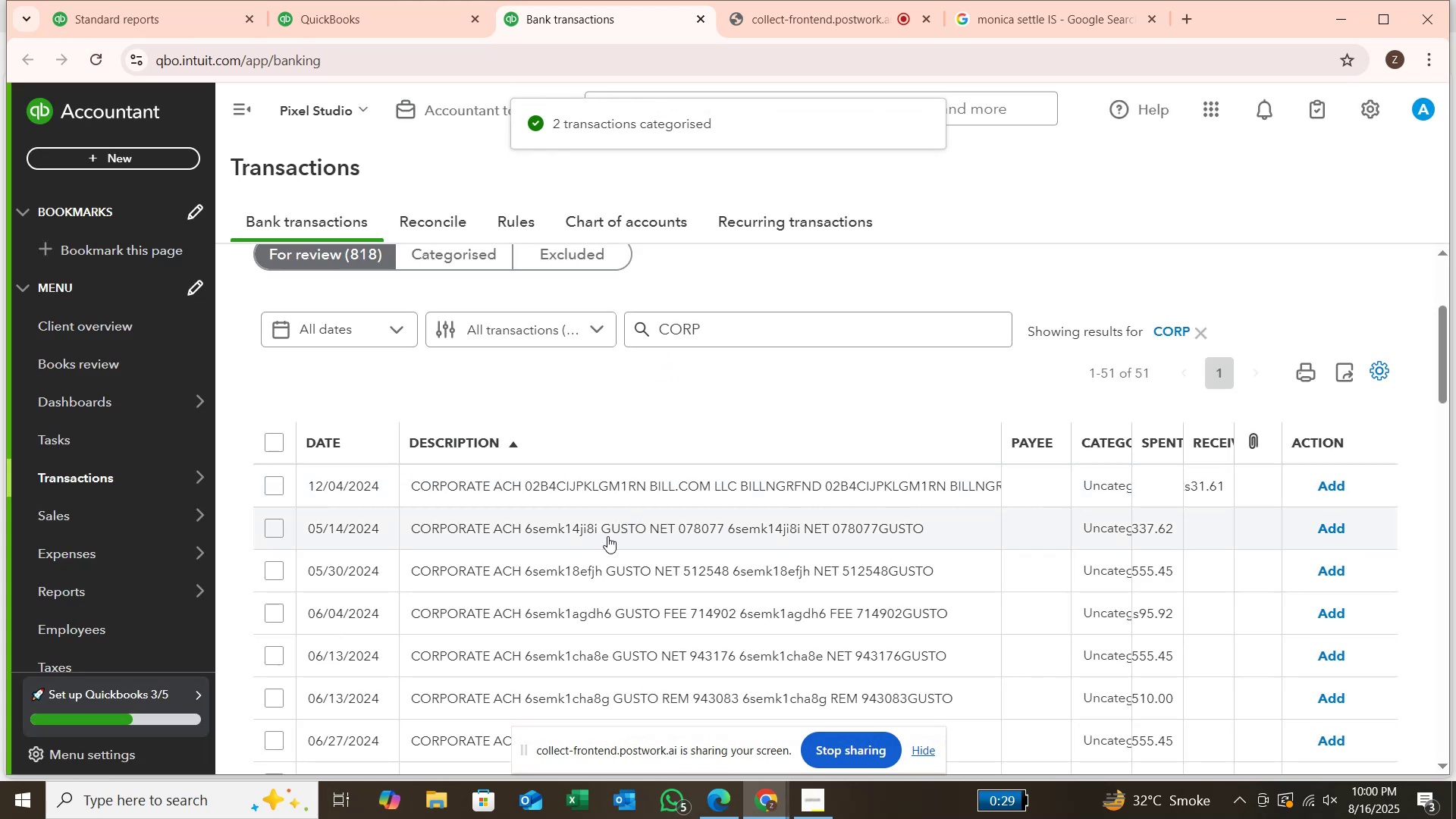 
wait(7.52)
 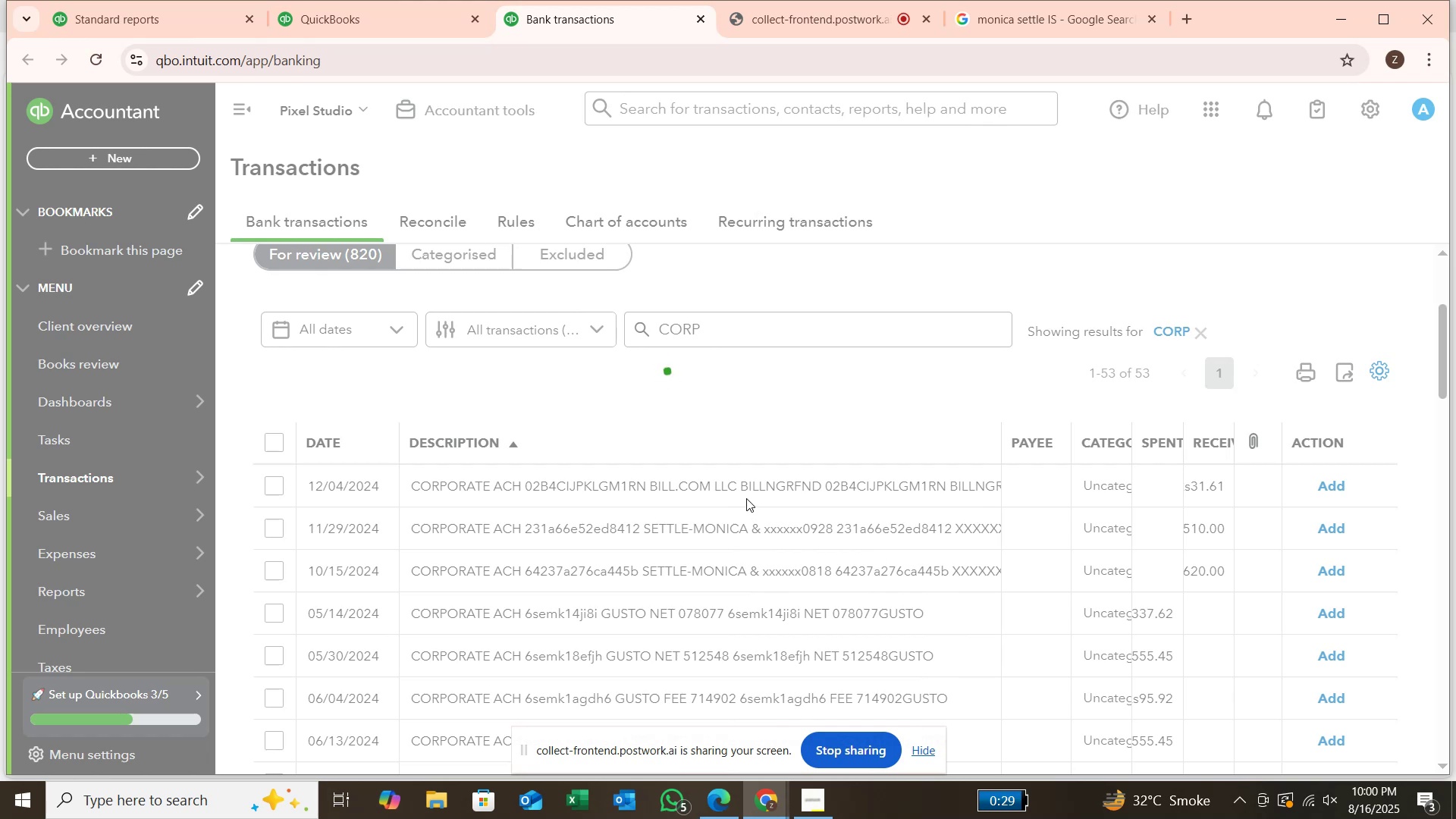 
left_click([1026, 9])
 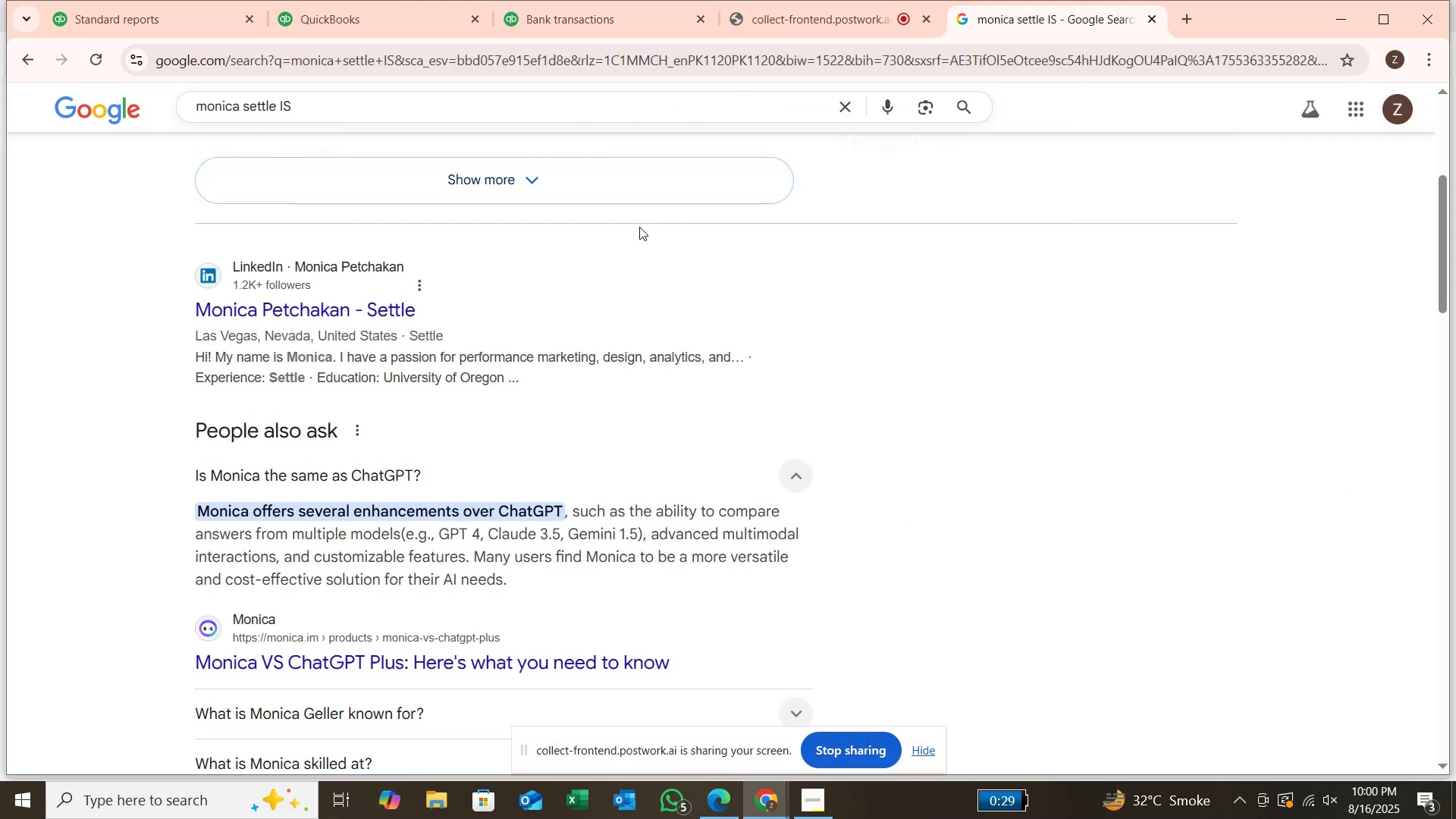 
scroll: coordinate [626, 243], scroll_direction: up, amount: 5.0
 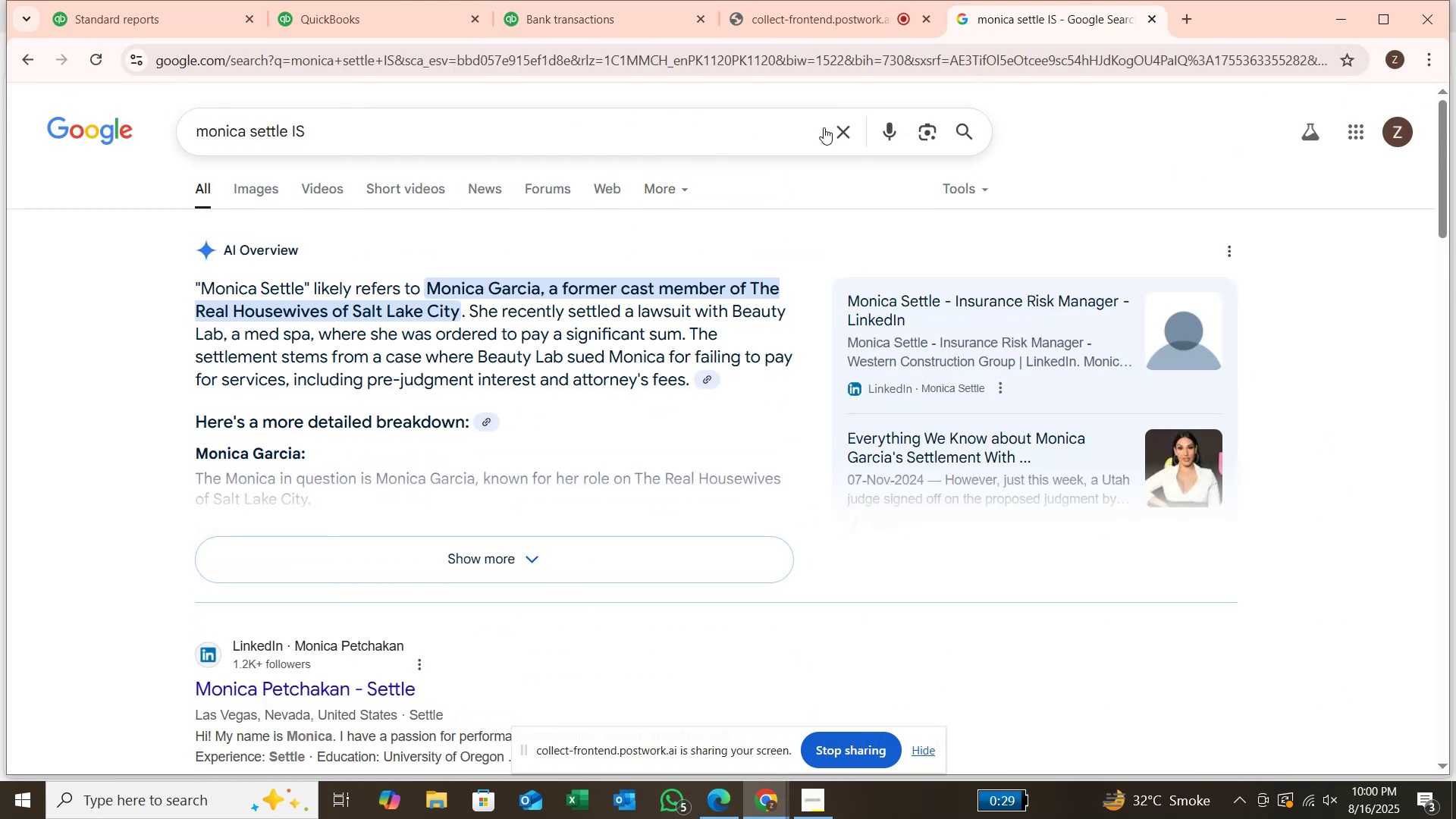 
left_click([835, 140])
 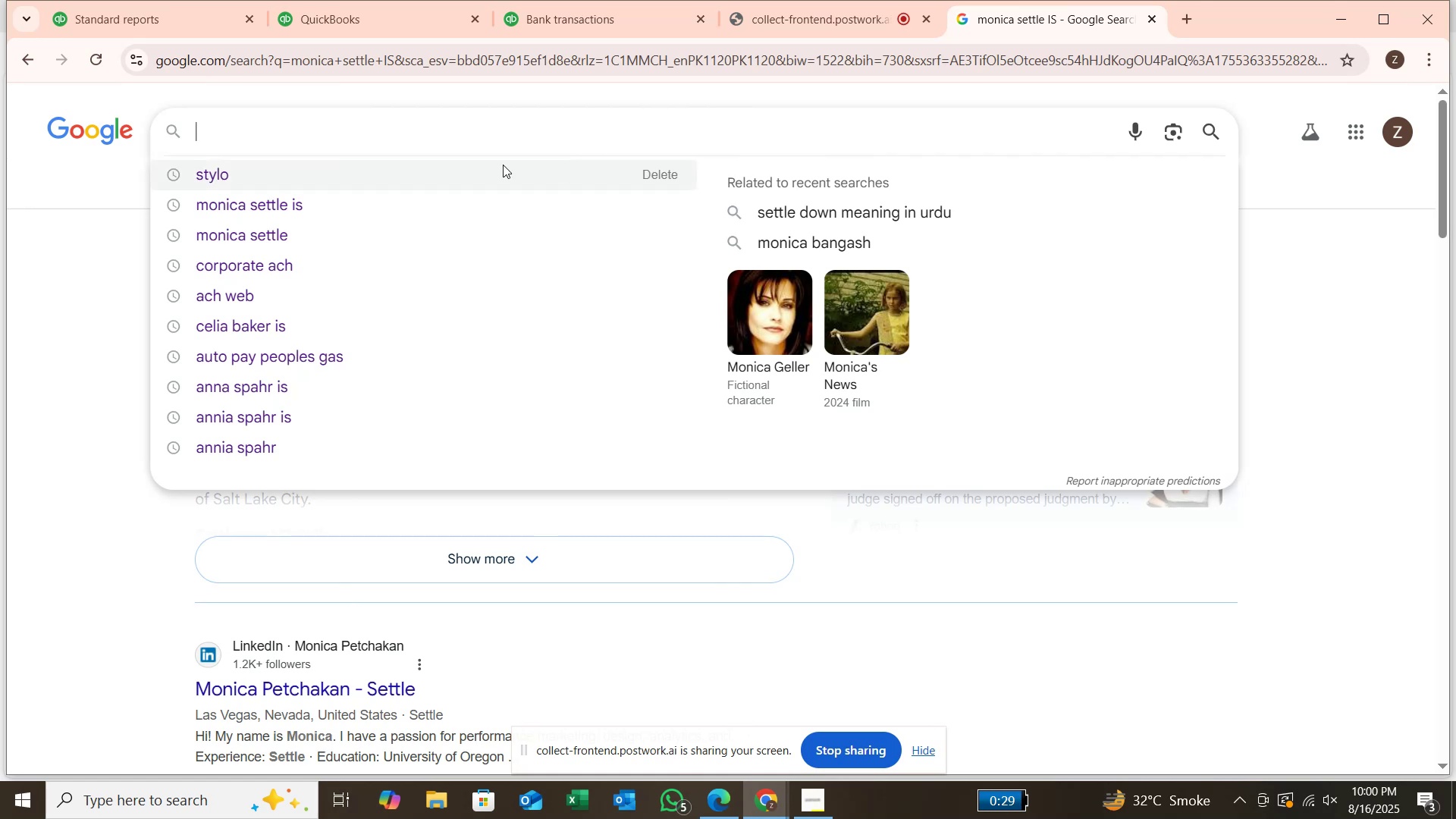 
type(GUSTO)
 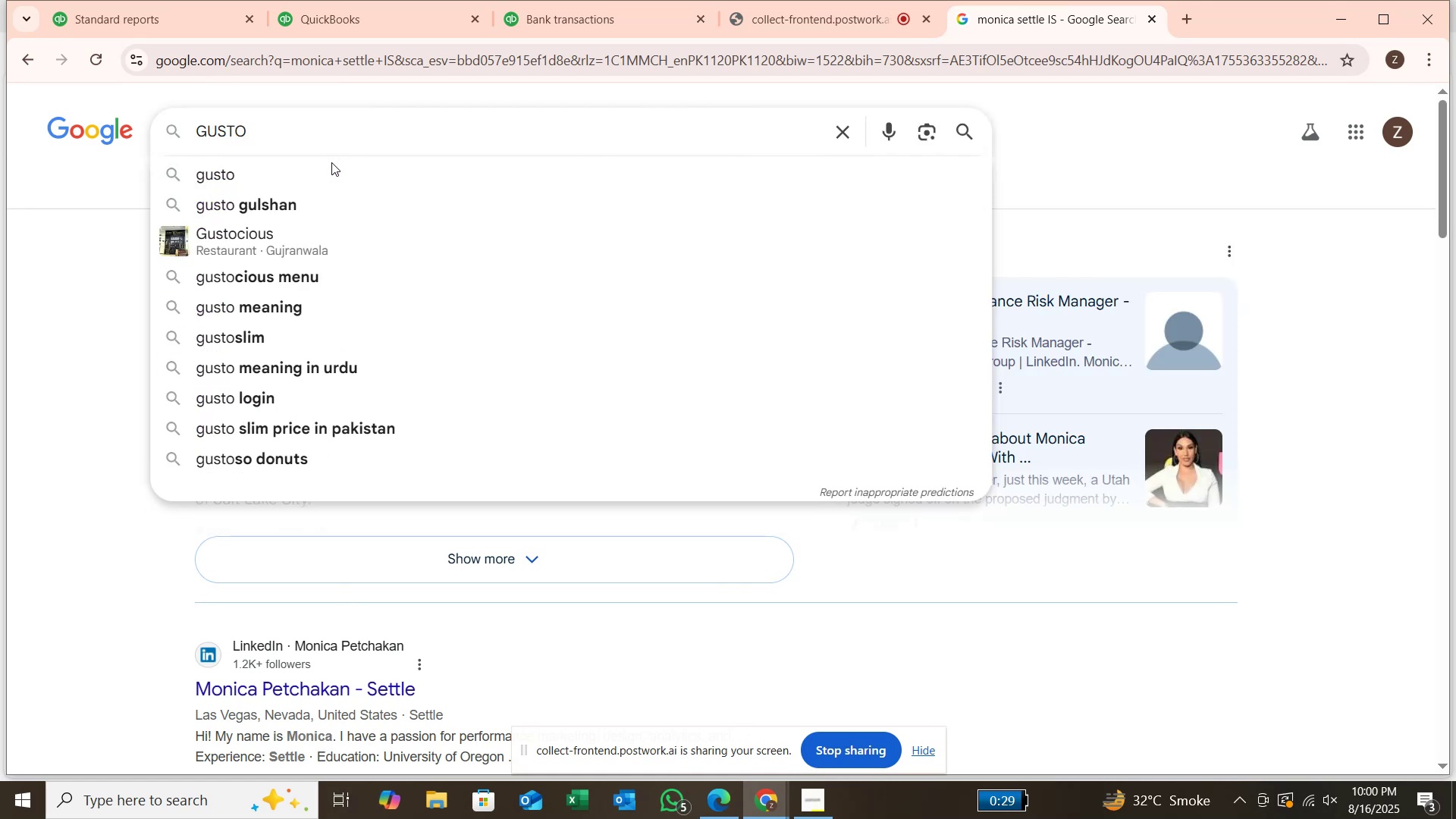 
key(Enter)
 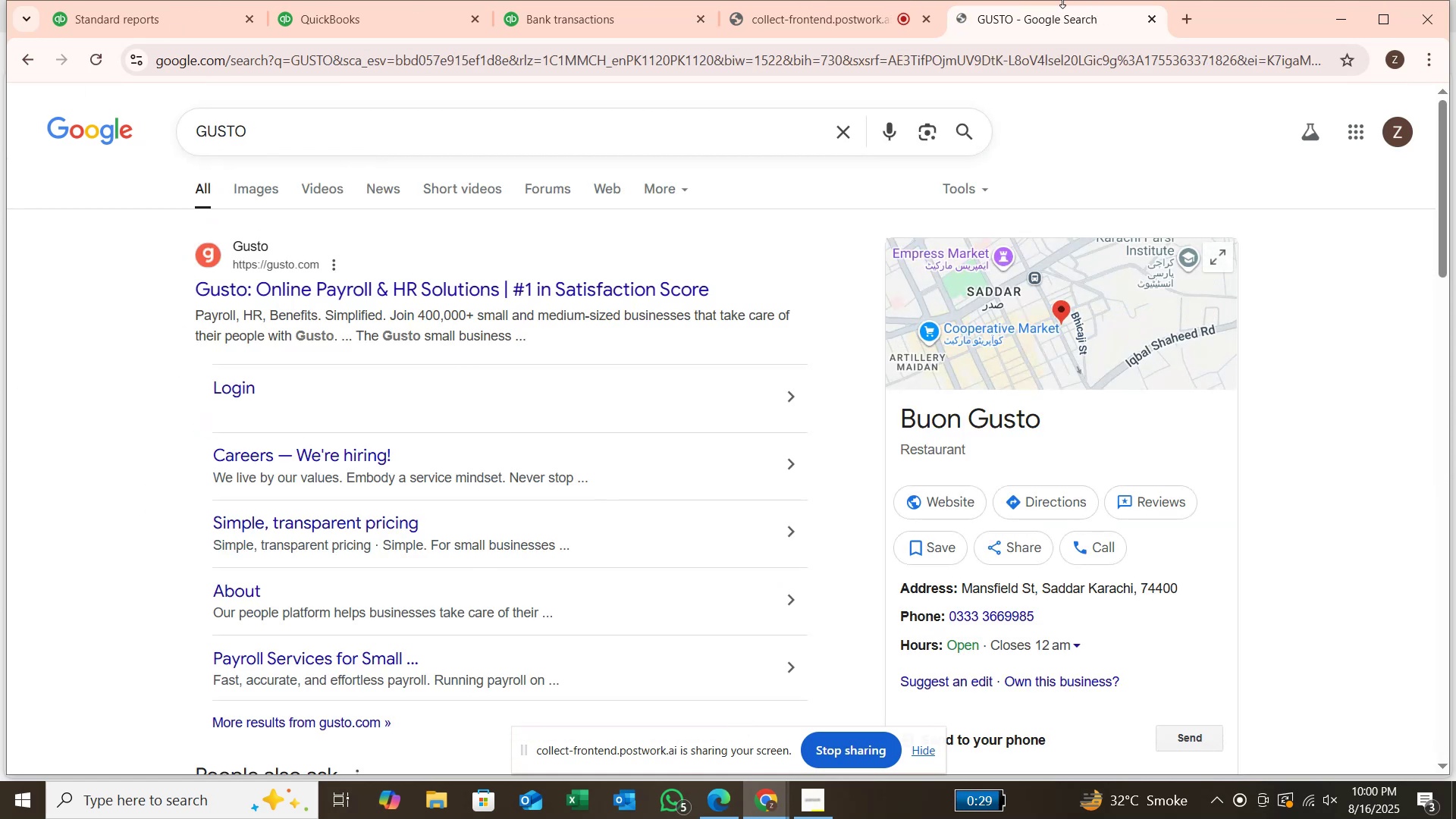 
wait(7.18)
 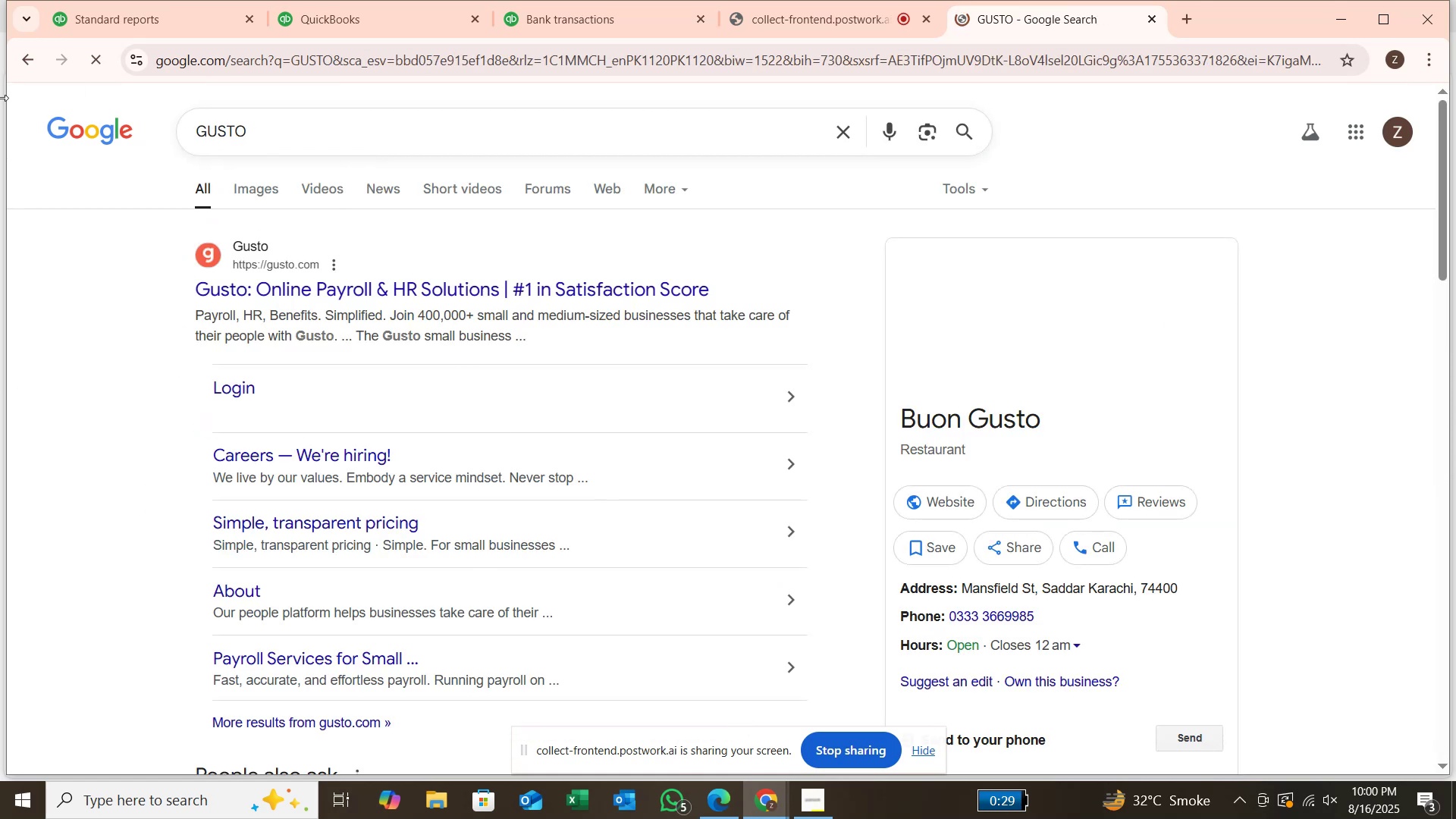 
scroll: coordinate [507, 398], scroll_direction: down, amount: 1.0
 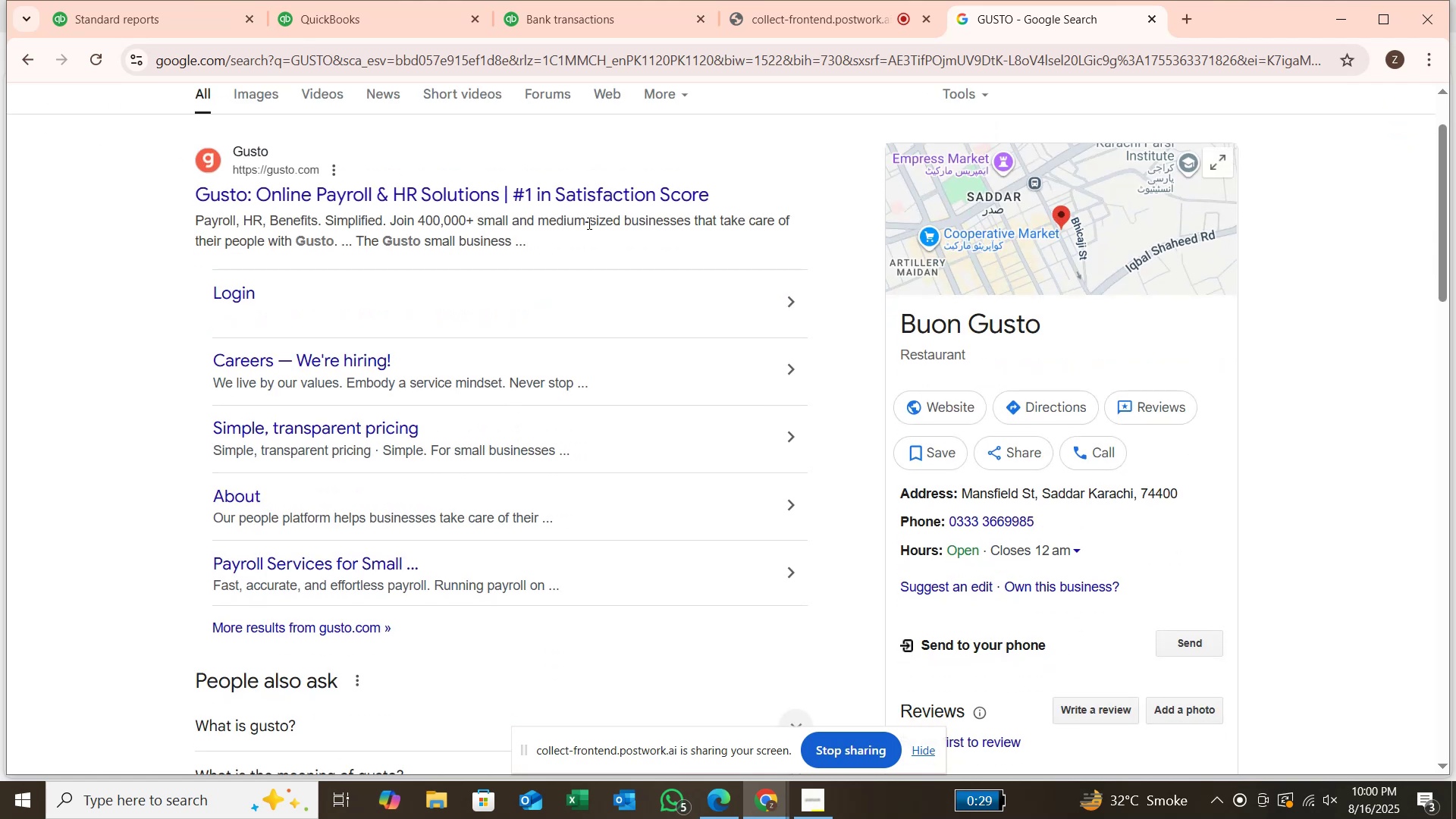 
scroll: coordinate [588, 231], scroll_direction: up, amount: 2.0
 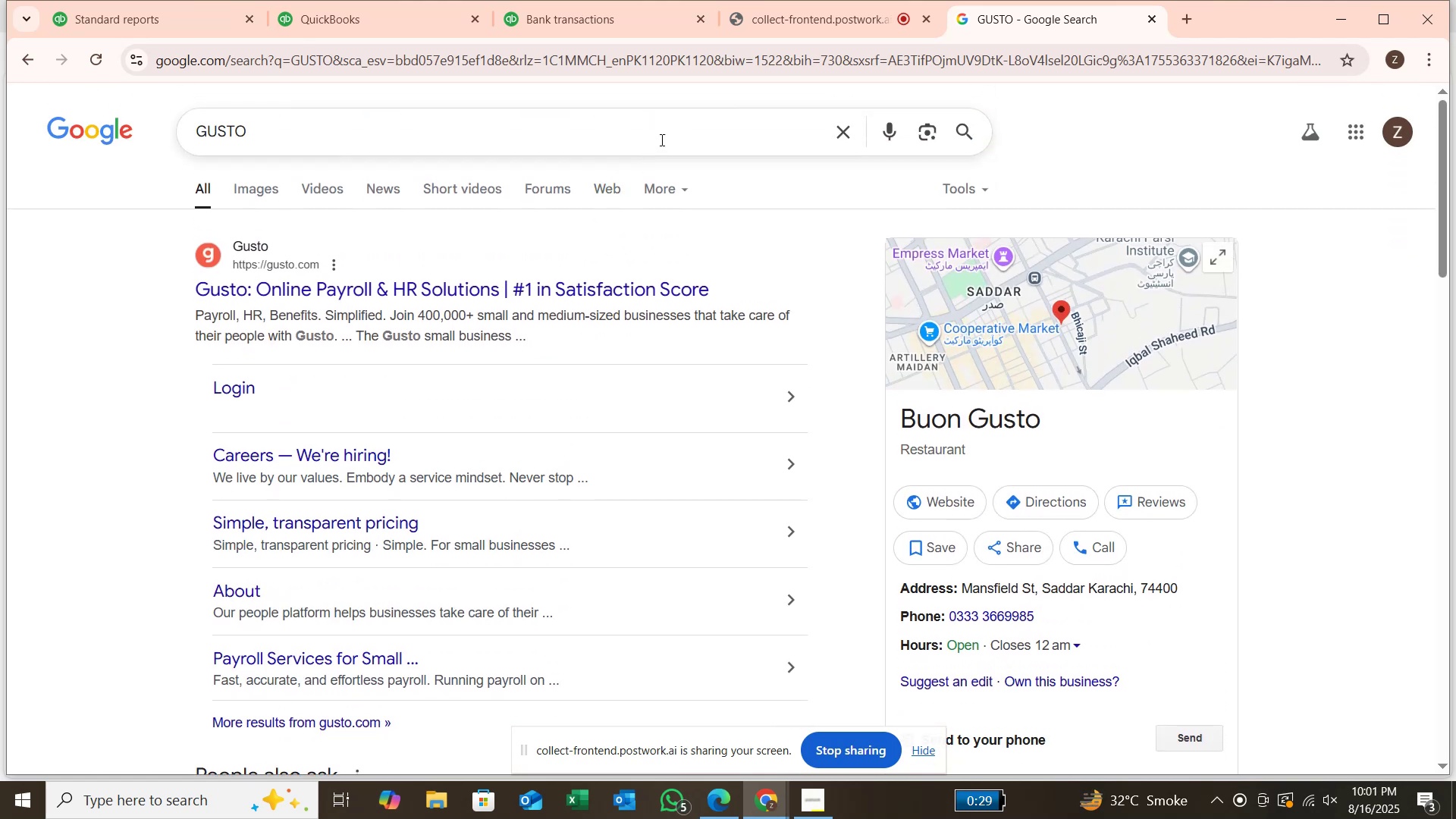 
left_click([665, 136])
 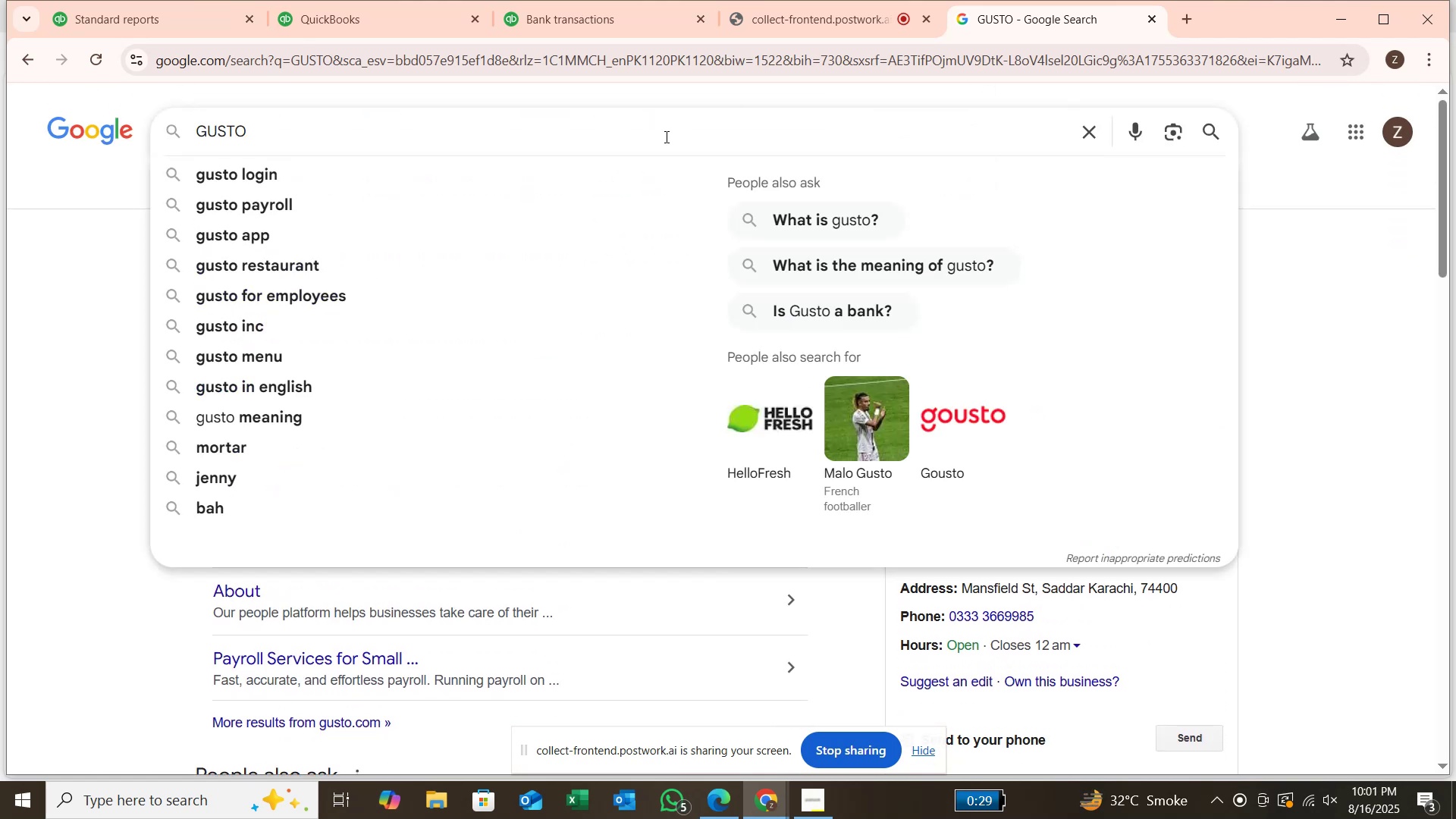 
type( IS)
 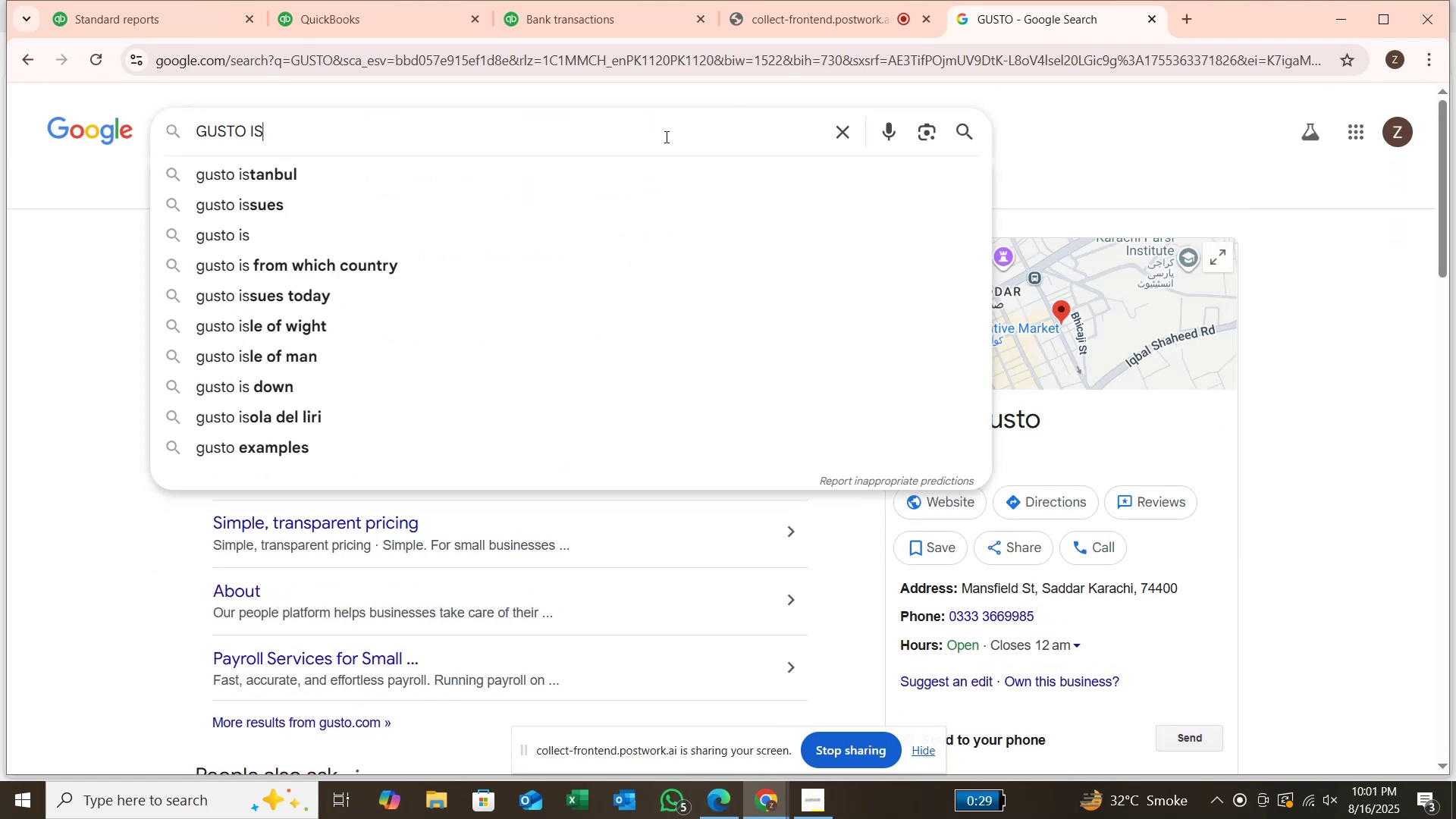 
key(Enter)
 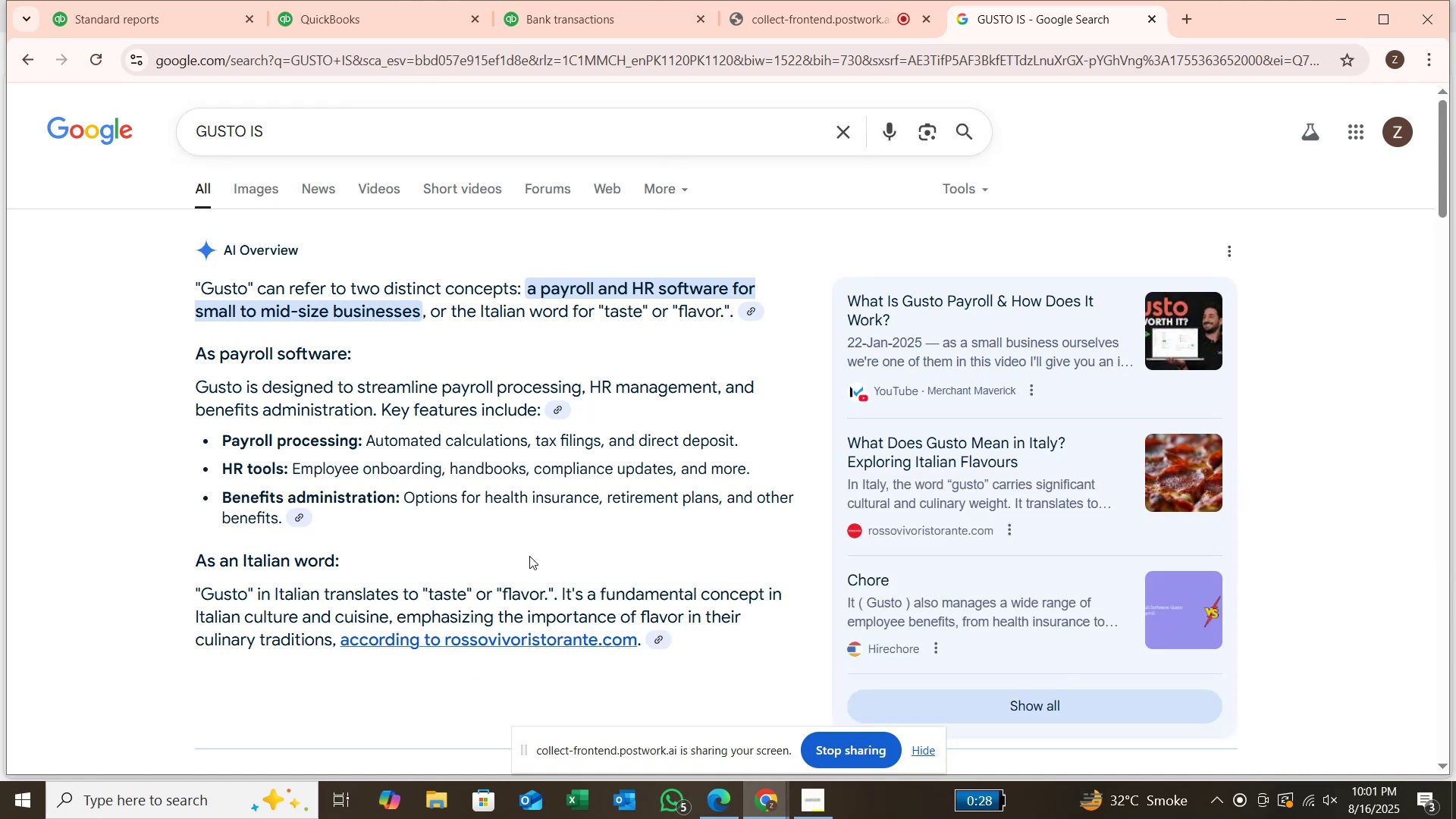 
wait(14.8)
 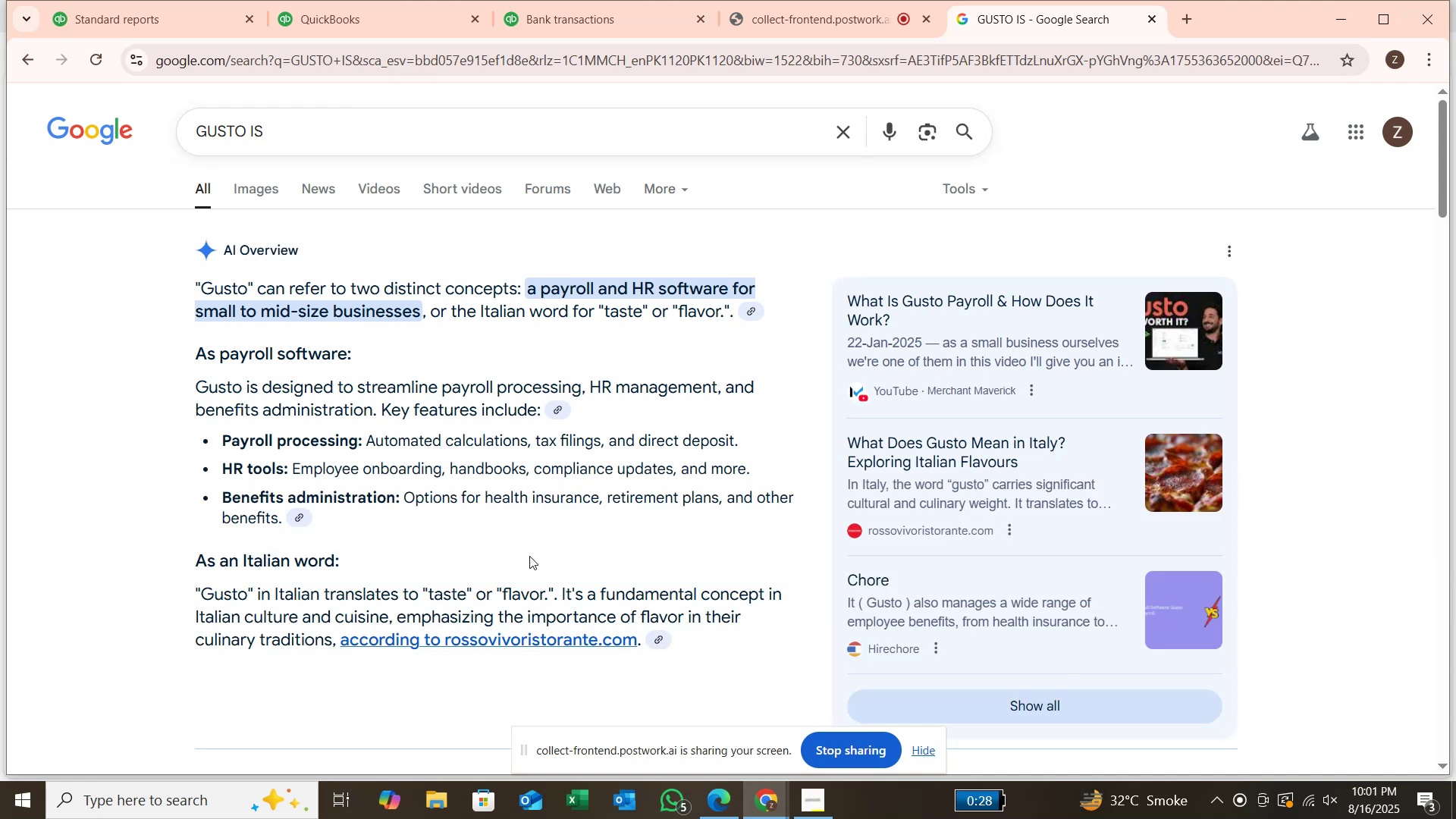 
scroll: coordinate [534, 554], scroll_direction: down, amount: 1.0
 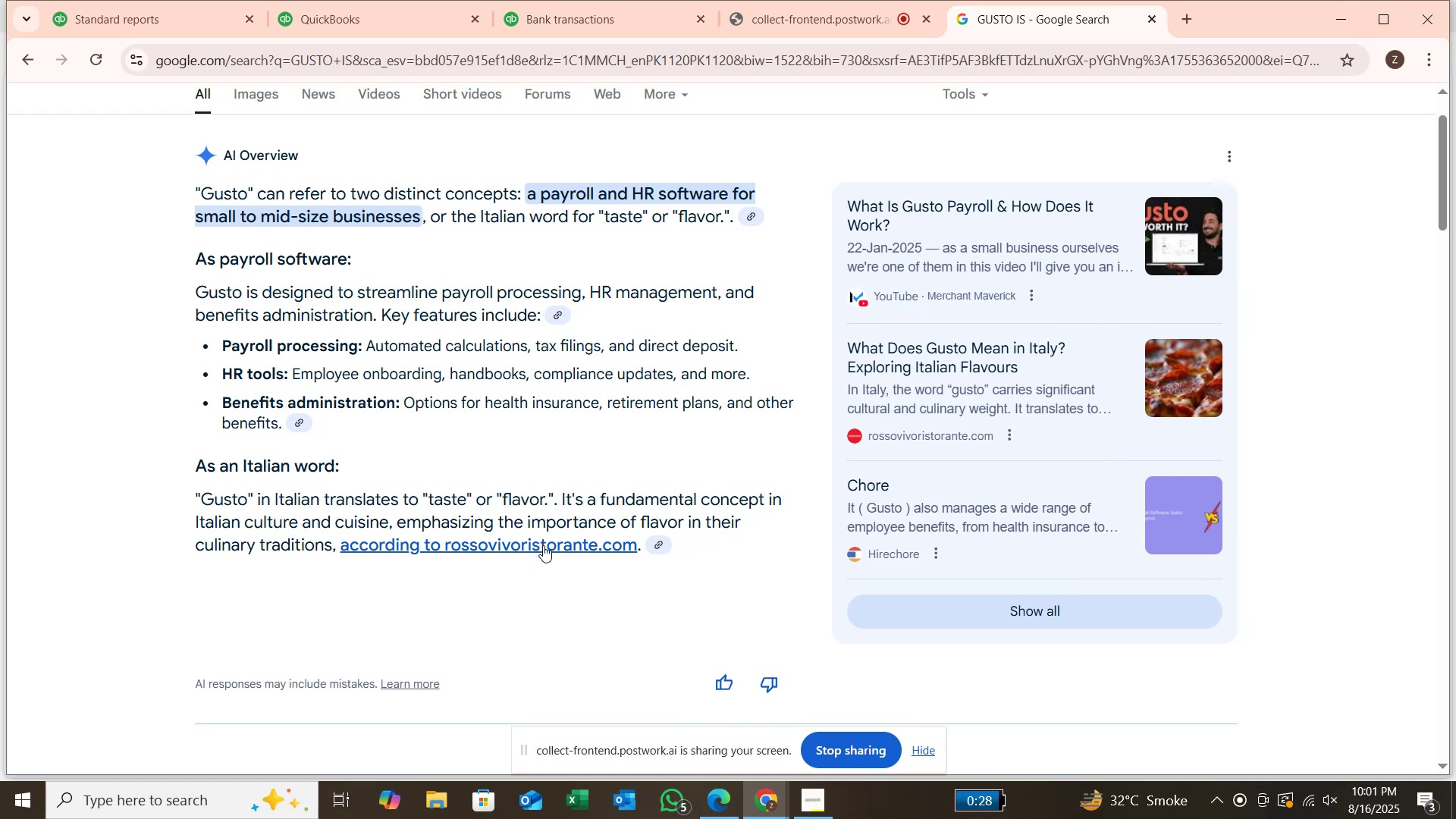 
scroll: coordinate [607, 454], scroll_direction: up, amount: 2.0
 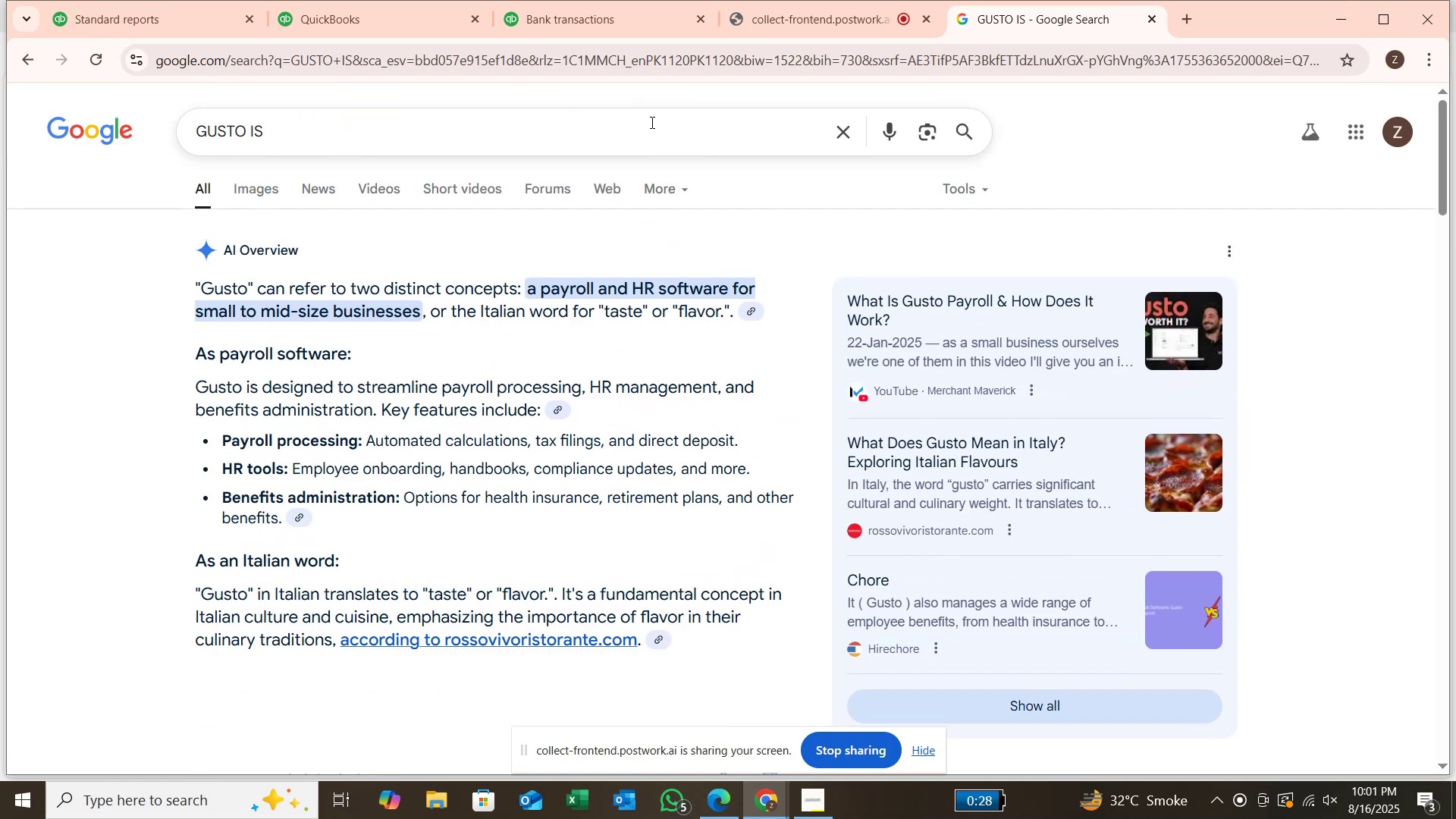 
left_click([651, 122])
 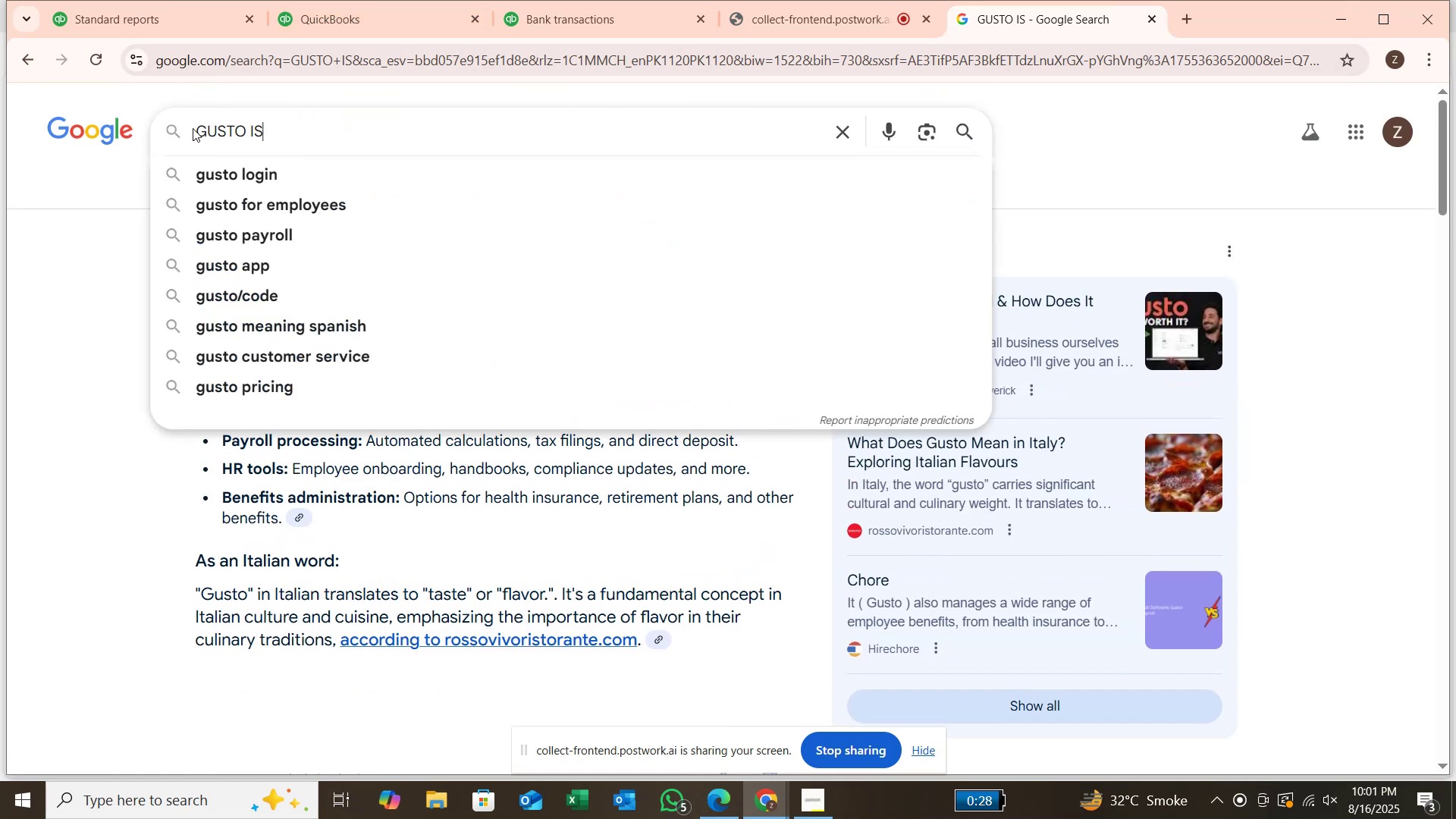 
left_click([193, 128])
 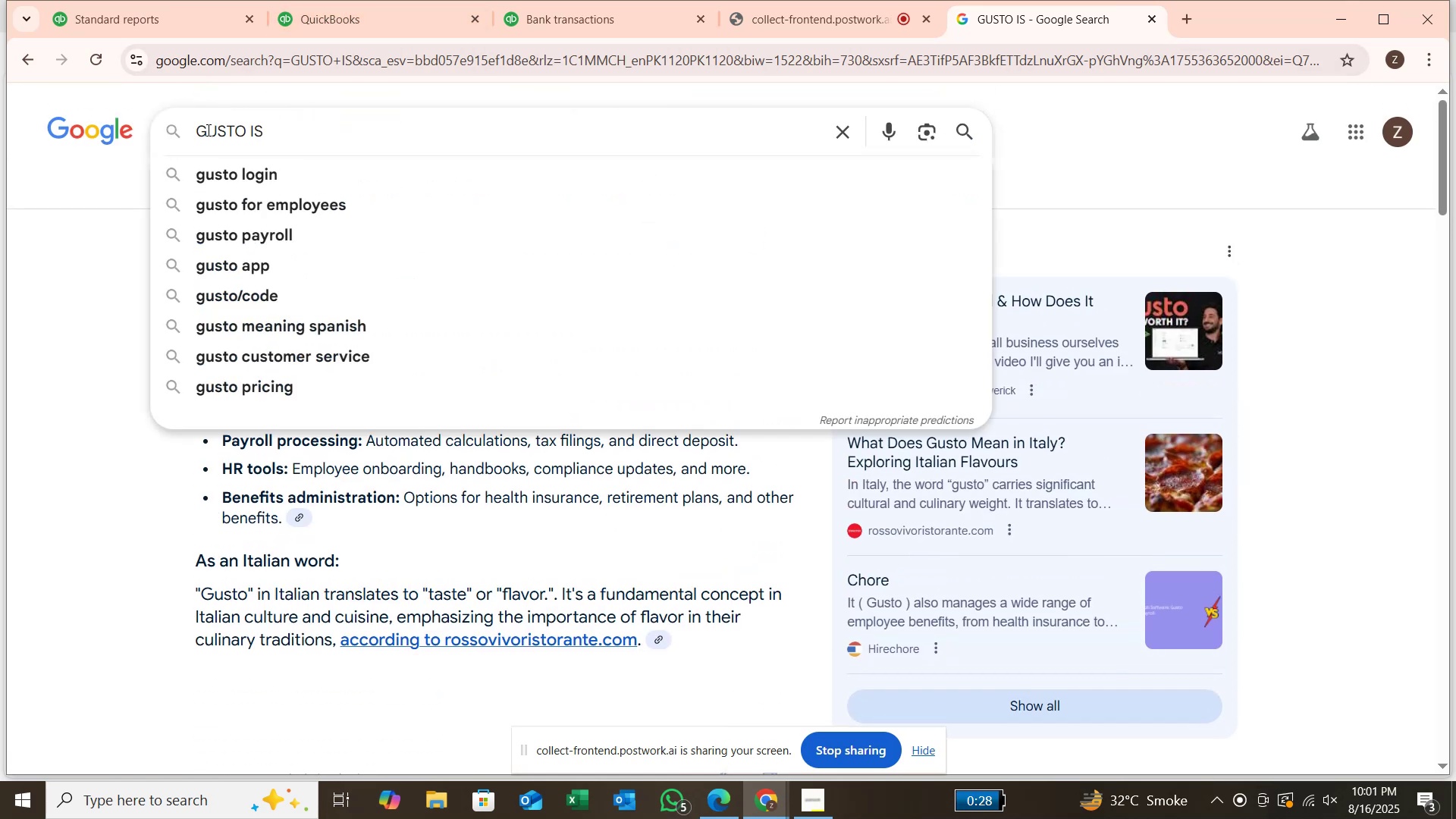 
left_click([207, 130])
 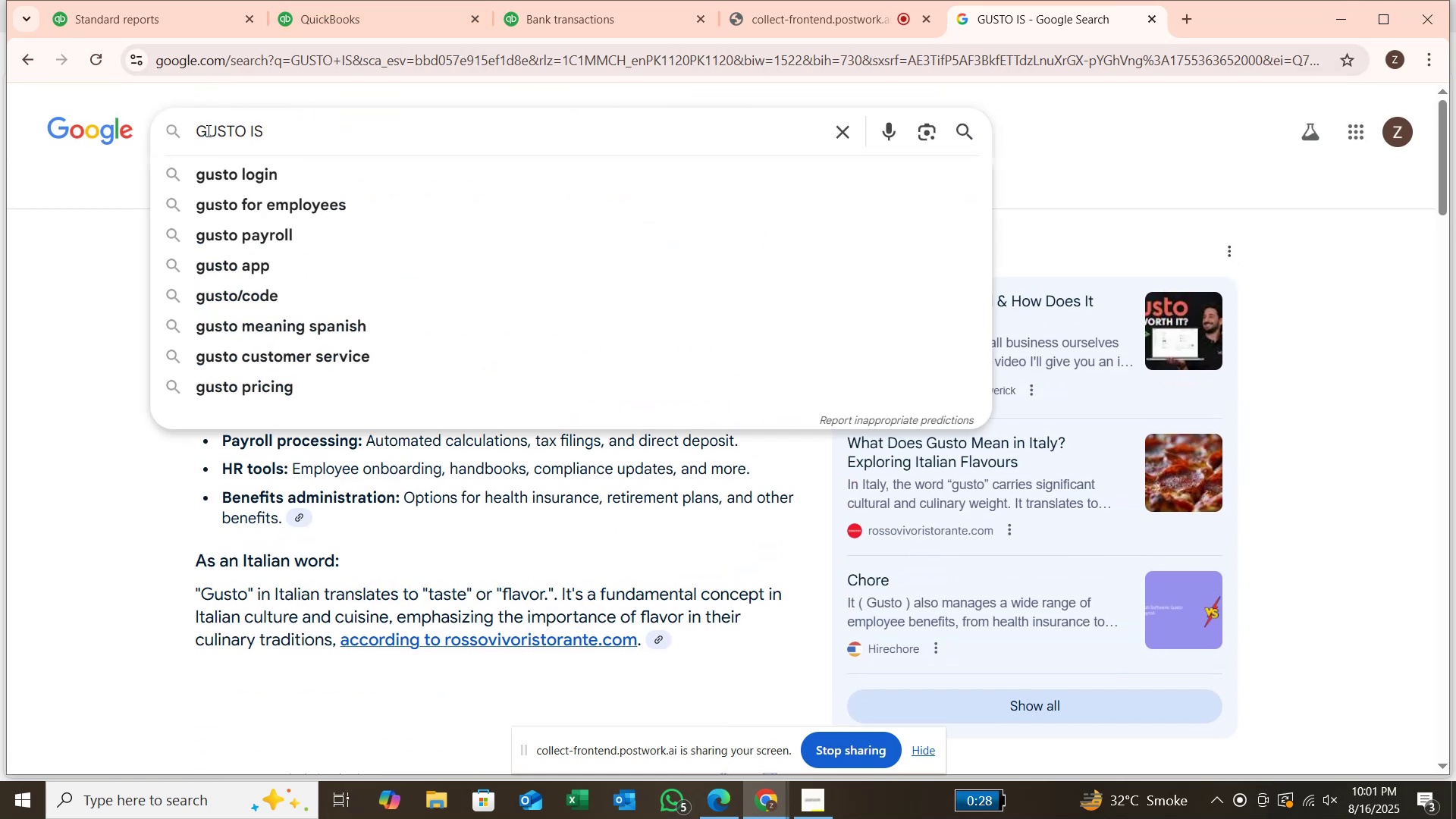 
key(ArrowLeft)
 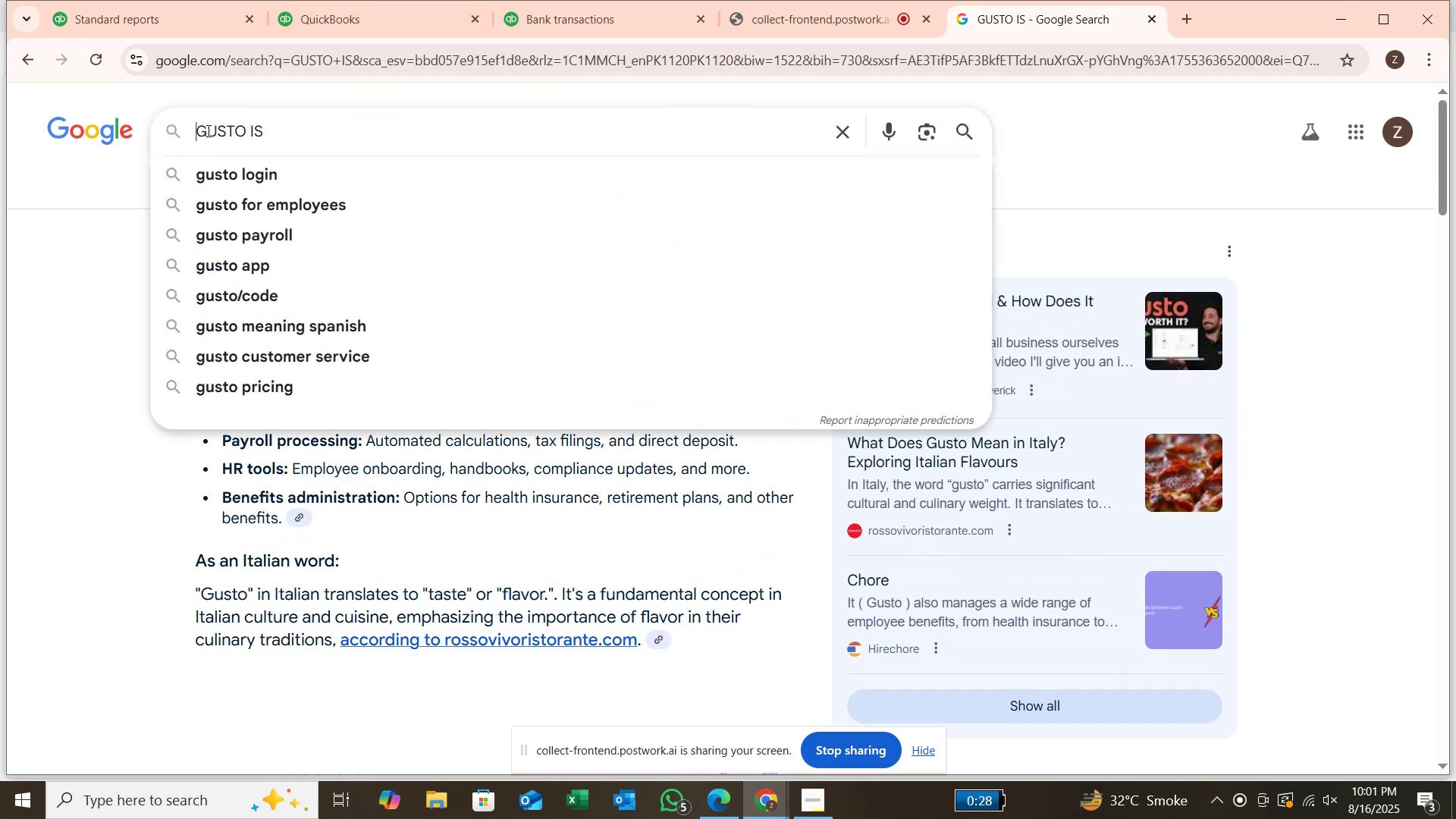 
type(WHAT IS PURPOSE PF )
 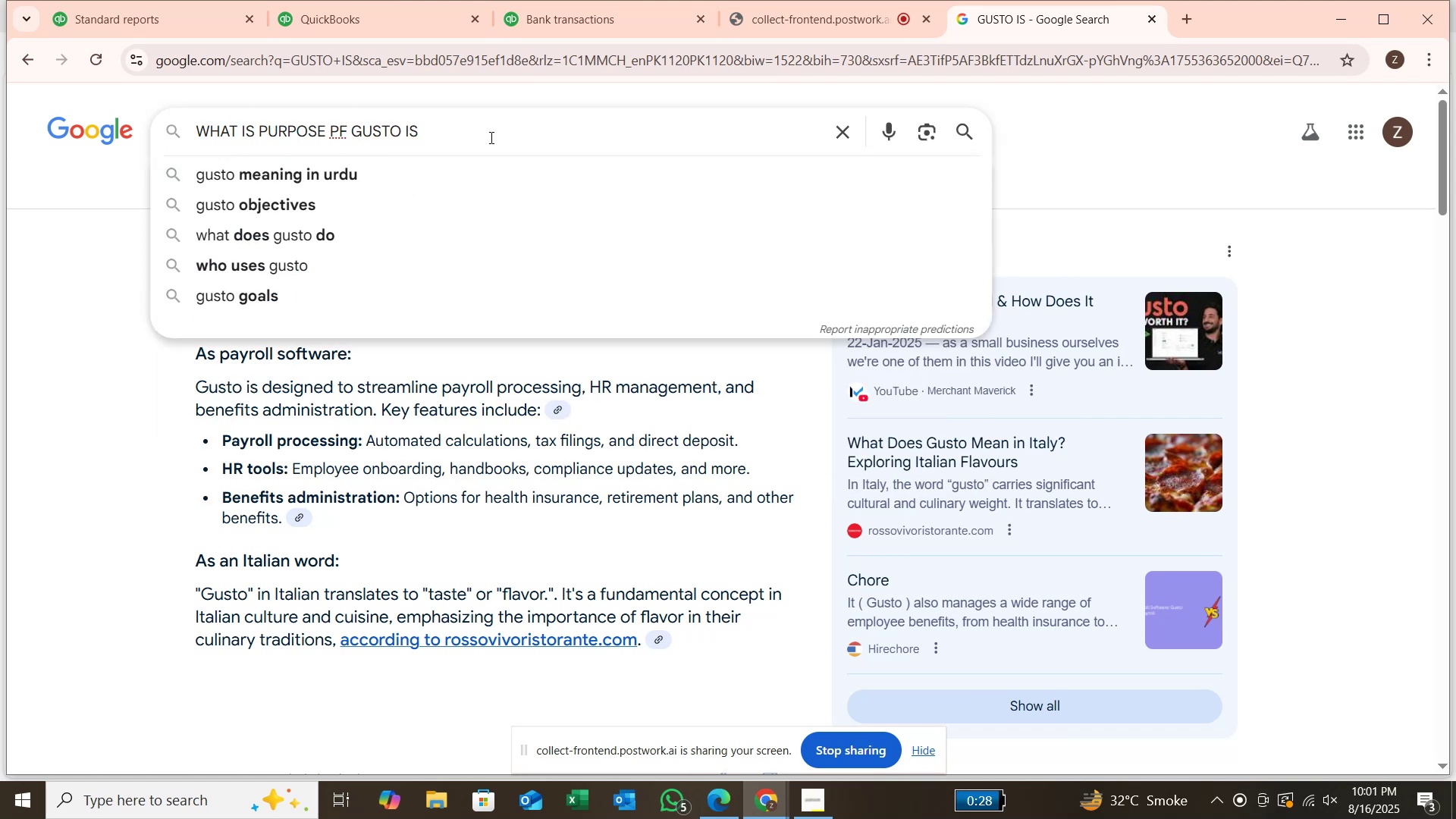 
left_click([492, 132])
 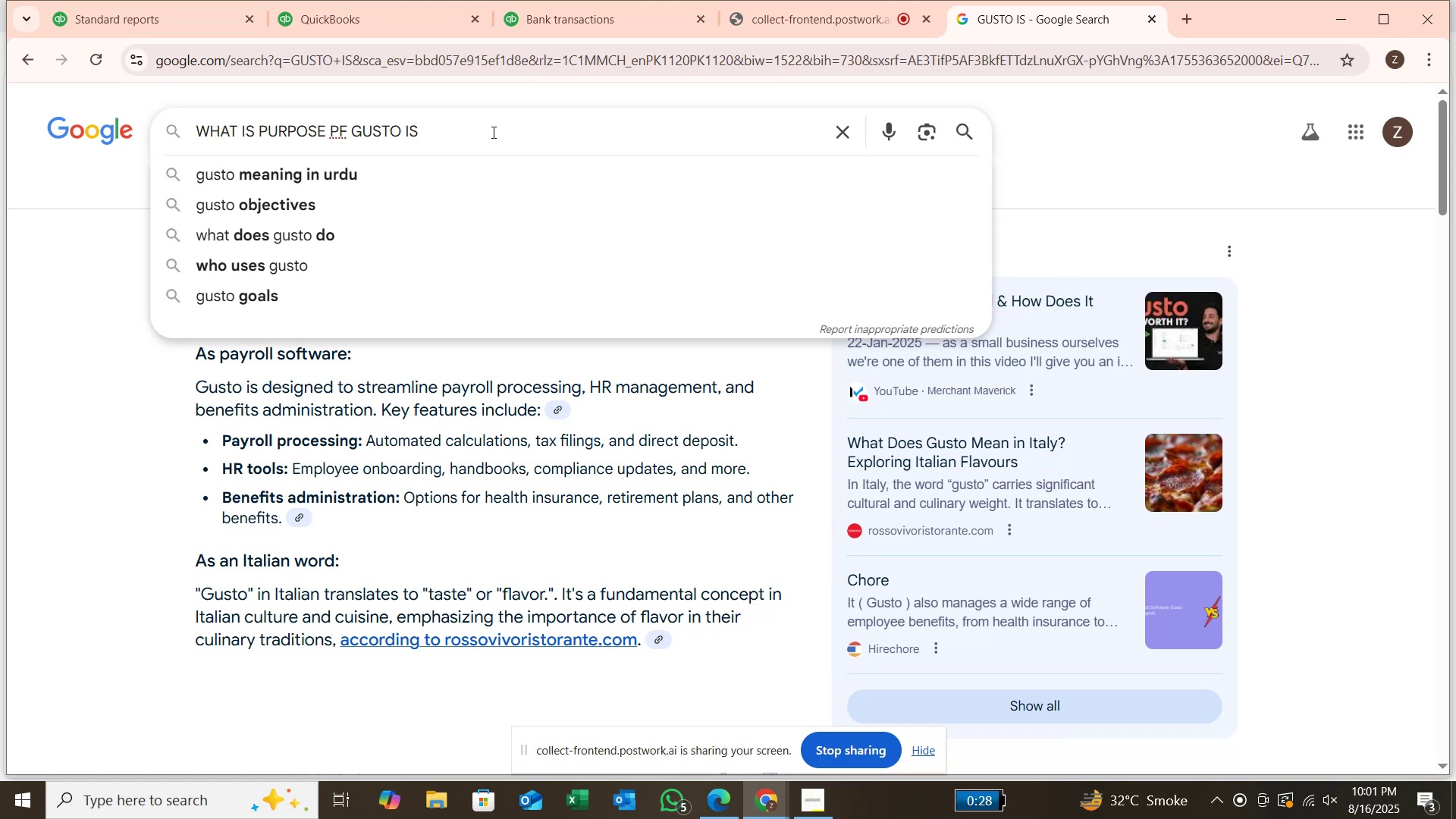 
key(Backspace)
 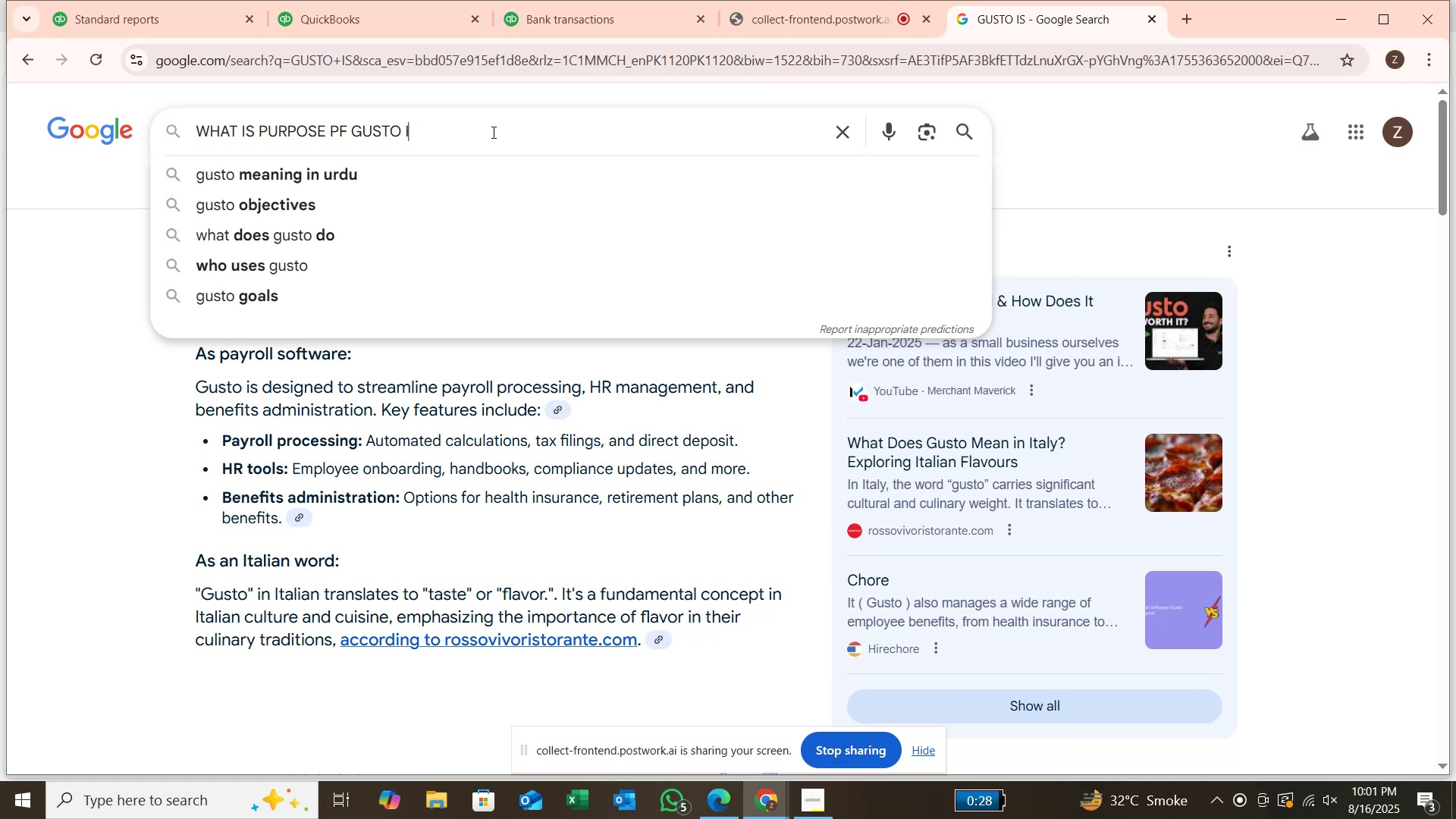 
key(Backspace)
 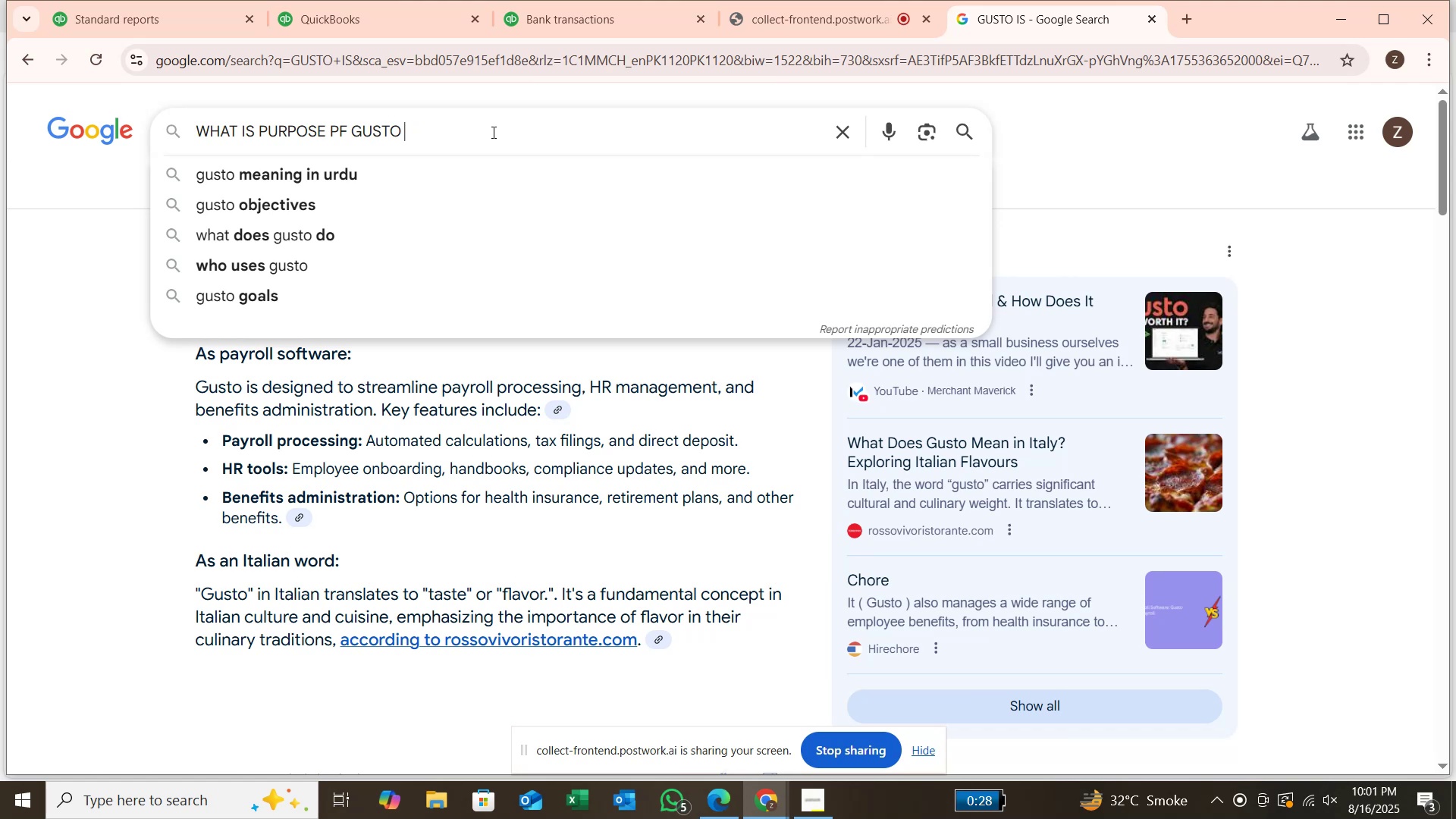 
key(Enter)
 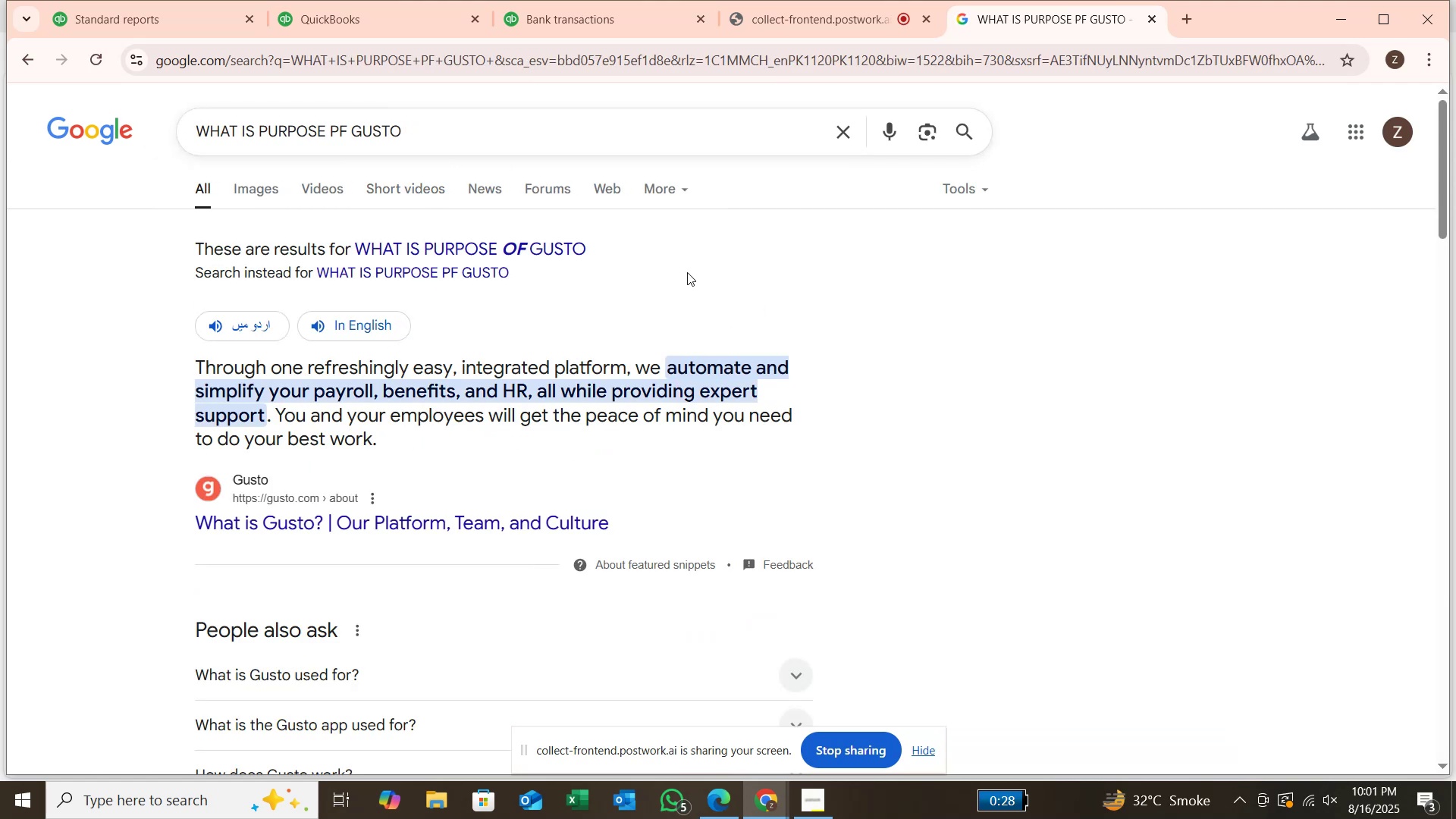 
wait(13.6)
 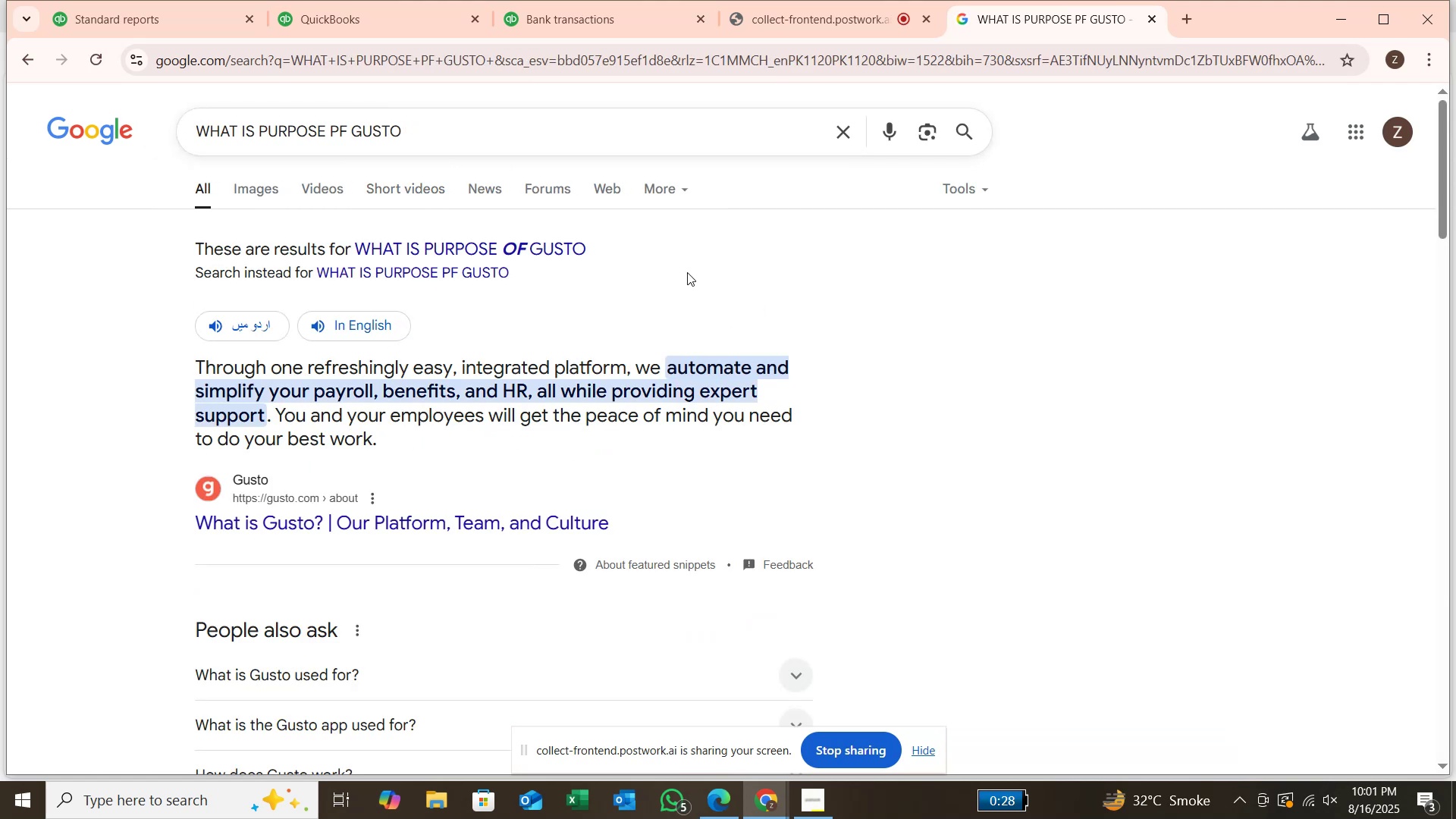 
left_click([656, 24])
 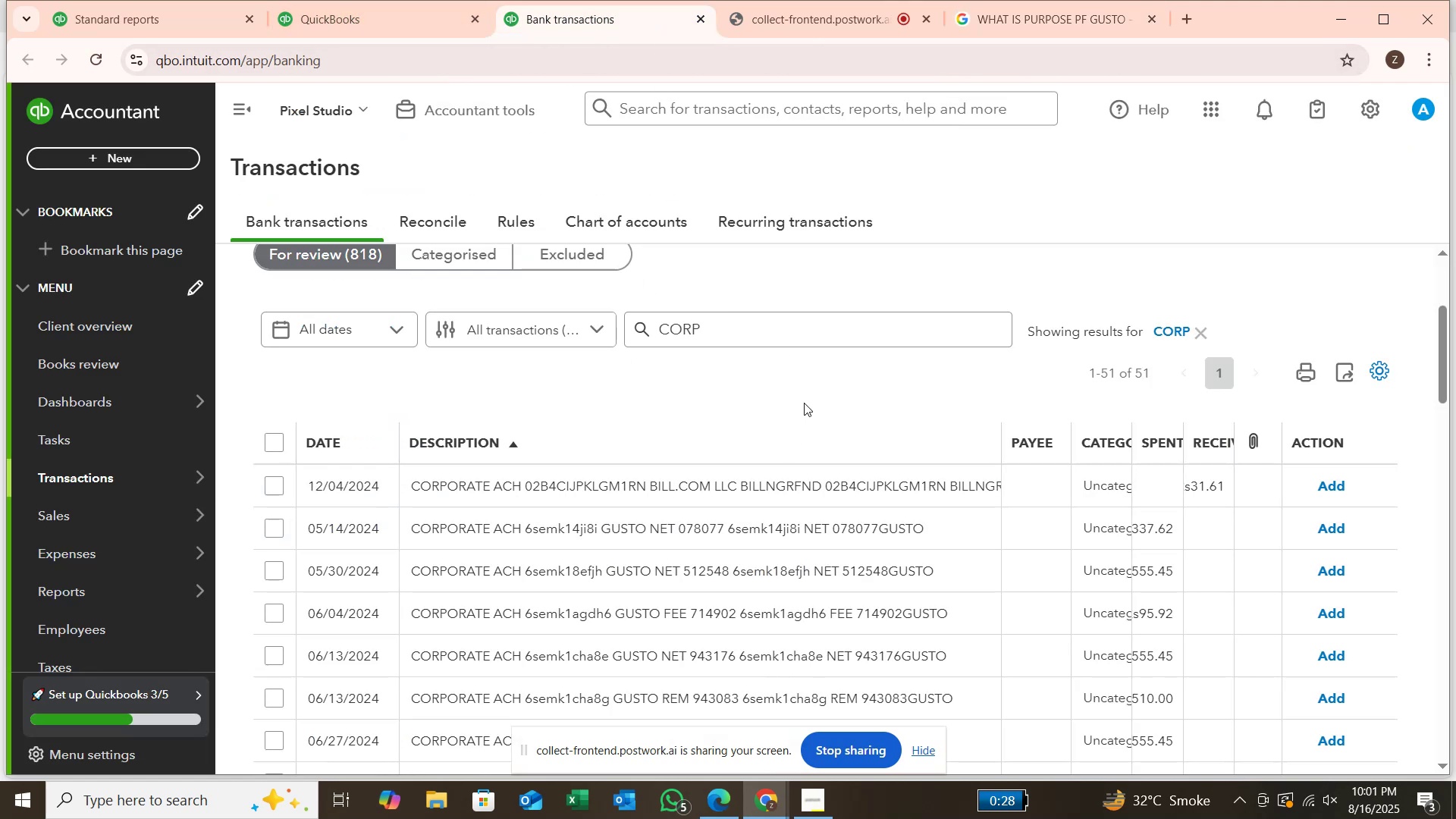 
wait(5.23)
 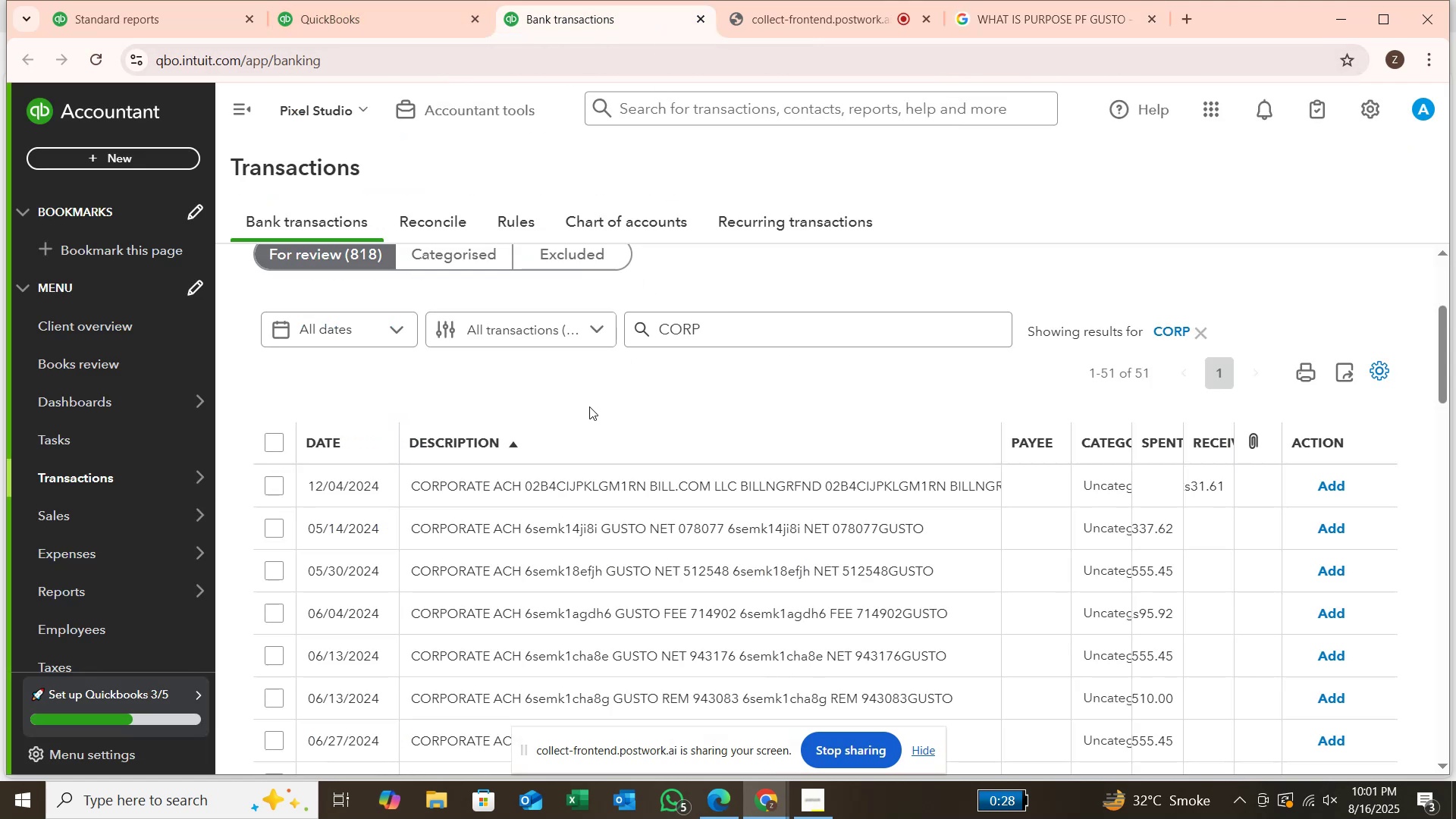 
hold_key(key=Backspace, duration=0.62)
 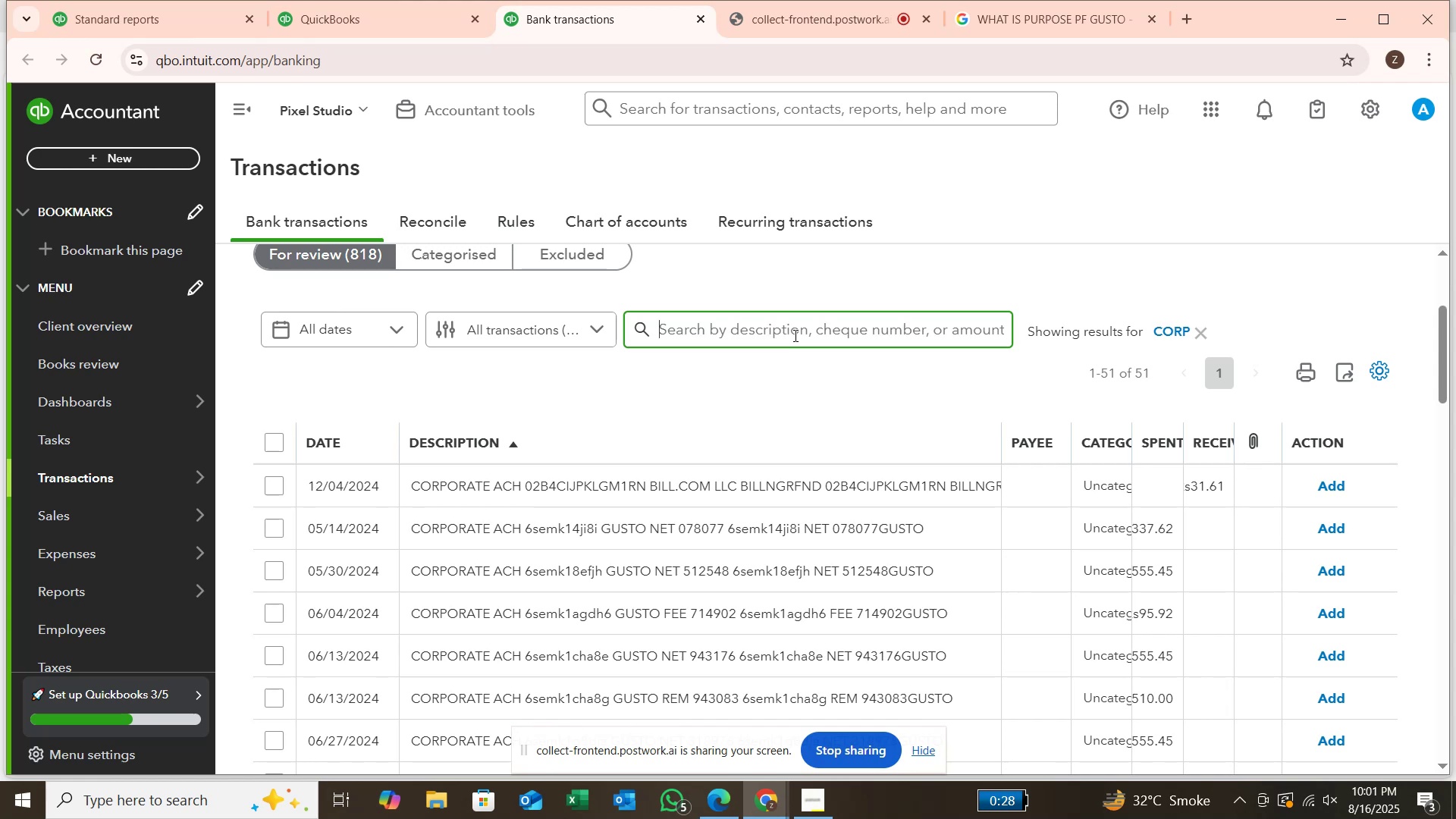 
key(Backspace)
type(GUSTO)
 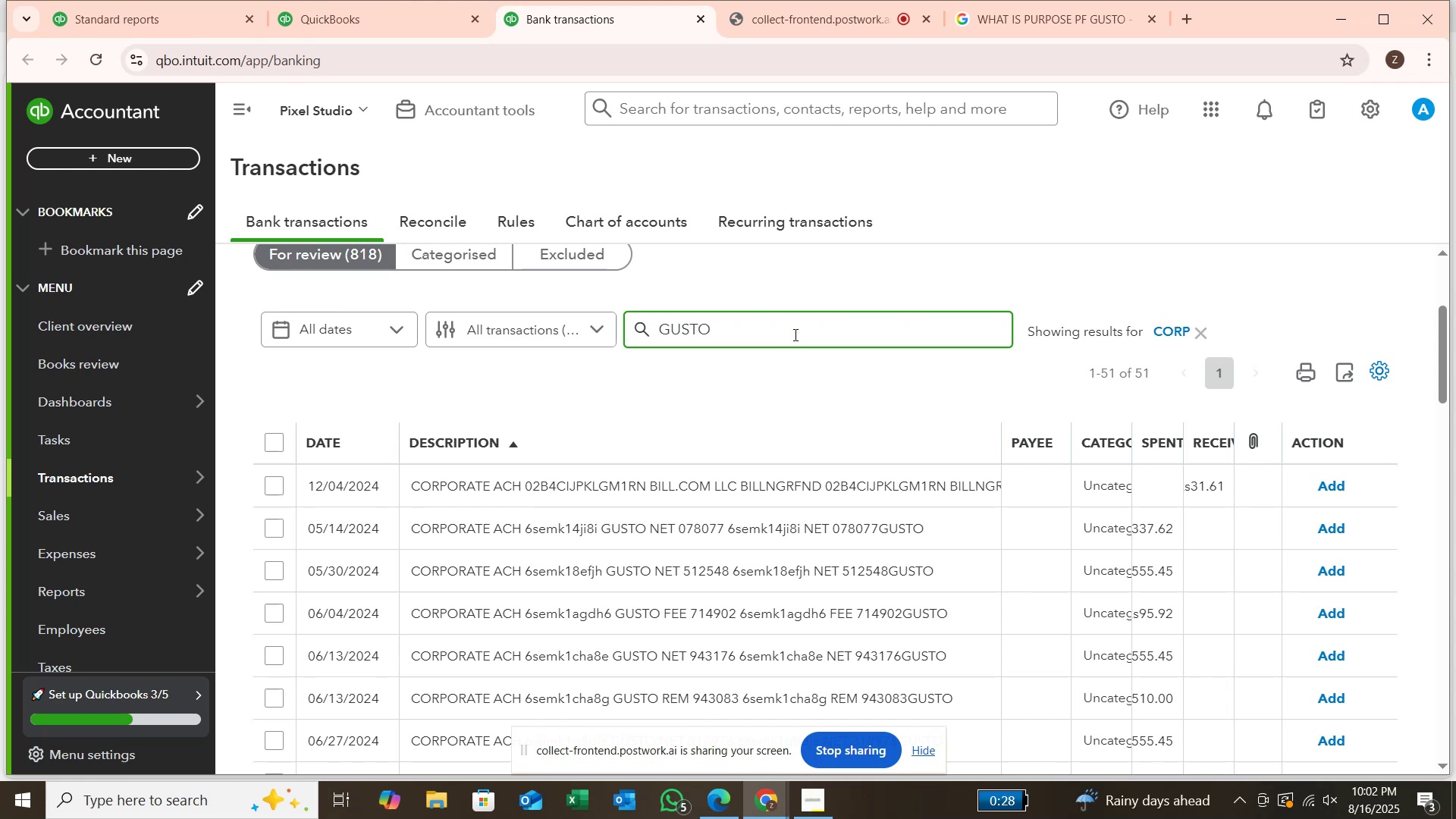 
key(Enter)
 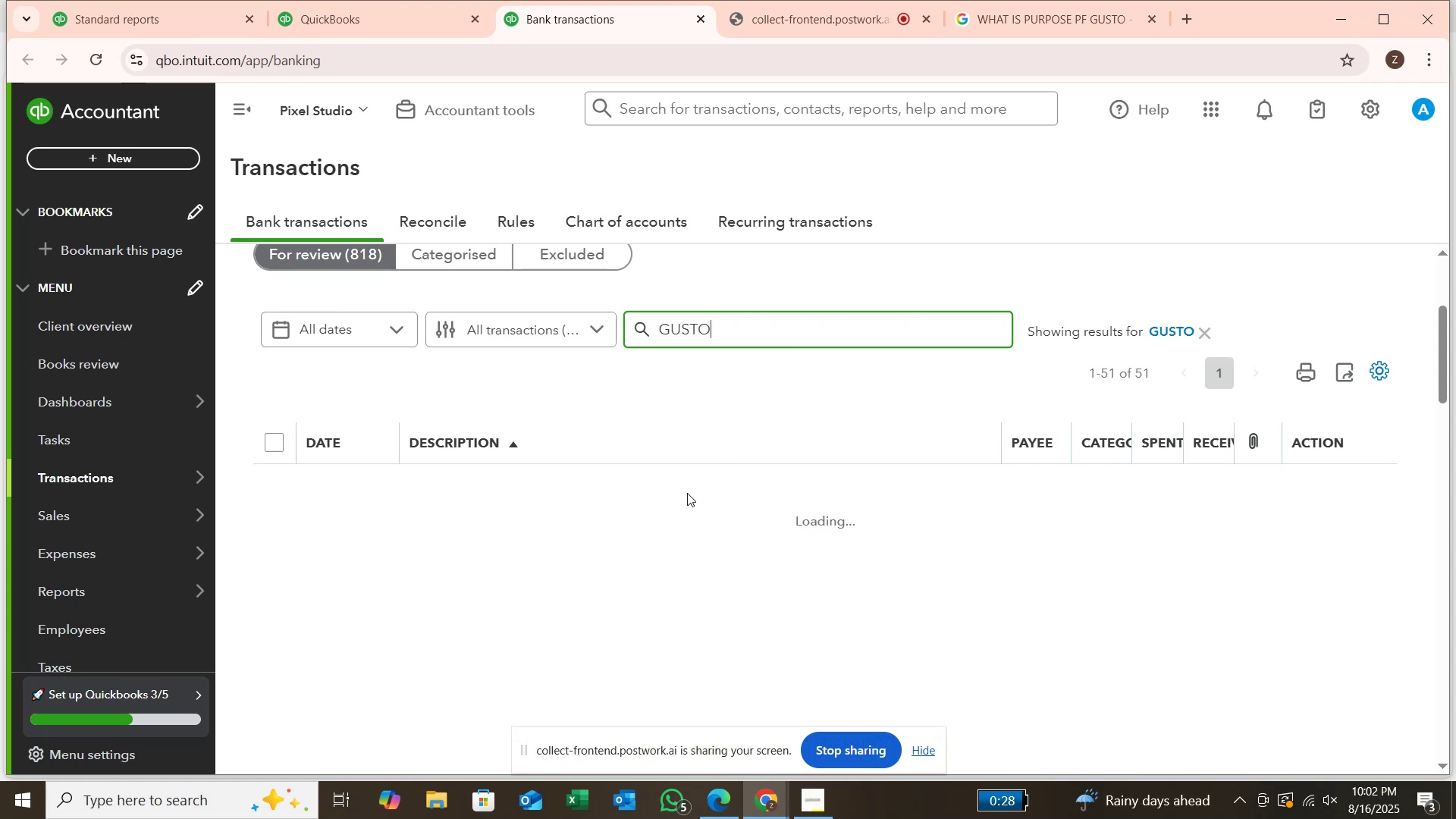 
scroll: coordinate [687, 493], scroll_direction: up, amount: 1.0
 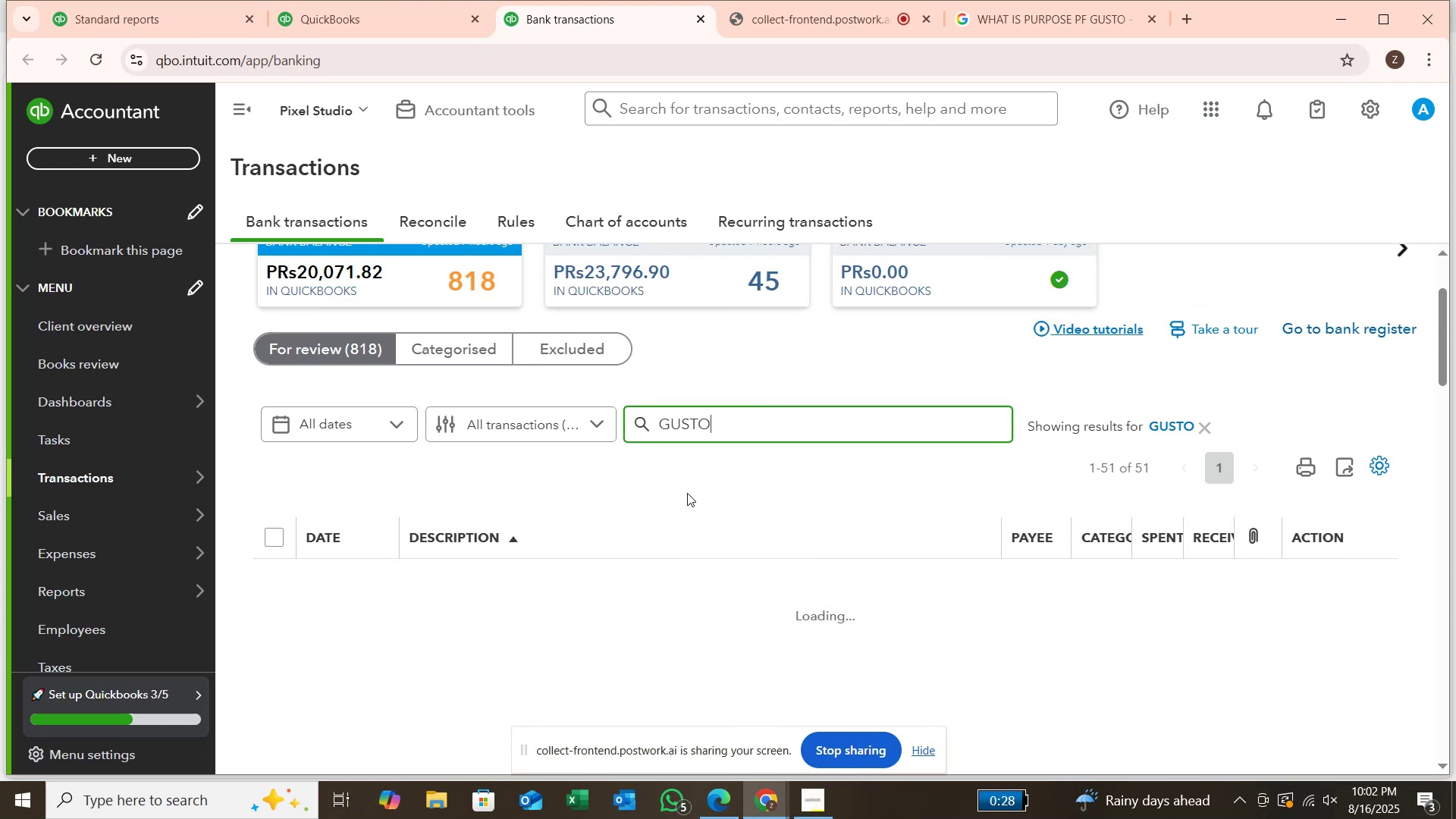 
scroll: coordinate [687, 493], scroll_direction: down, amount: 7.0
 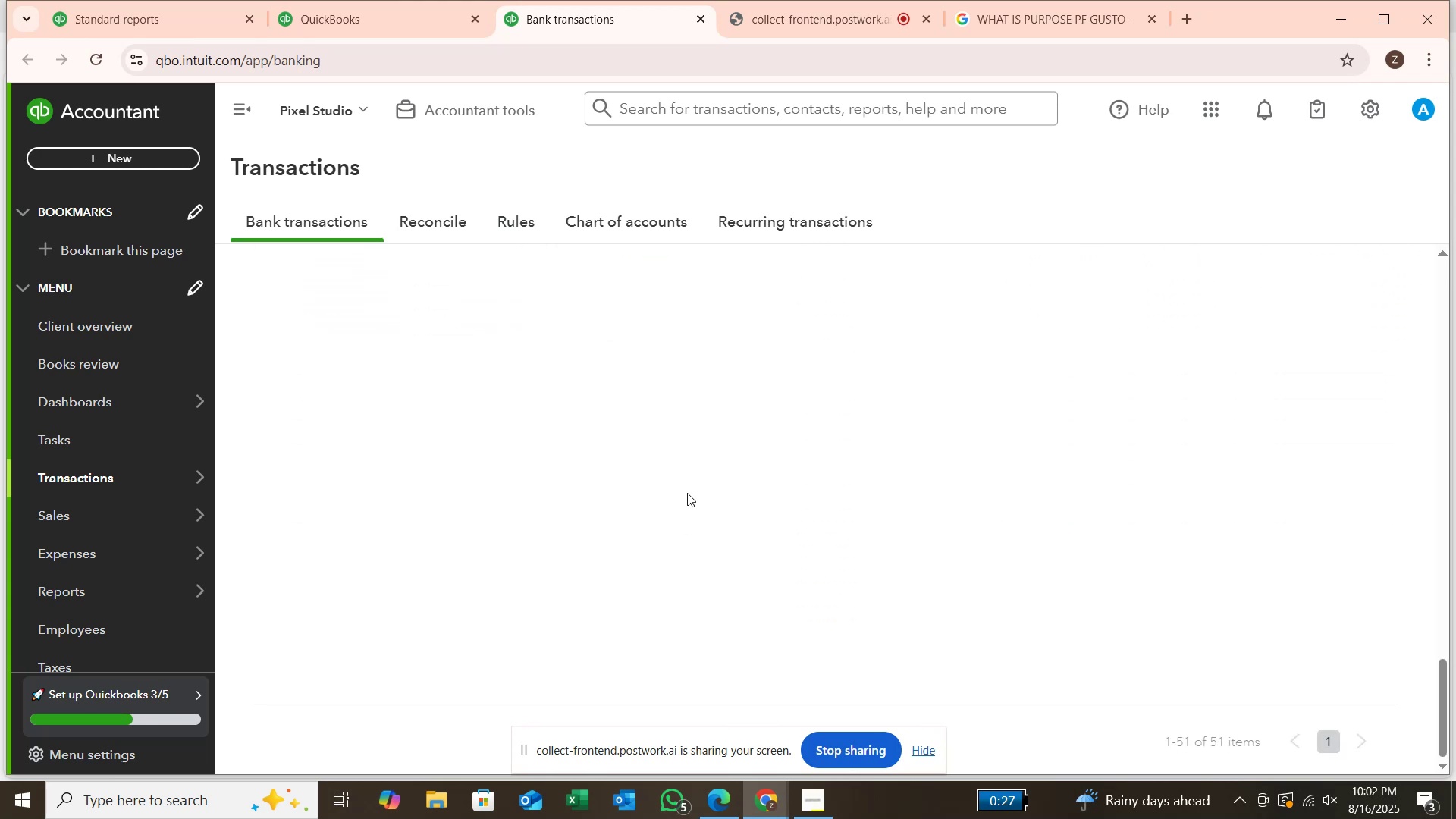 
scroll: coordinate [687, 493], scroll_direction: up, amount: 23.0
 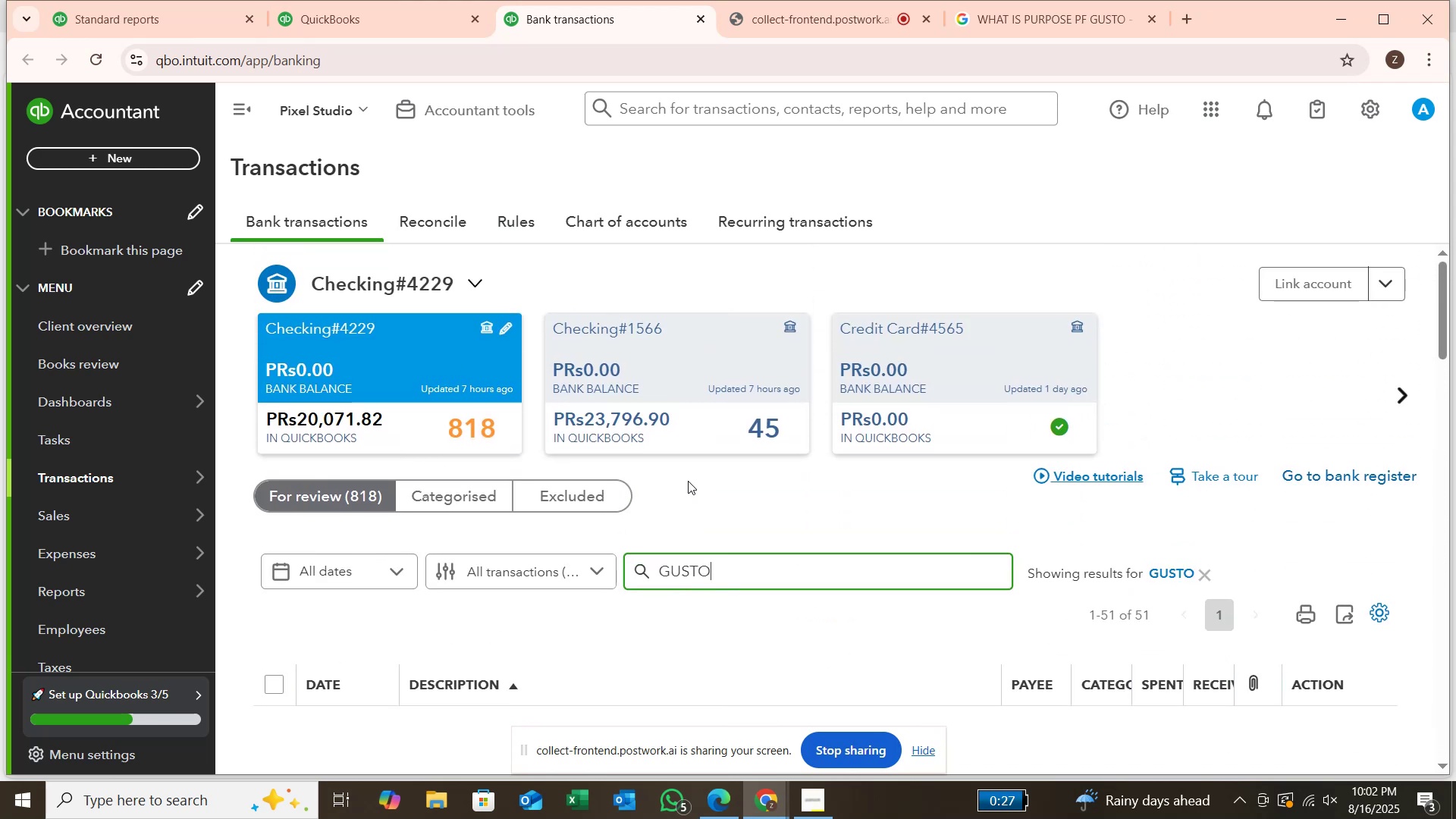 
scroll: coordinate [819, 428], scroll_direction: down, amount: 9.0
 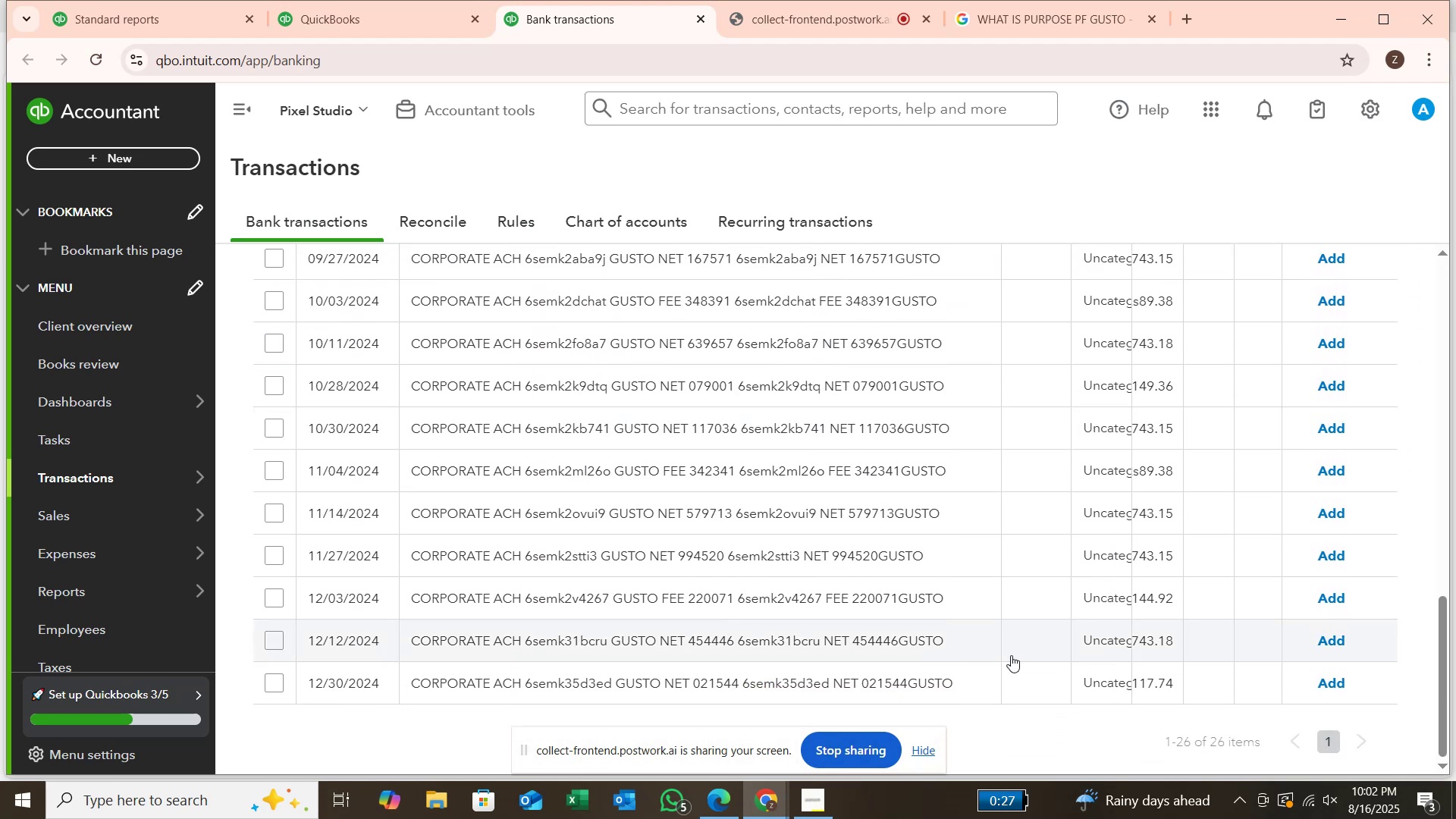 
scroll: coordinate [601, 434], scroll_direction: up, amount: 8.0
 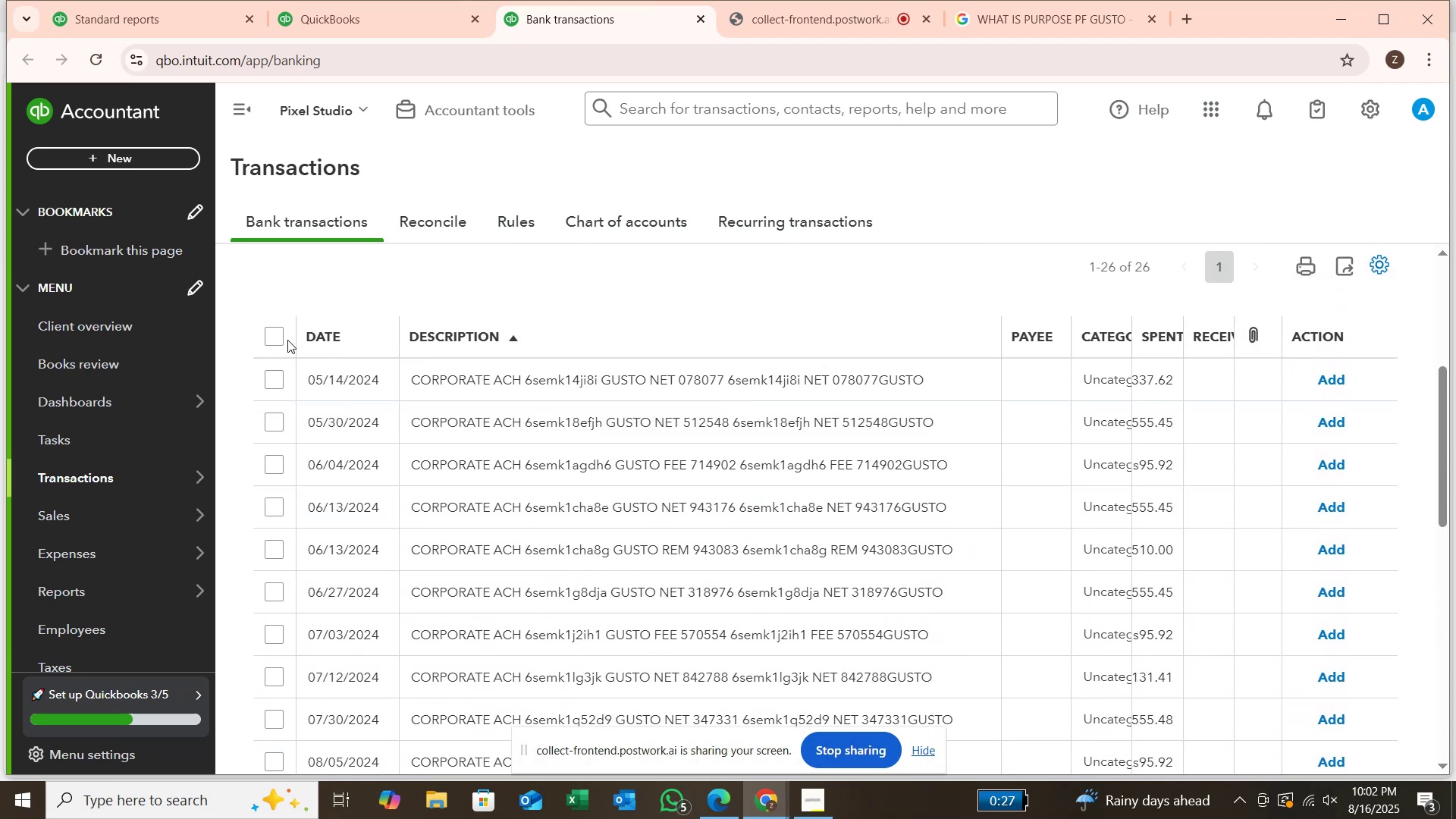 
left_click([280, 340])
 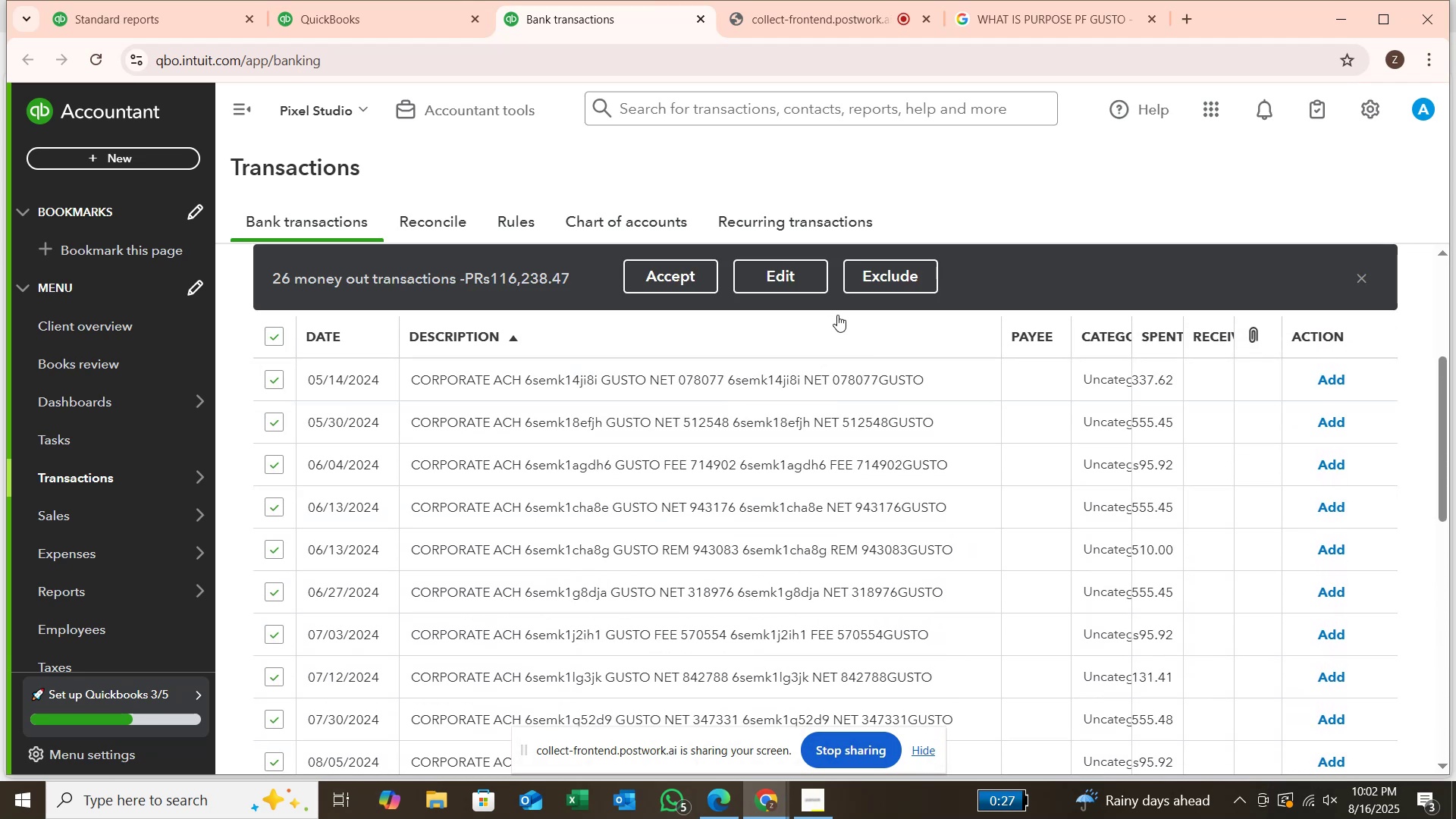 
left_click([783, 281])
 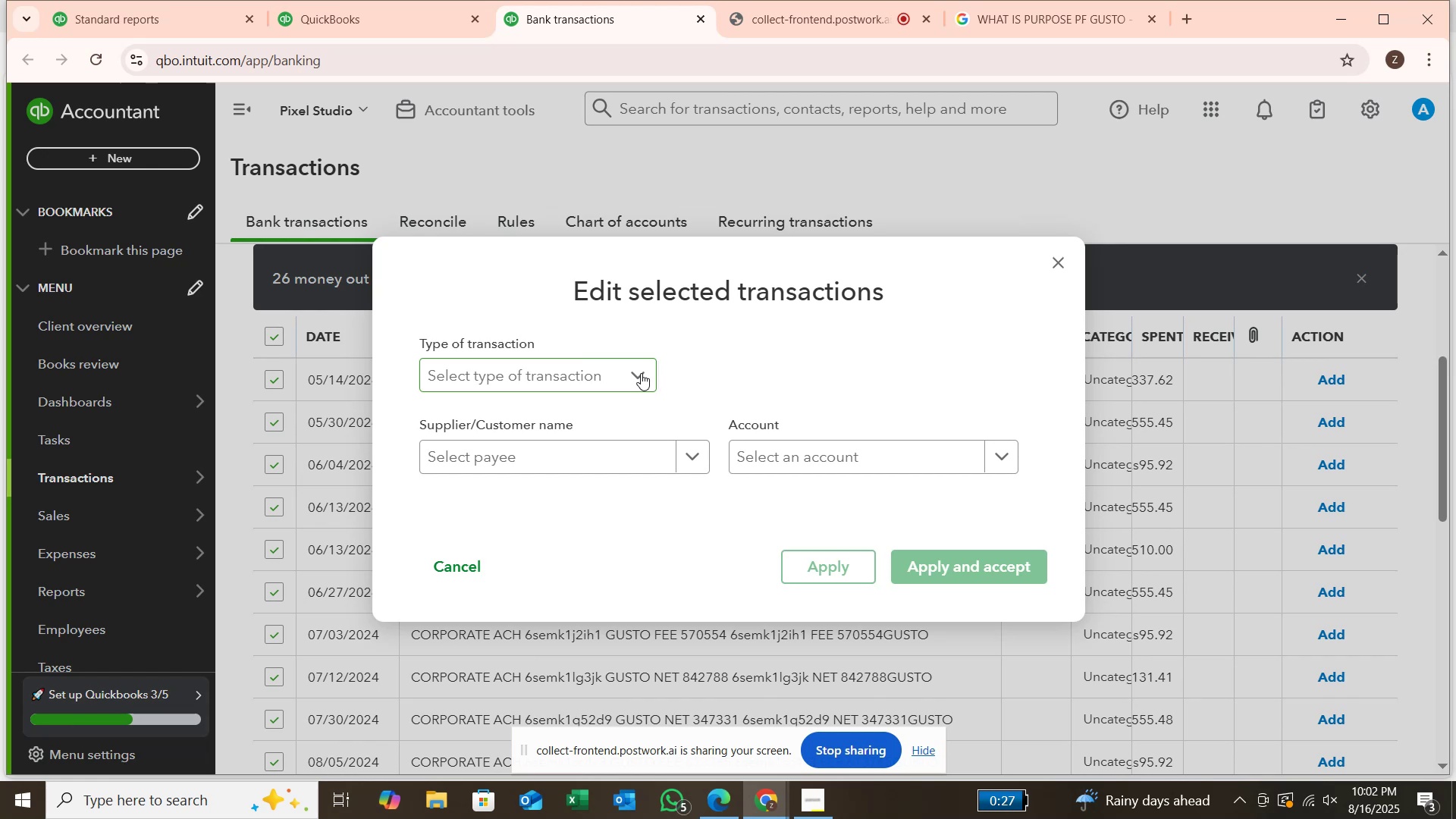 
left_click([595, 419])
 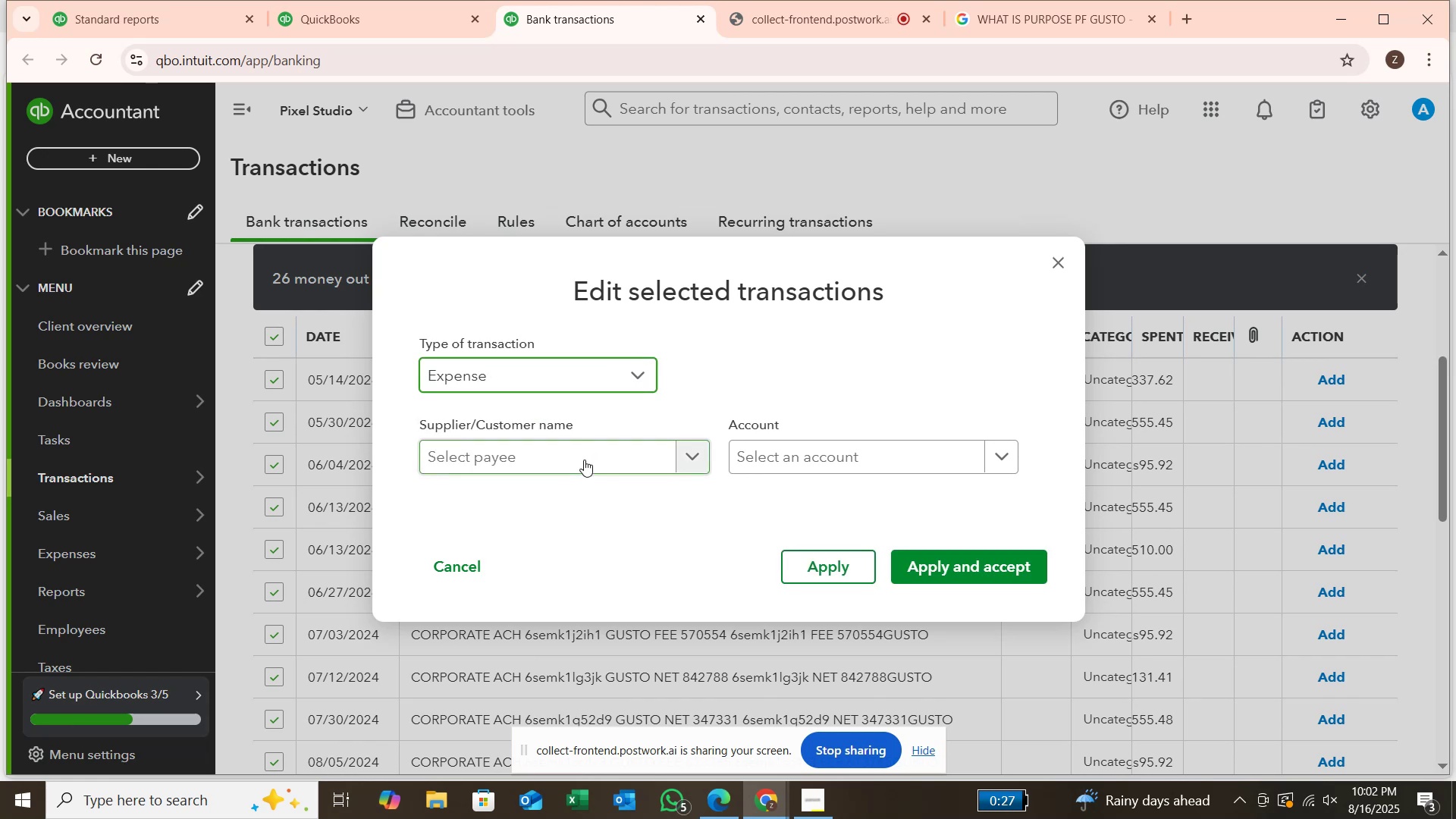 
left_click([584, 460])
 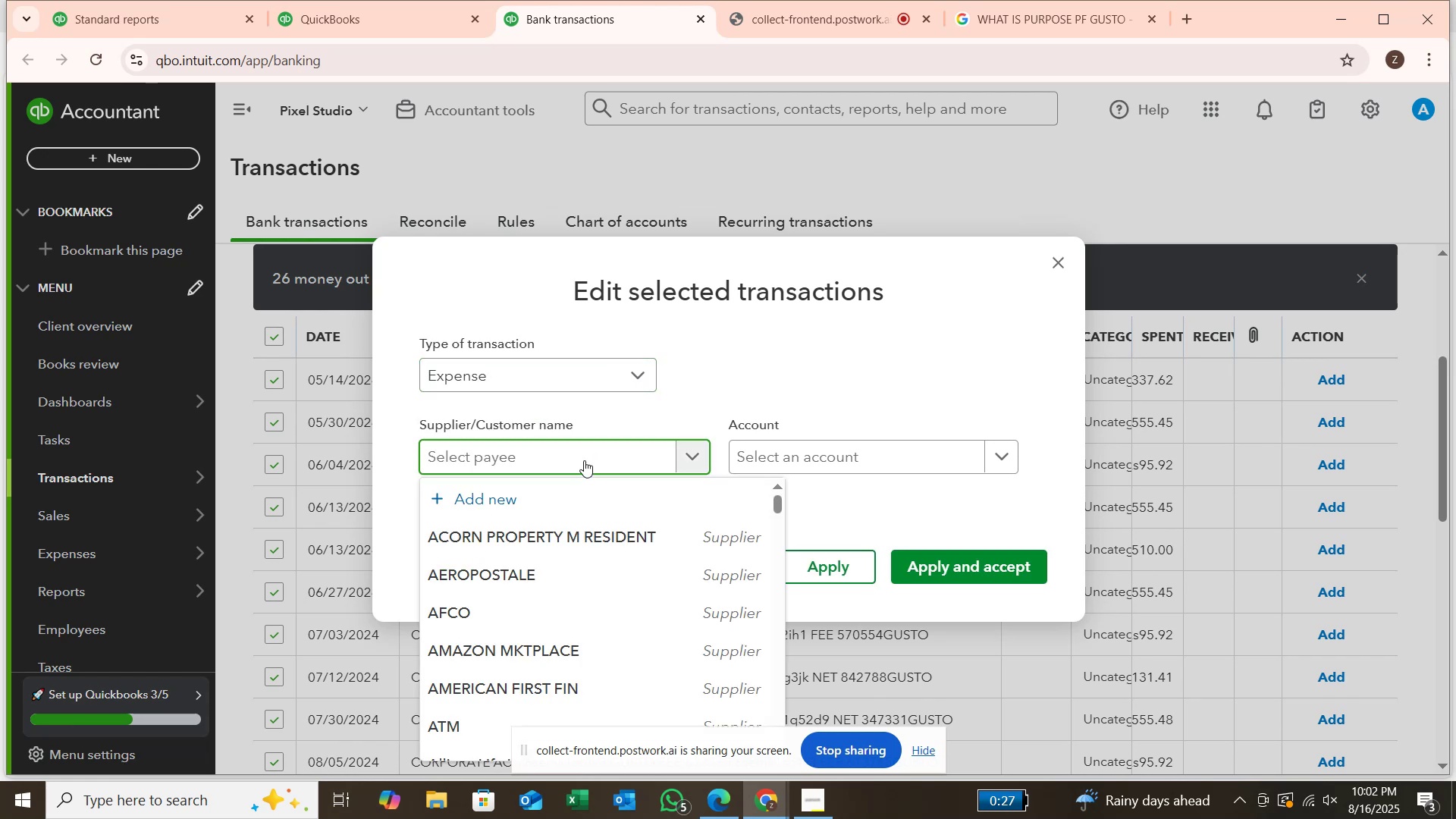 
type(GUSTO)
 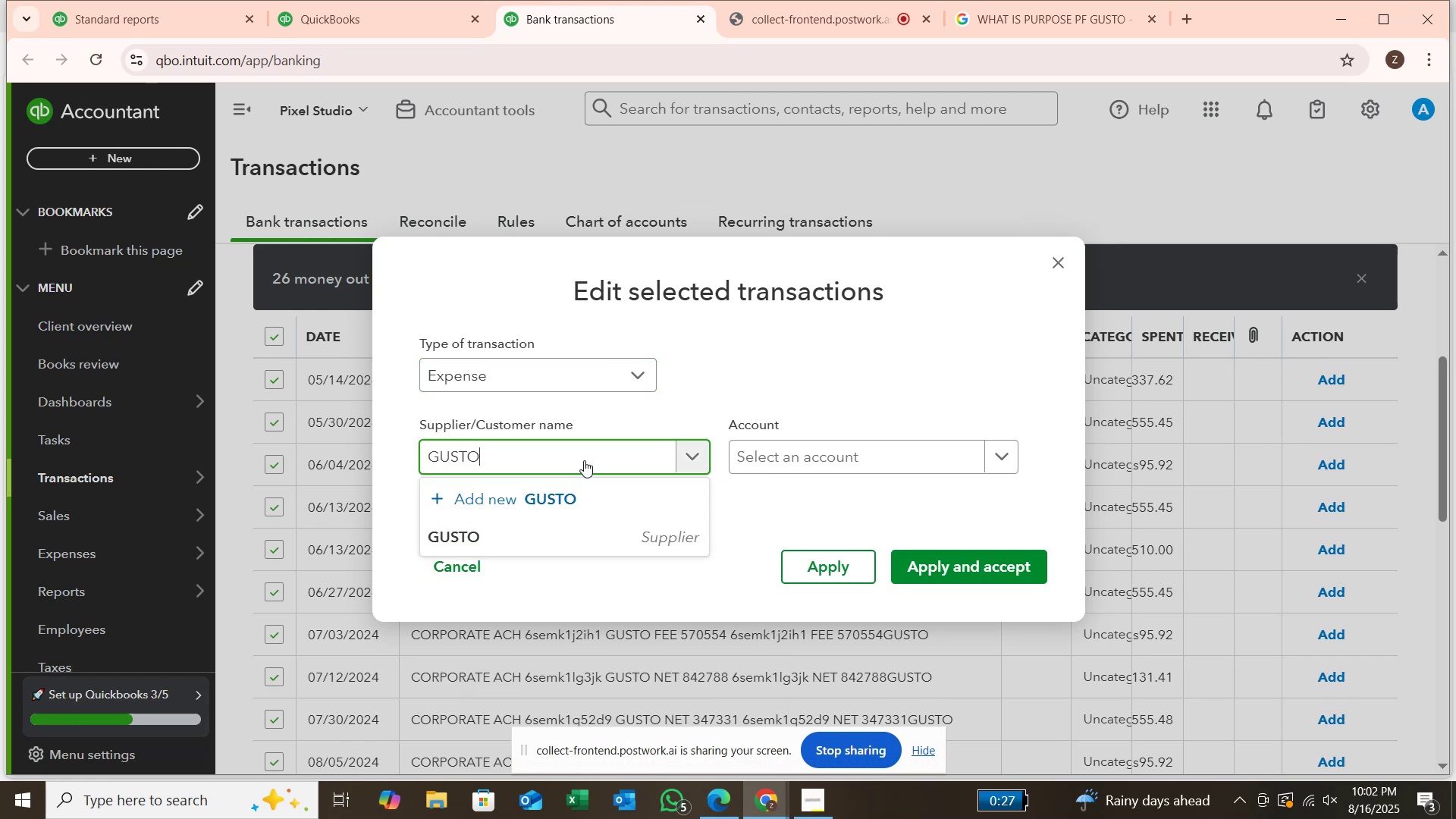 
left_click([560, 541])
 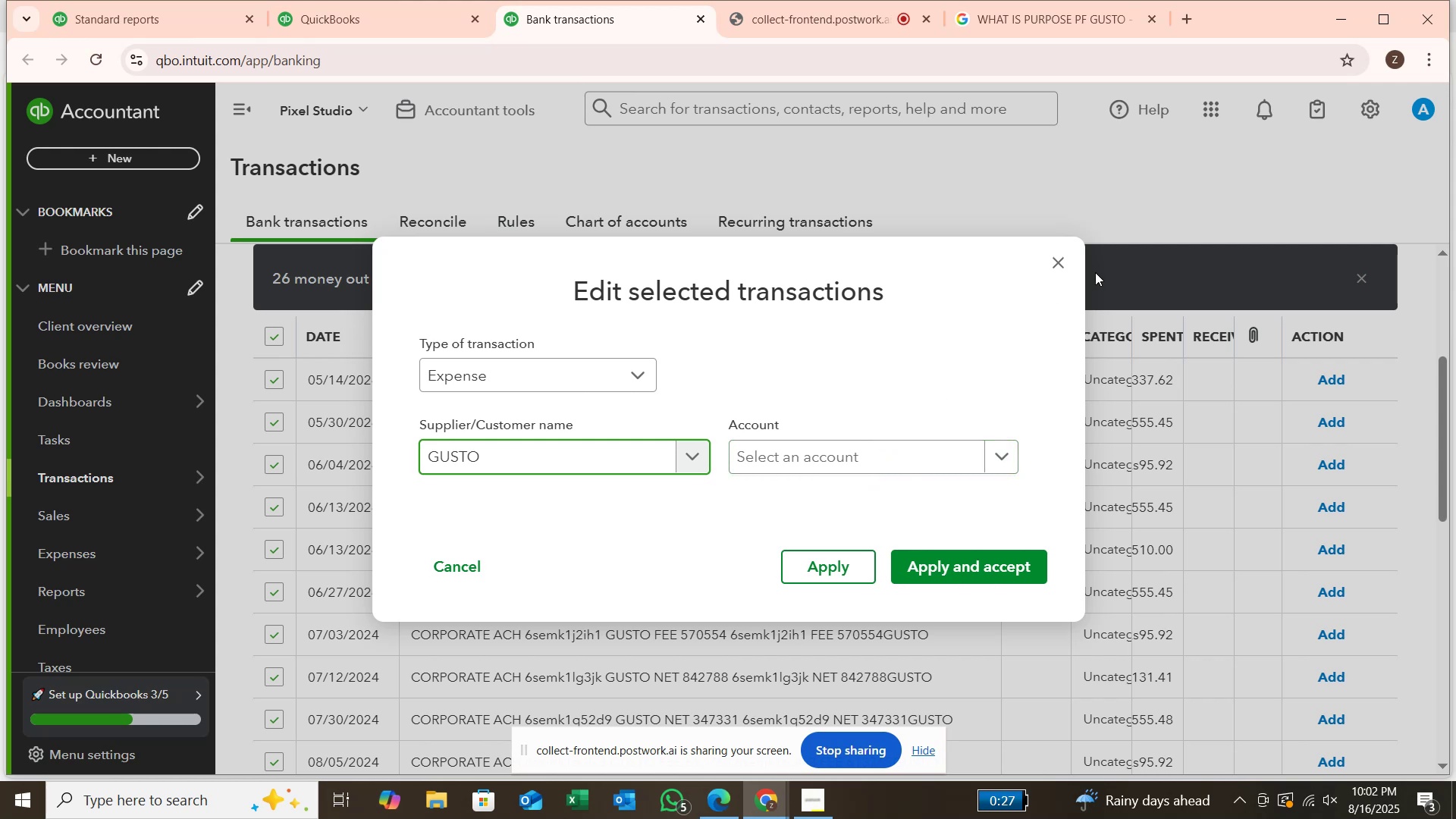 
wait(5.54)
 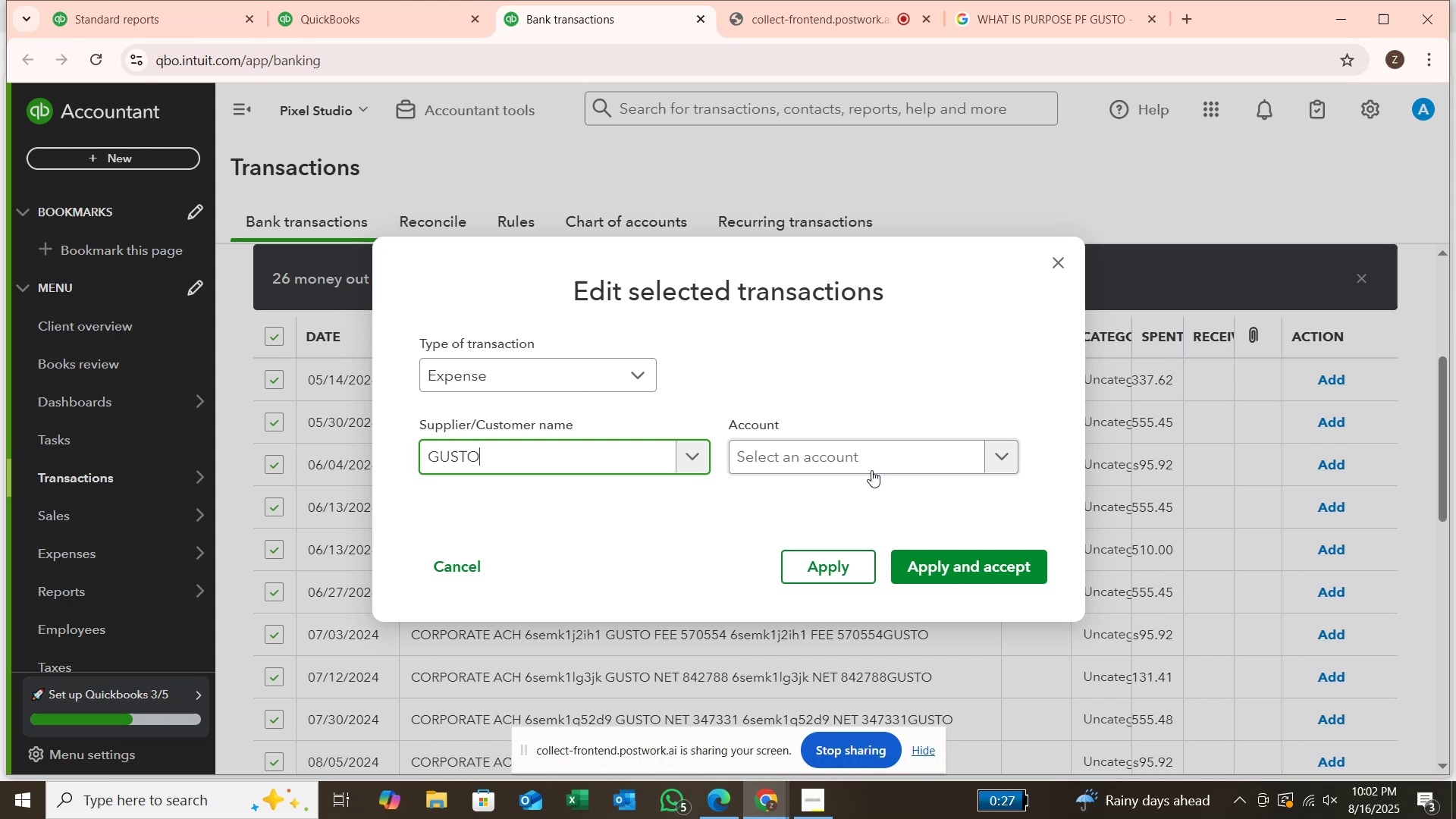 
left_click([1055, 262])
 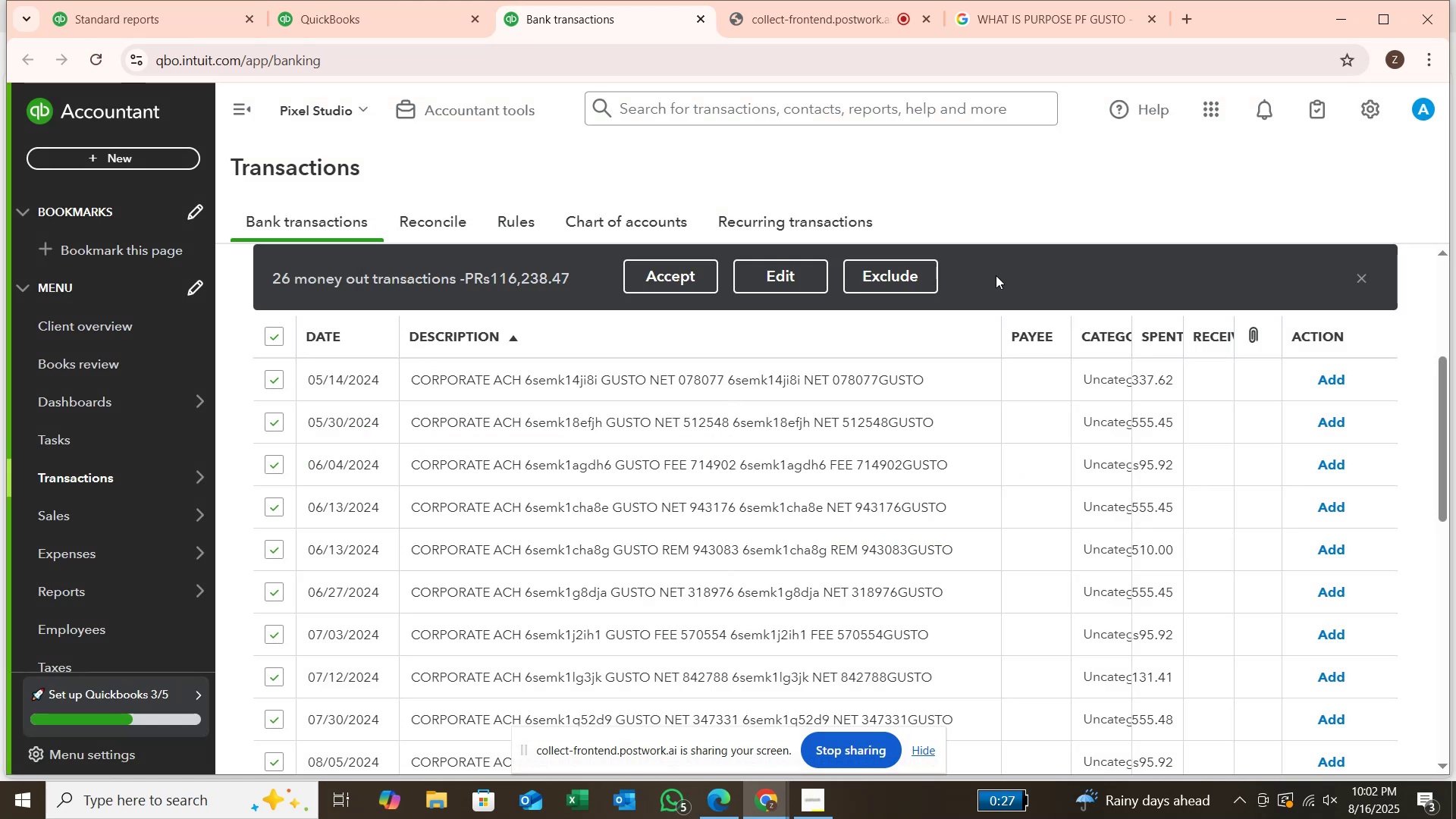 
scroll: coordinate [957, 300], scroll_direction: up, amount: 4.0
 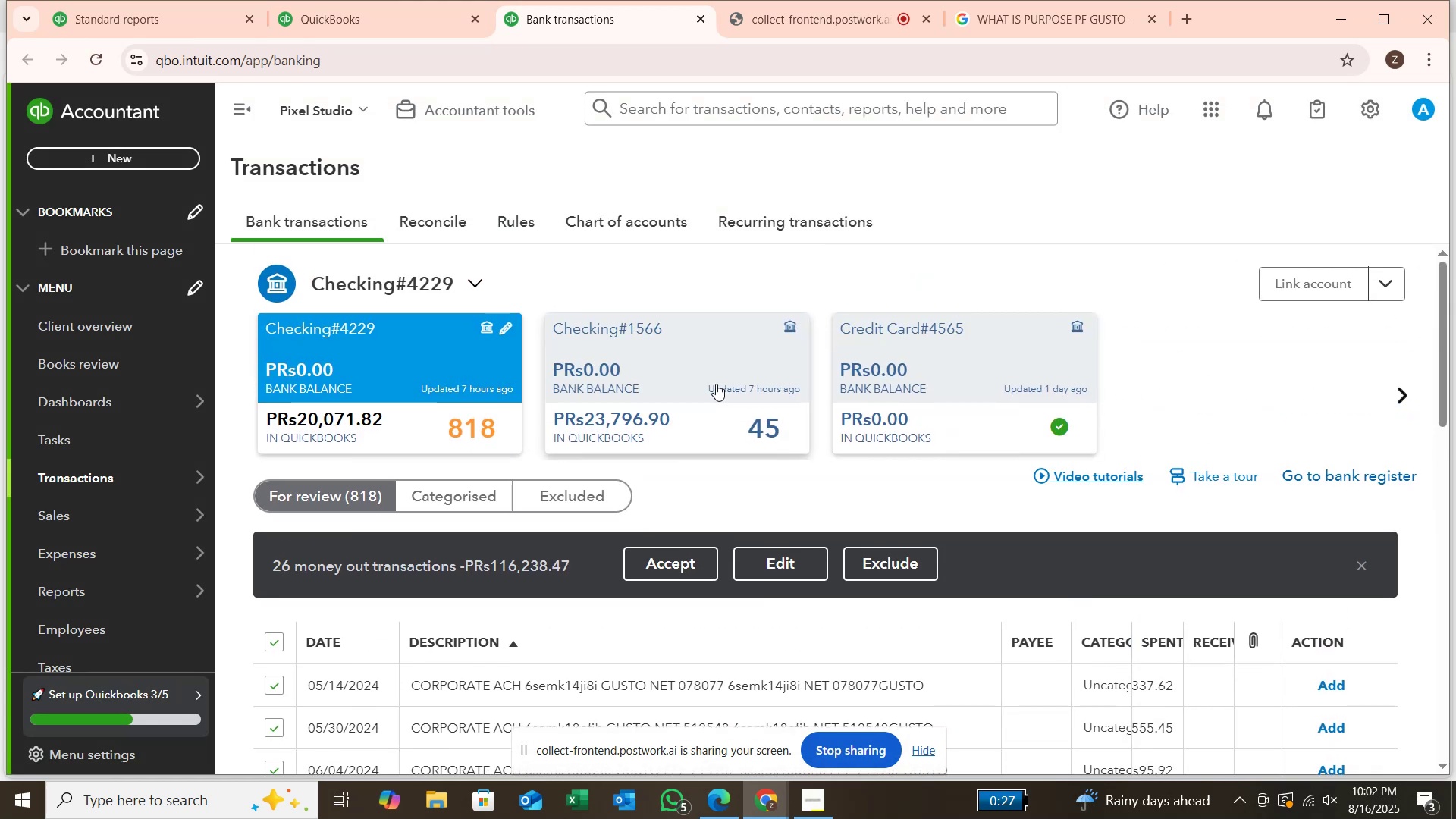 
left_click([716, 384])
 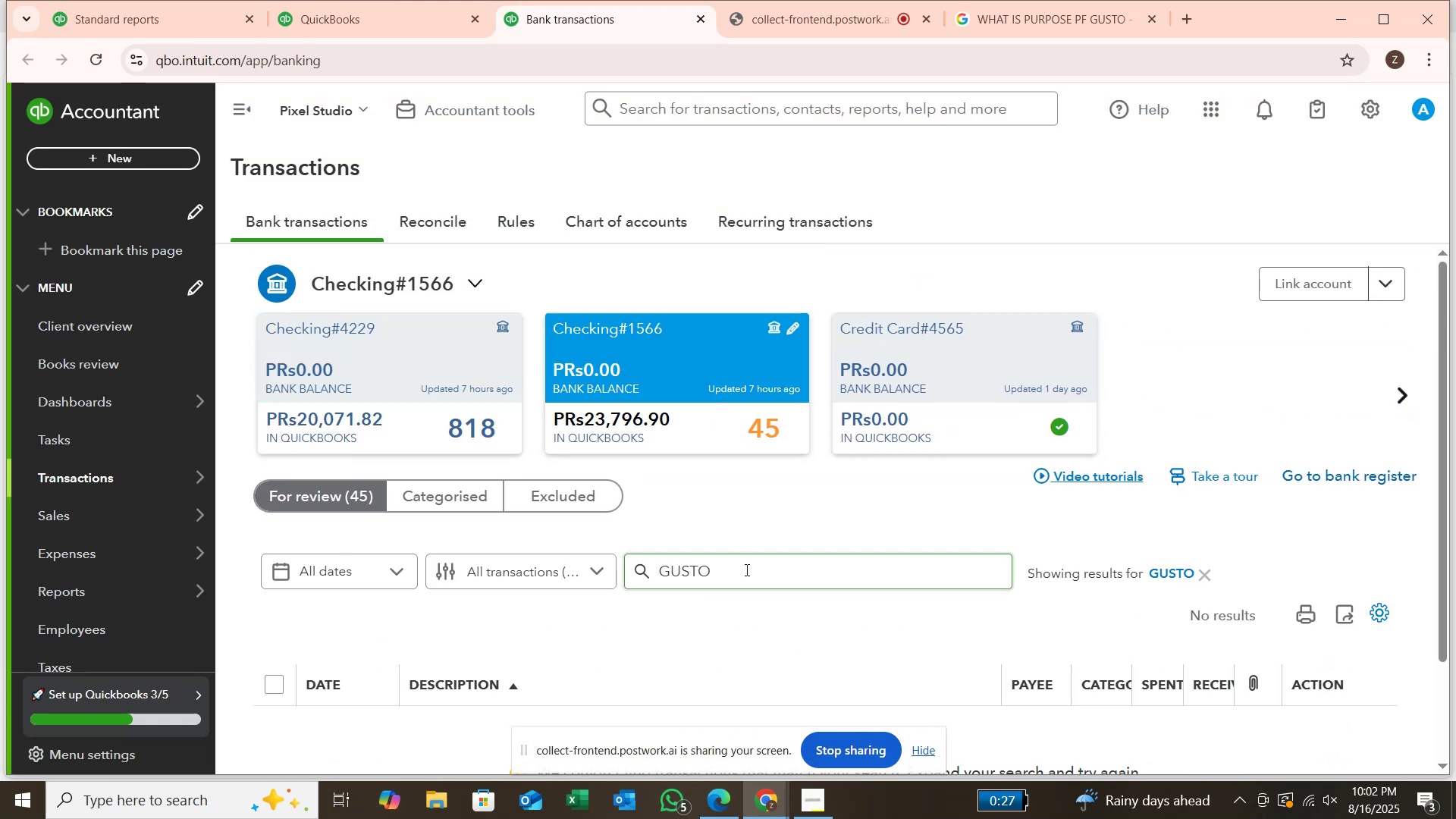 
scroll: coordinate [747, 575], scroll_direction: down, amount: 3.0
 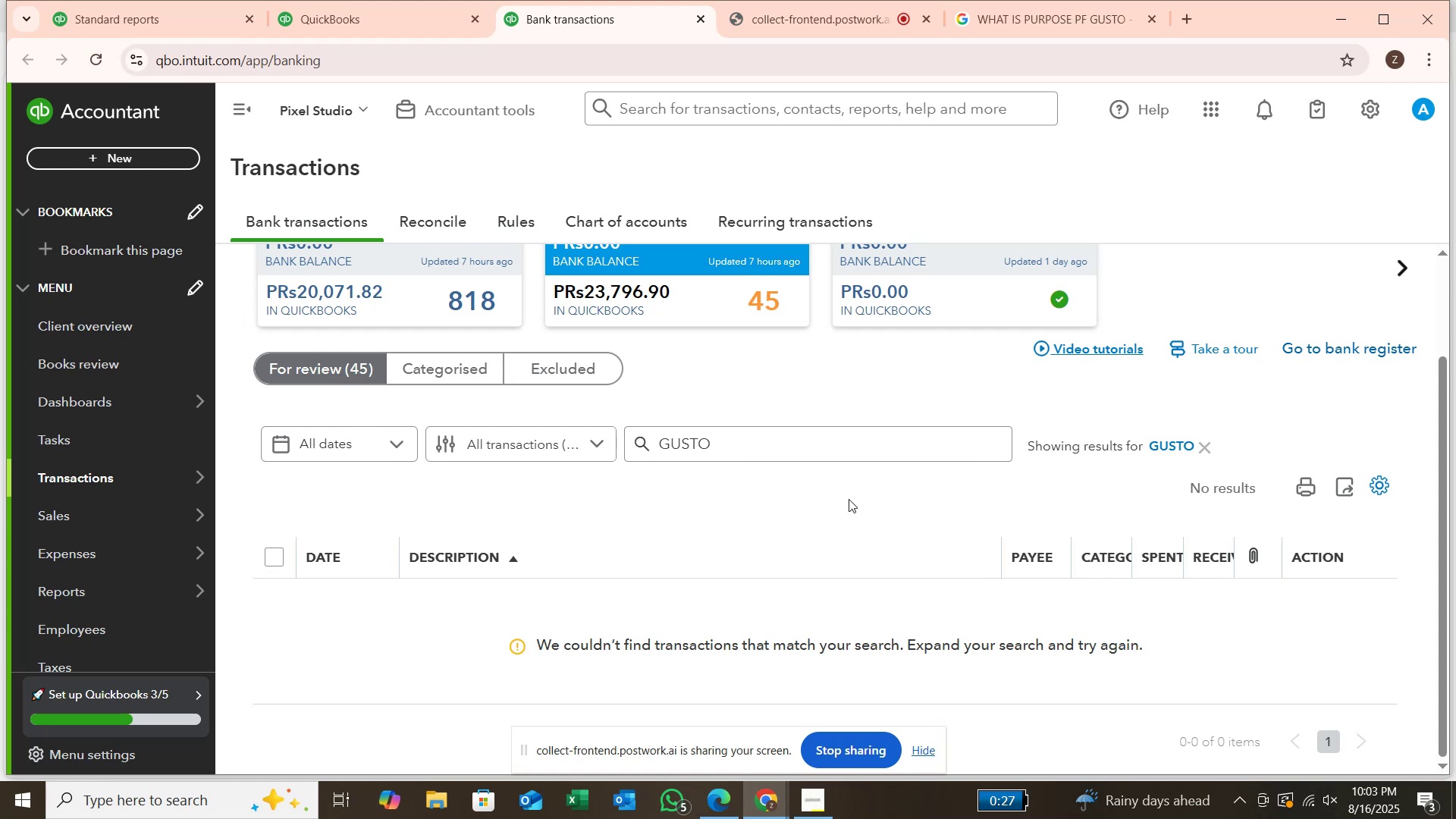 
key(Backspace)
 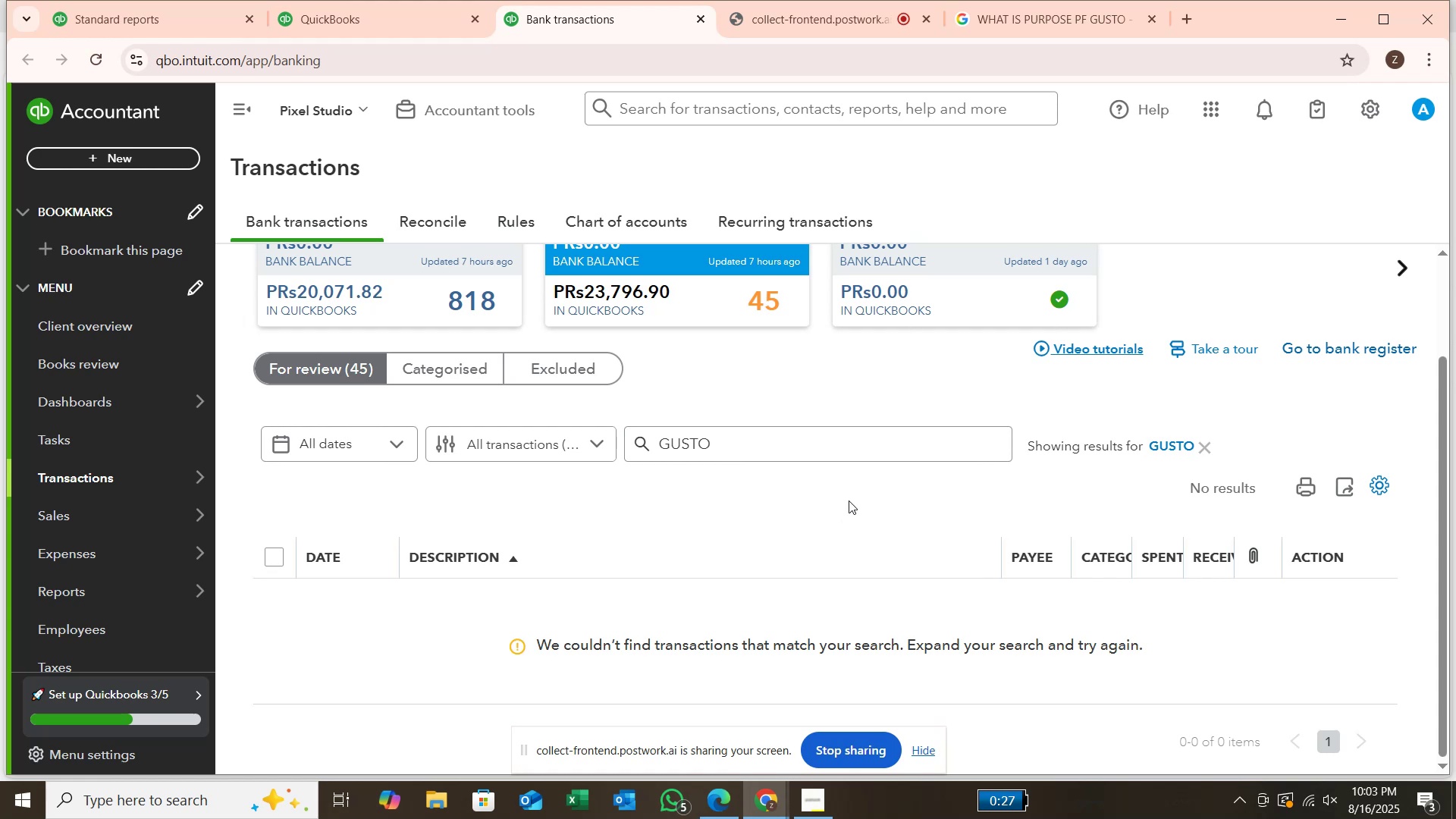 
key(Backspace)
 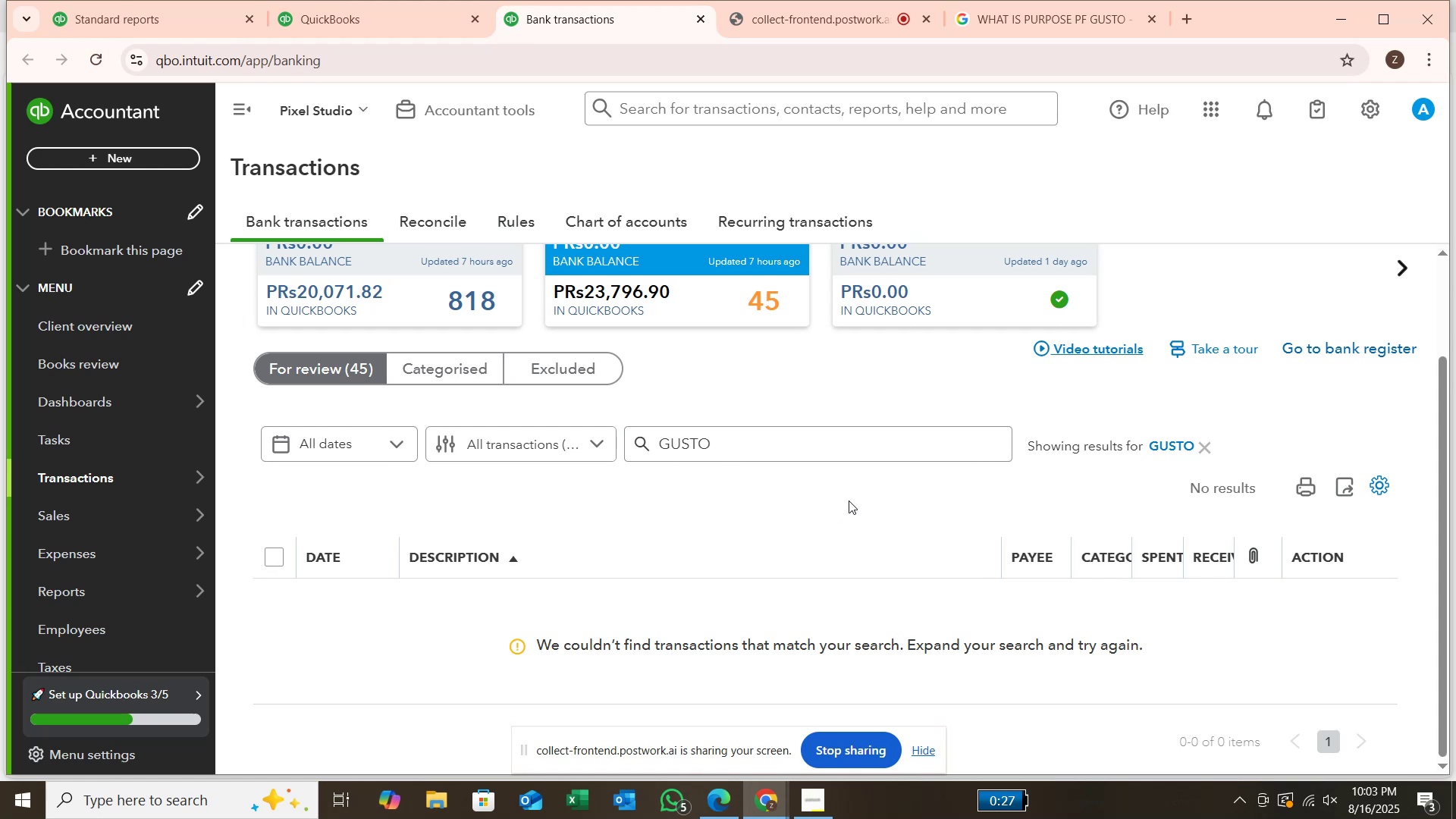 
key(Backspace)
 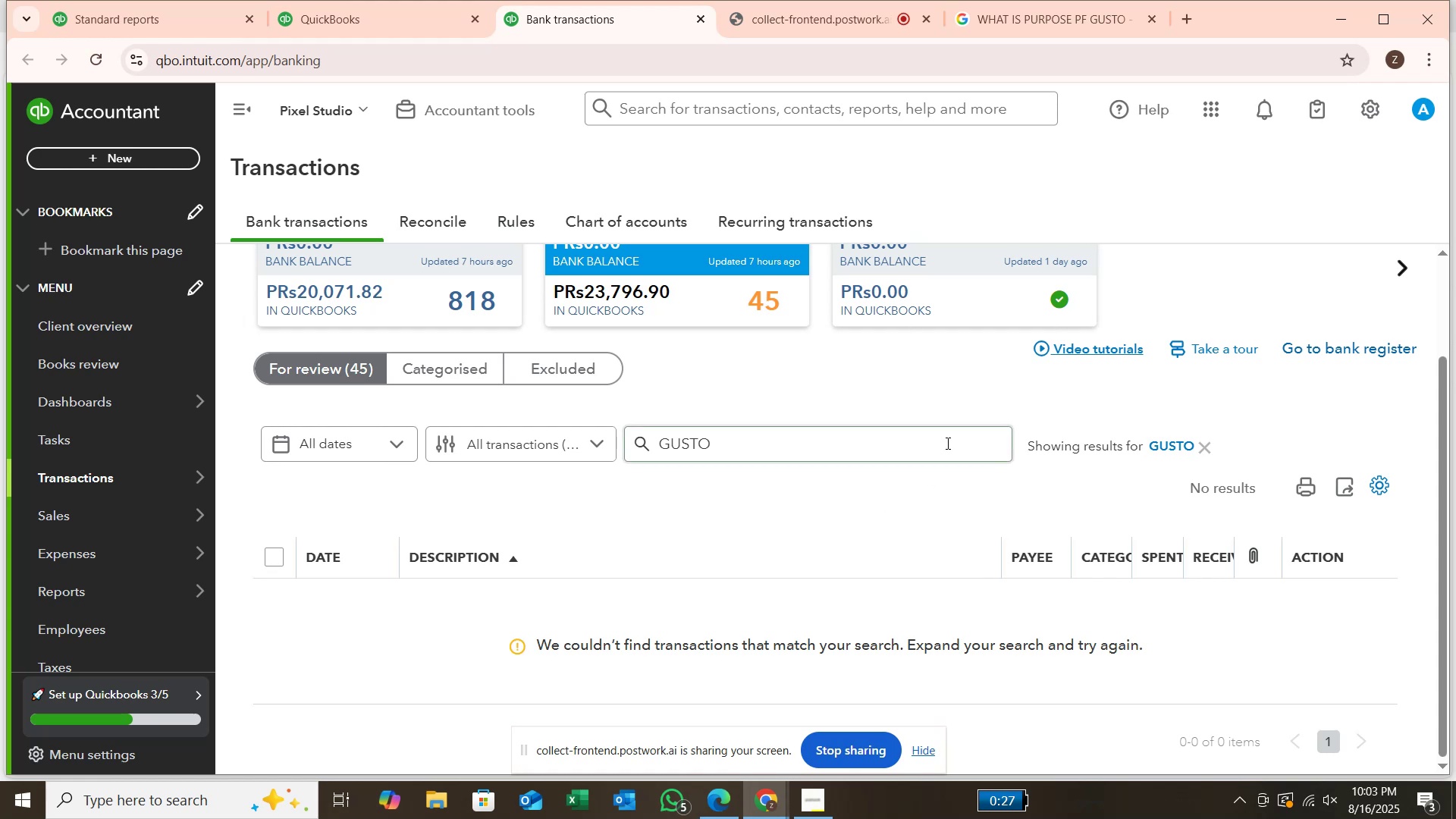 
left_click([946, 441])
 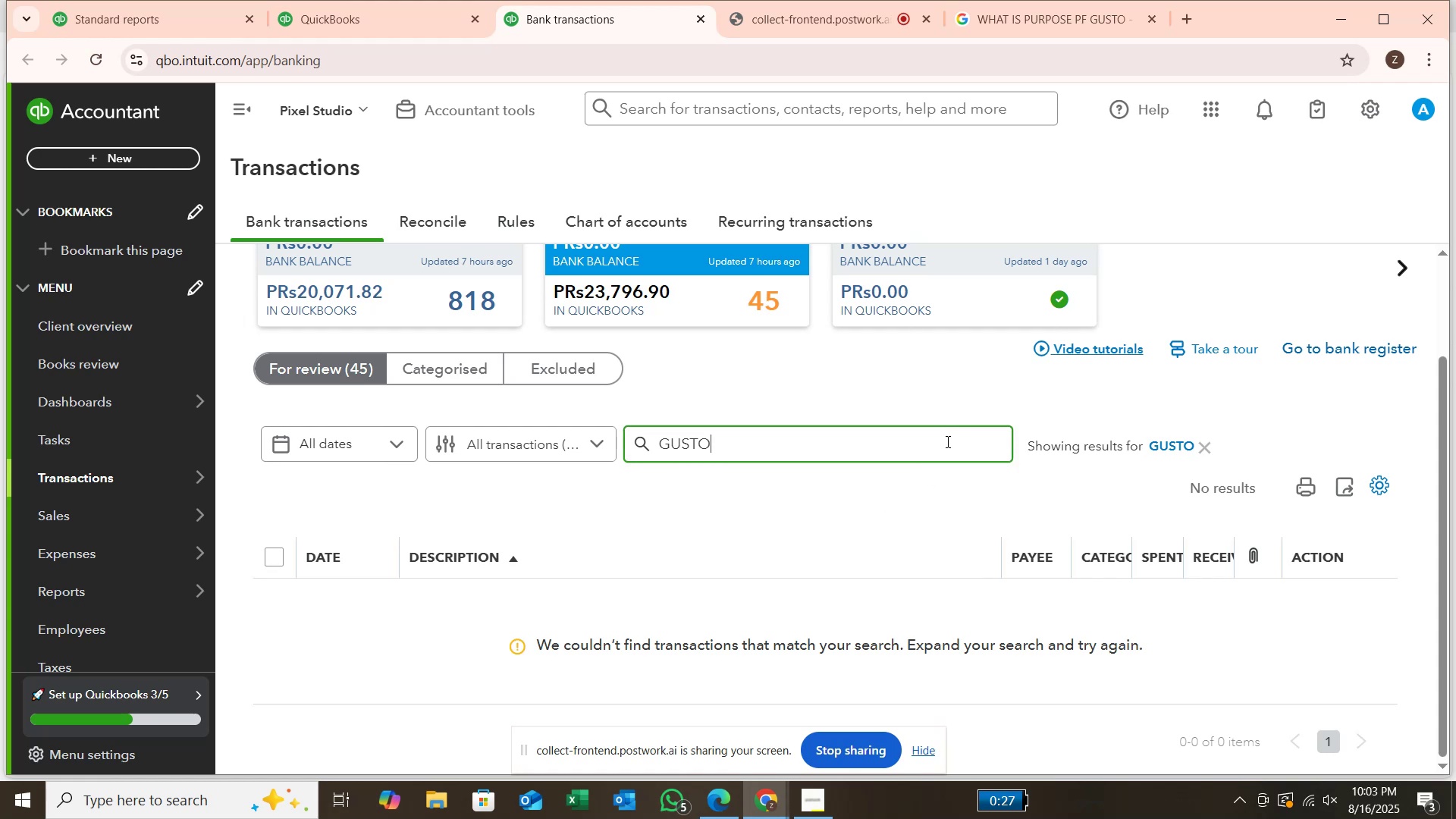 
key(Backspace)
 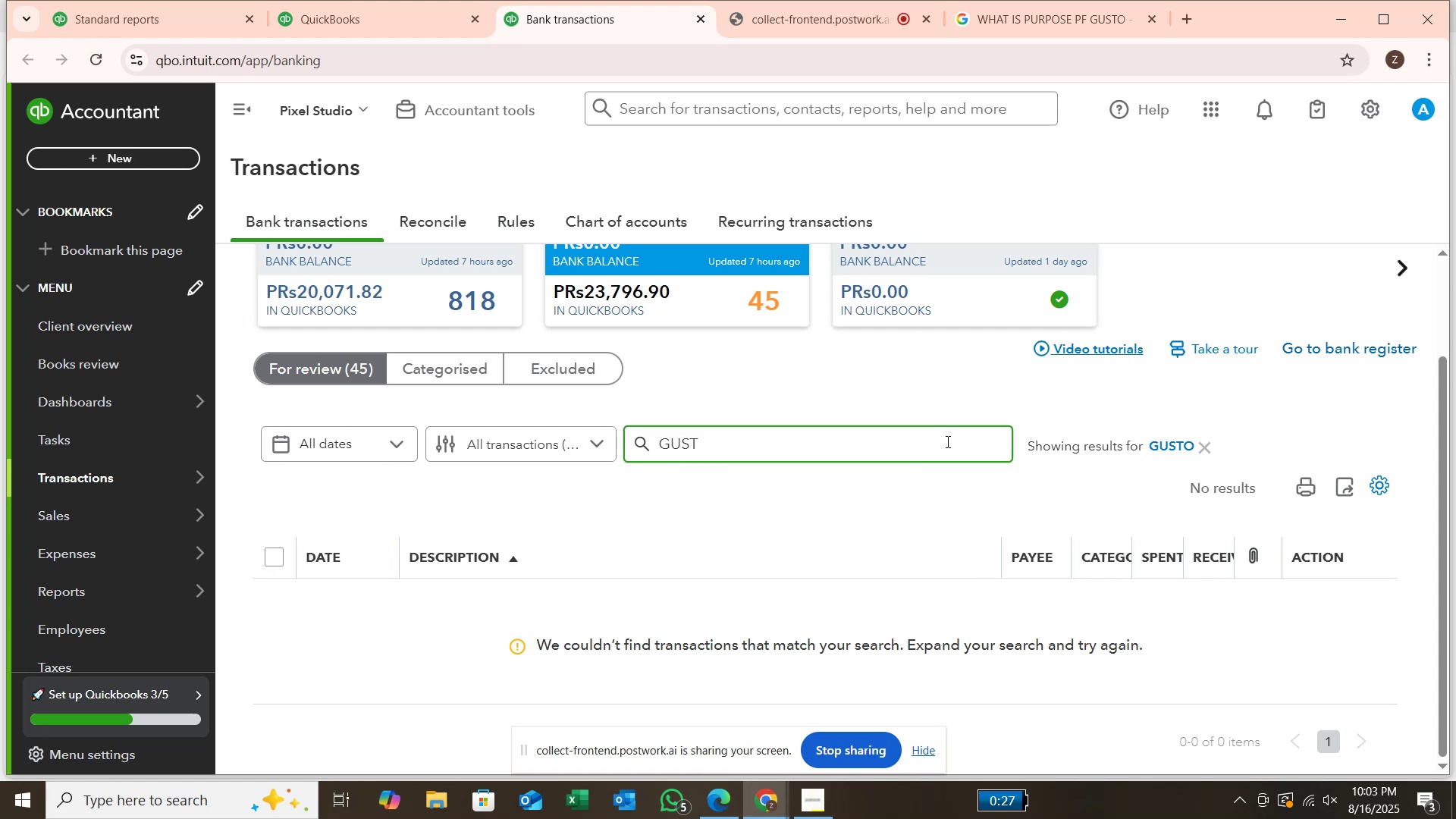 
key(Backspace)
 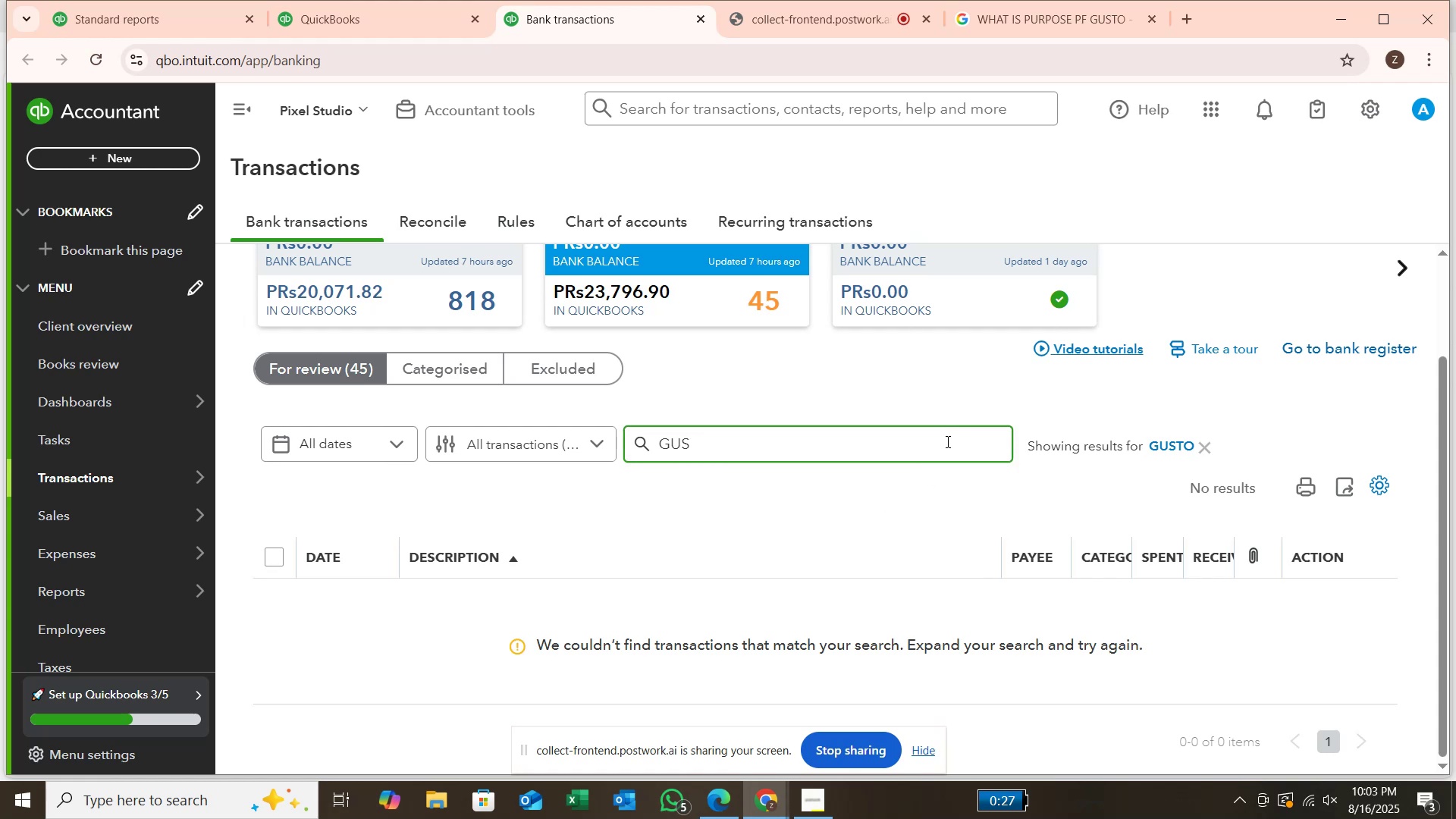 
key(Backspace)
 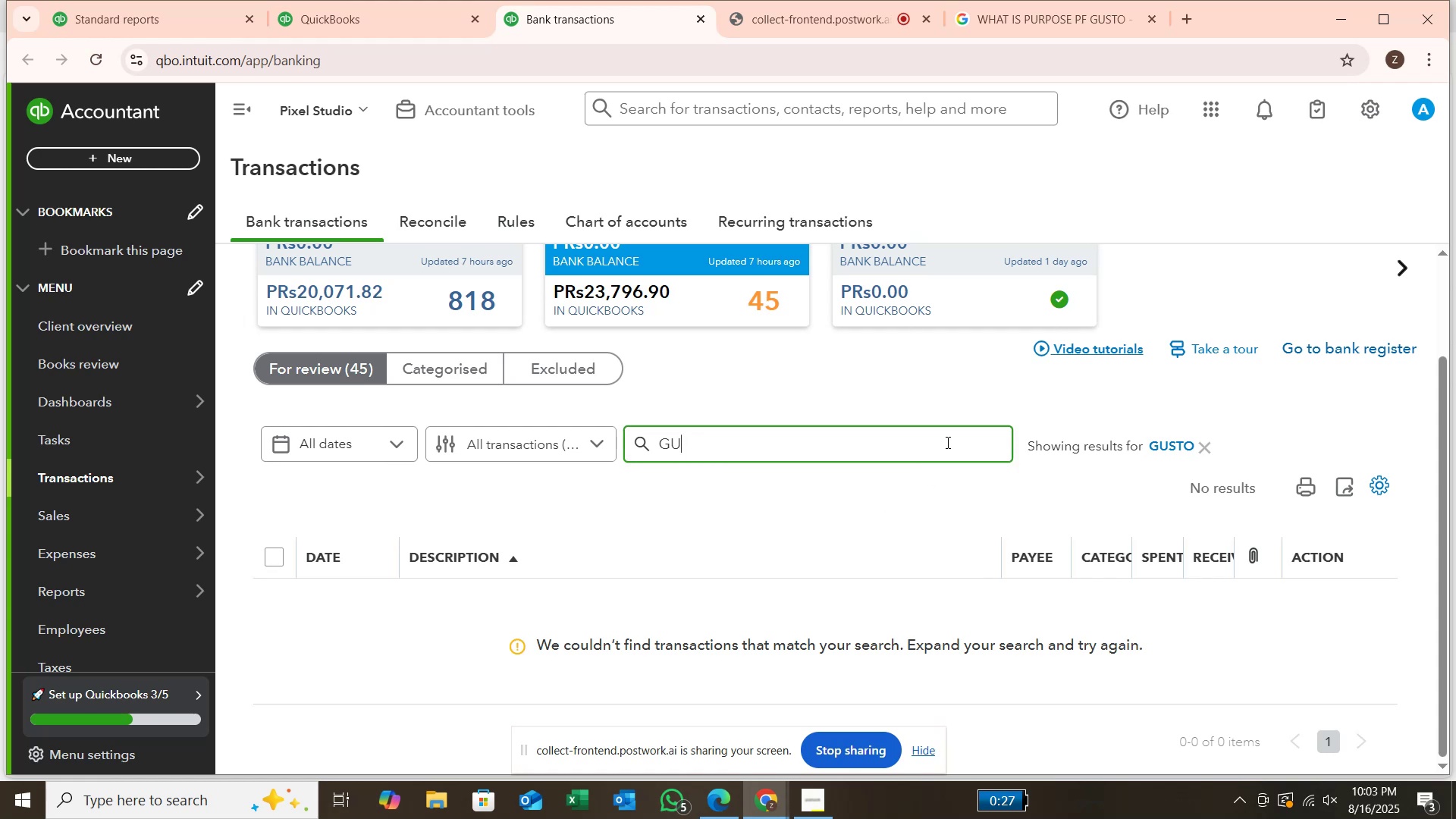 
key(Backspace)
 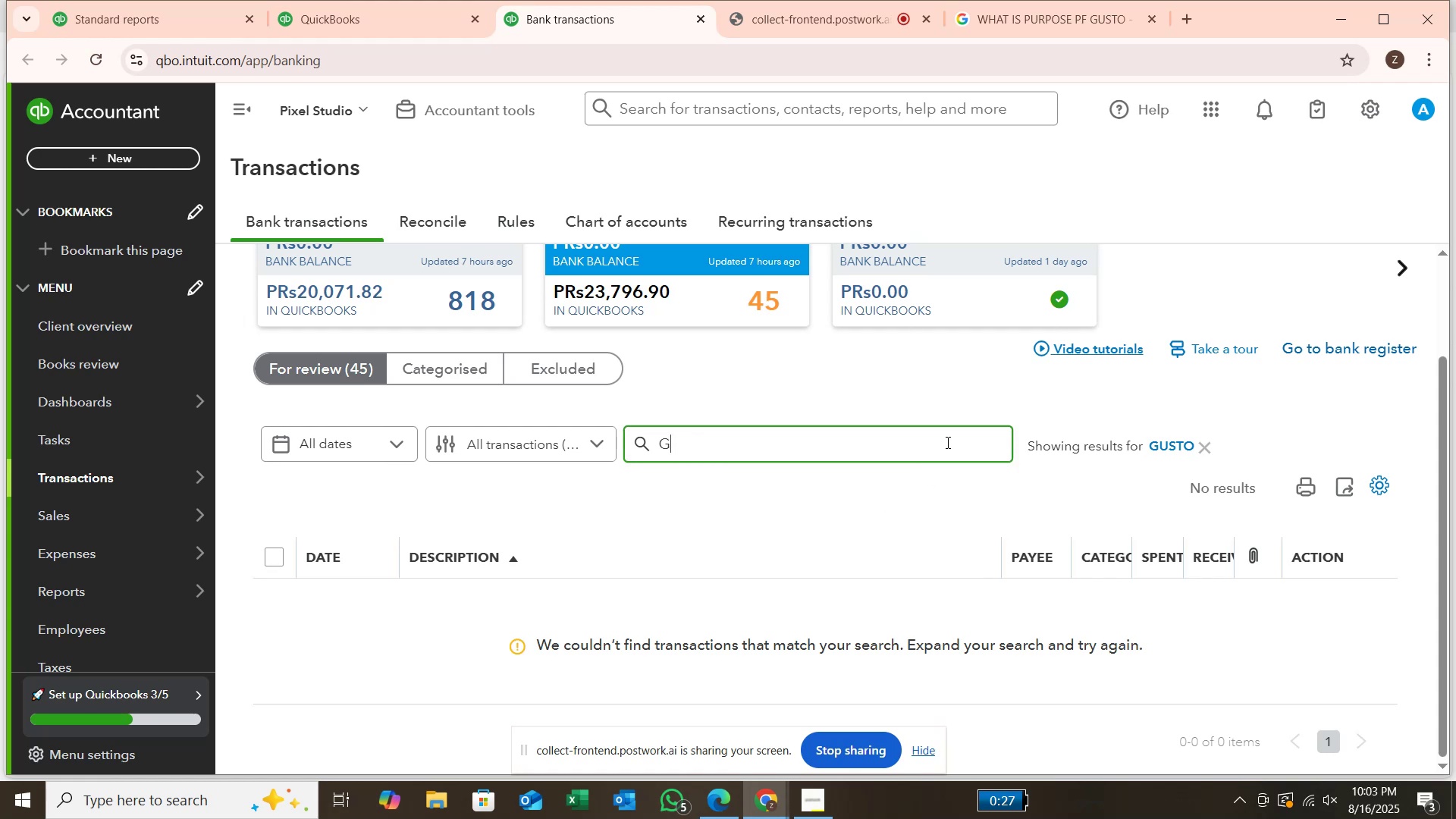 
key(Backspace)
 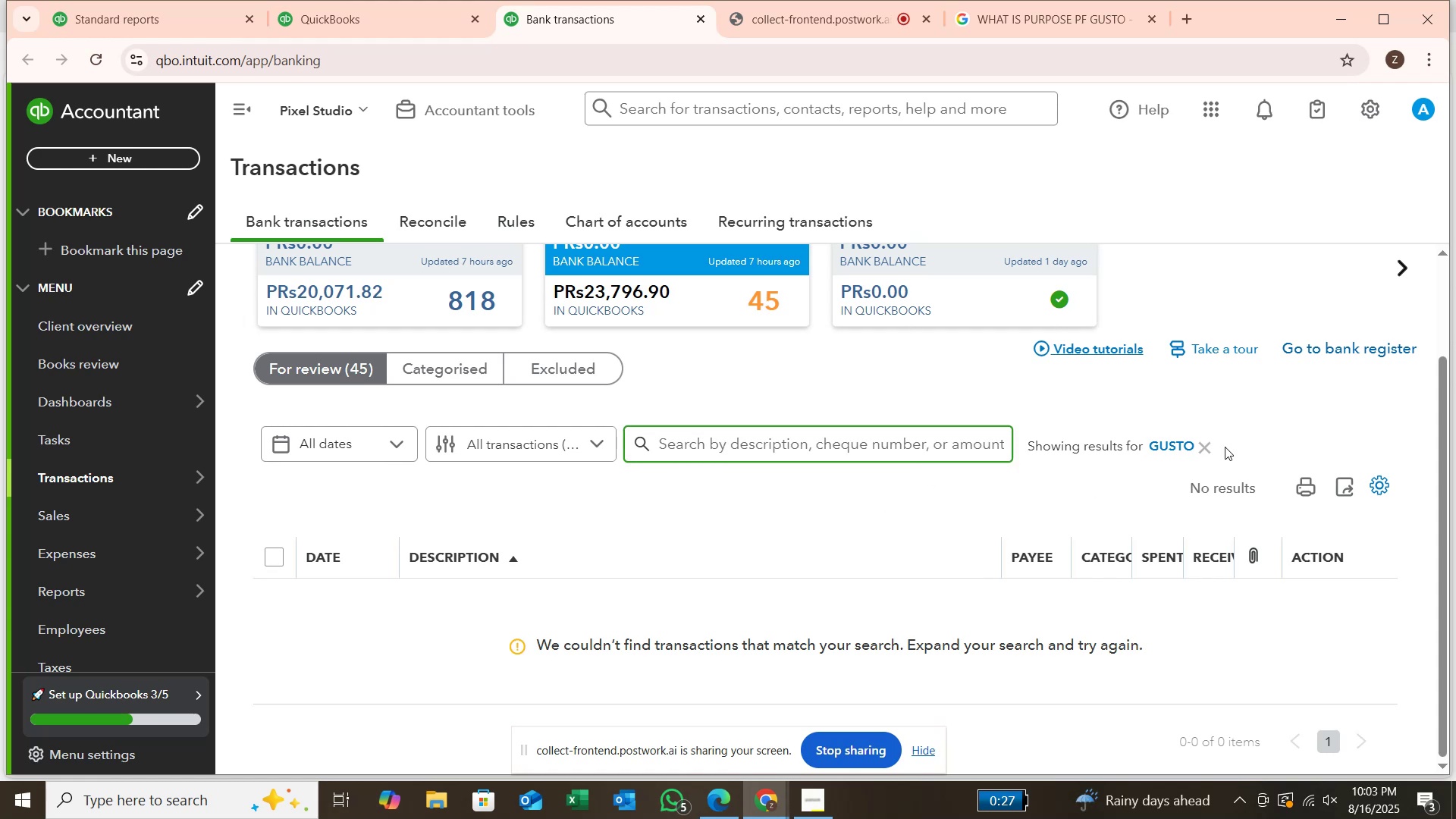 
left_click([1213, 447])
 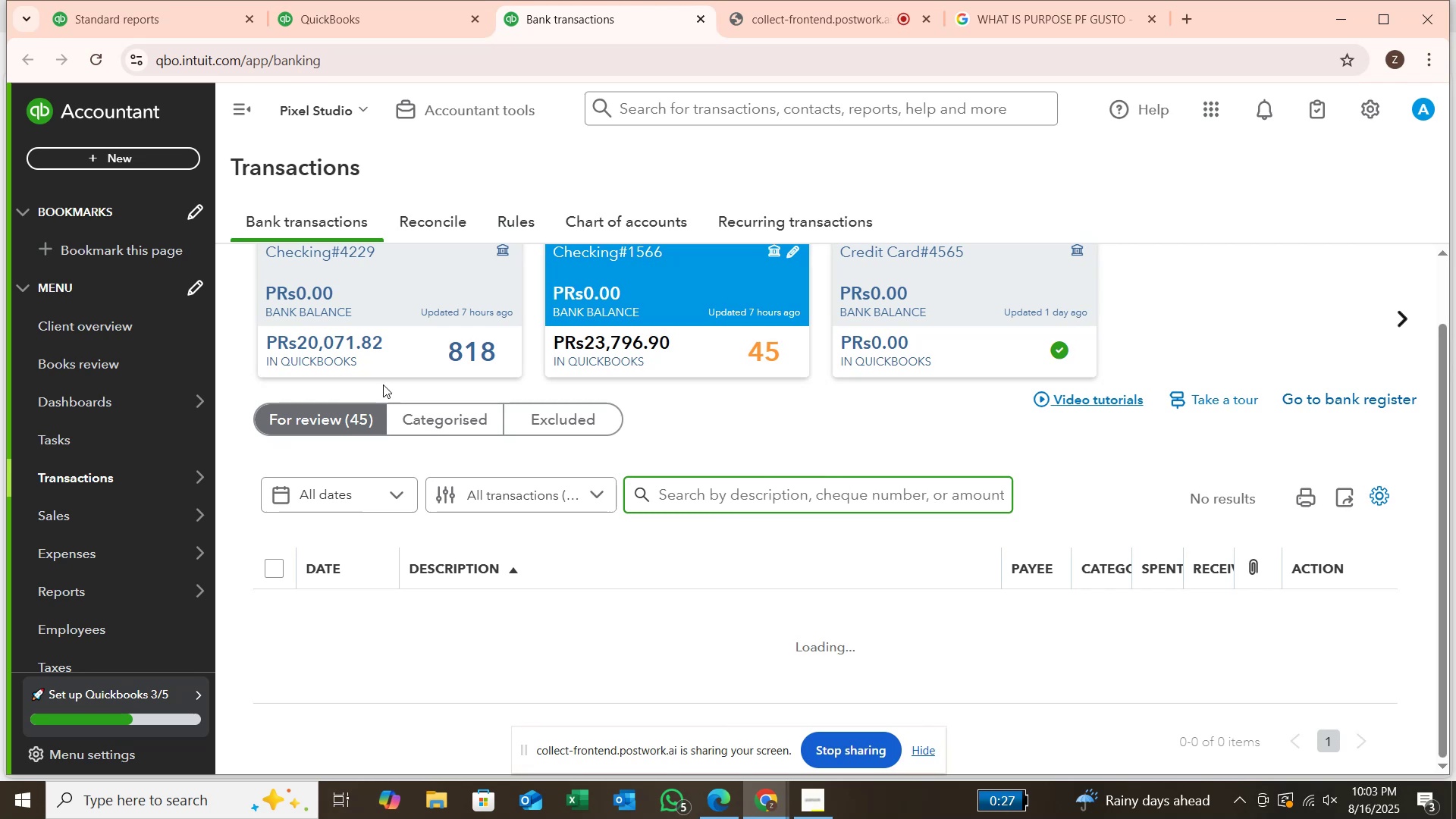 
left_click([431, 413])
 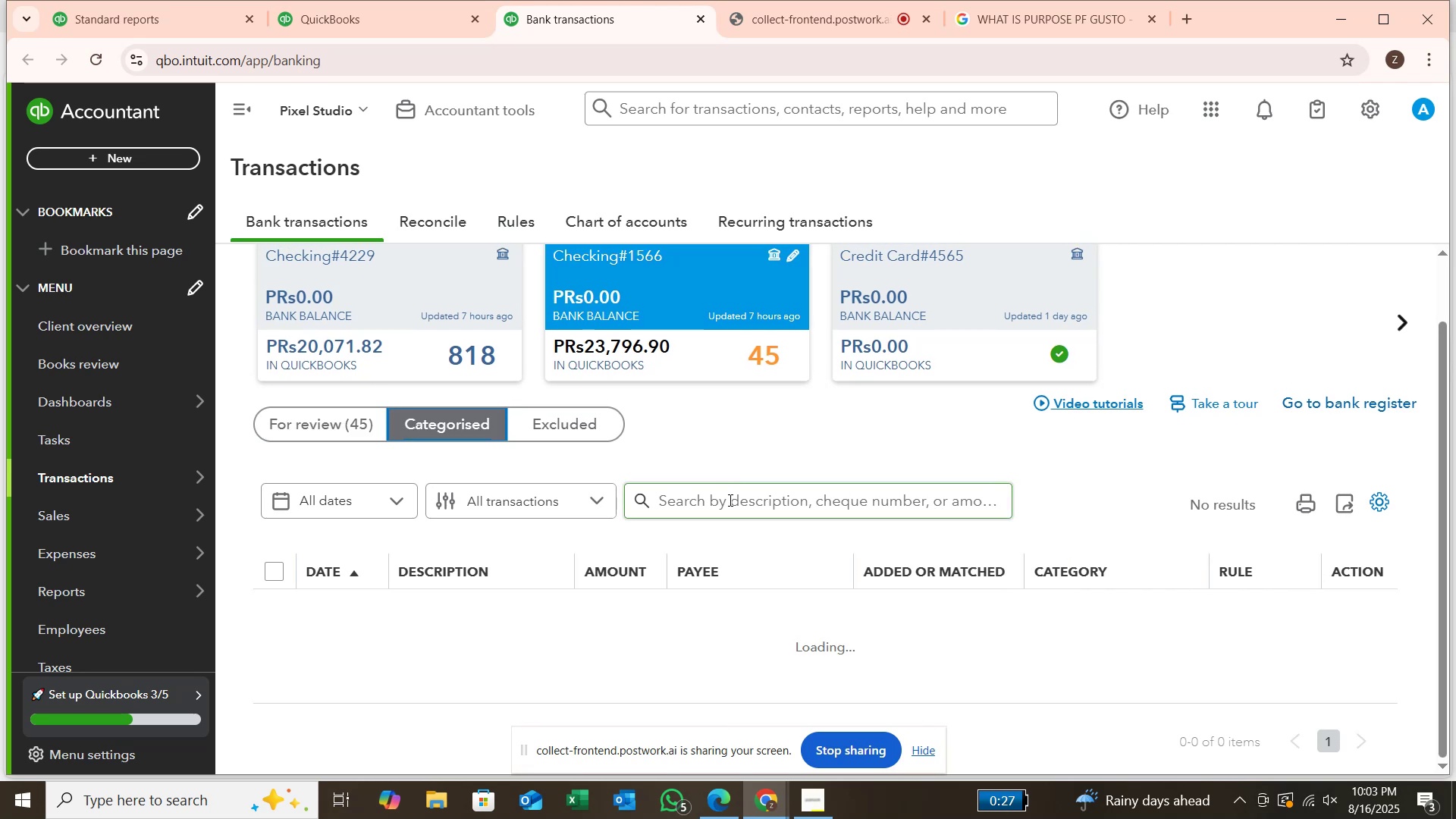 
left_click([729, 500])
 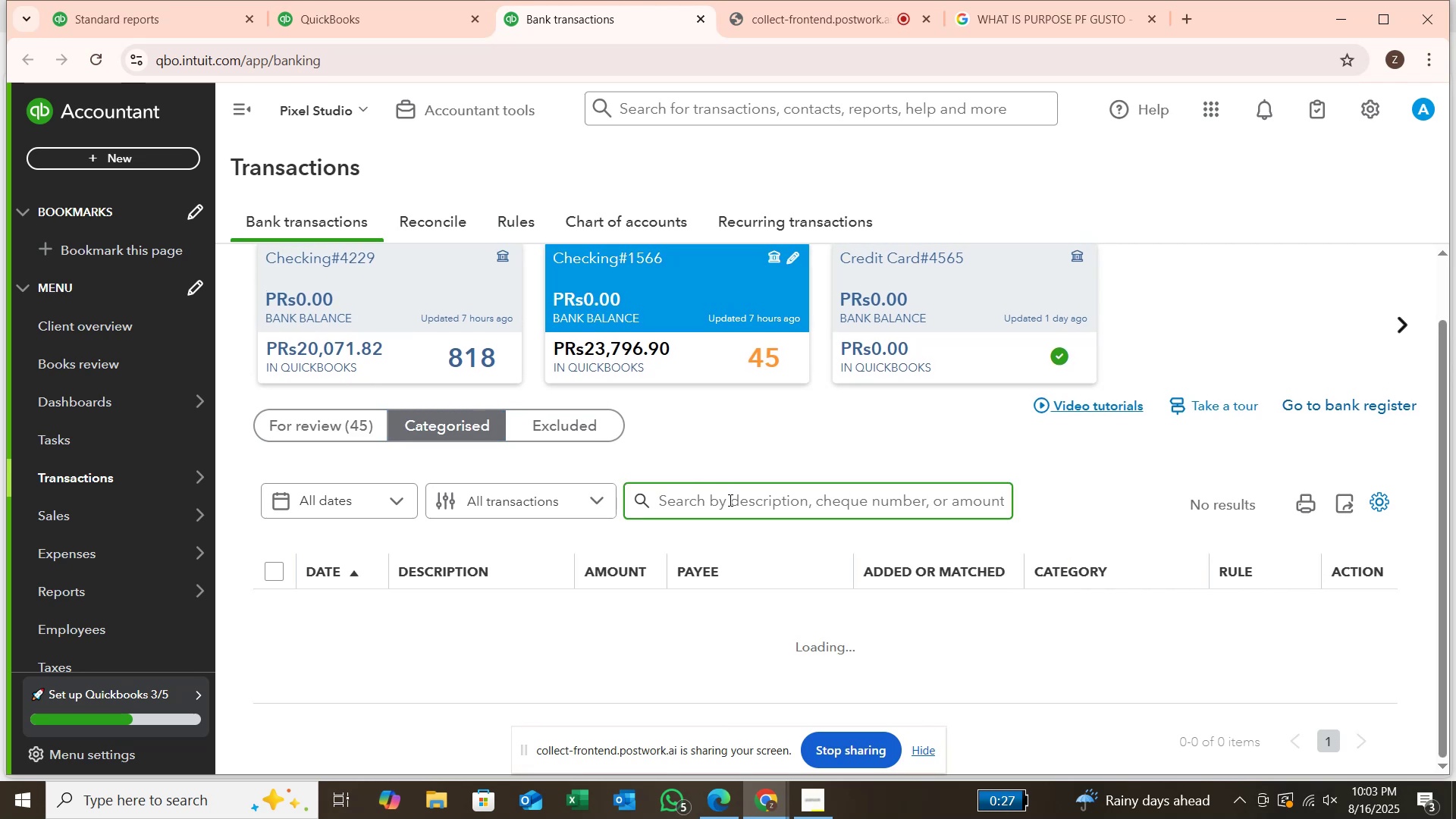 
type(GUSTO)
 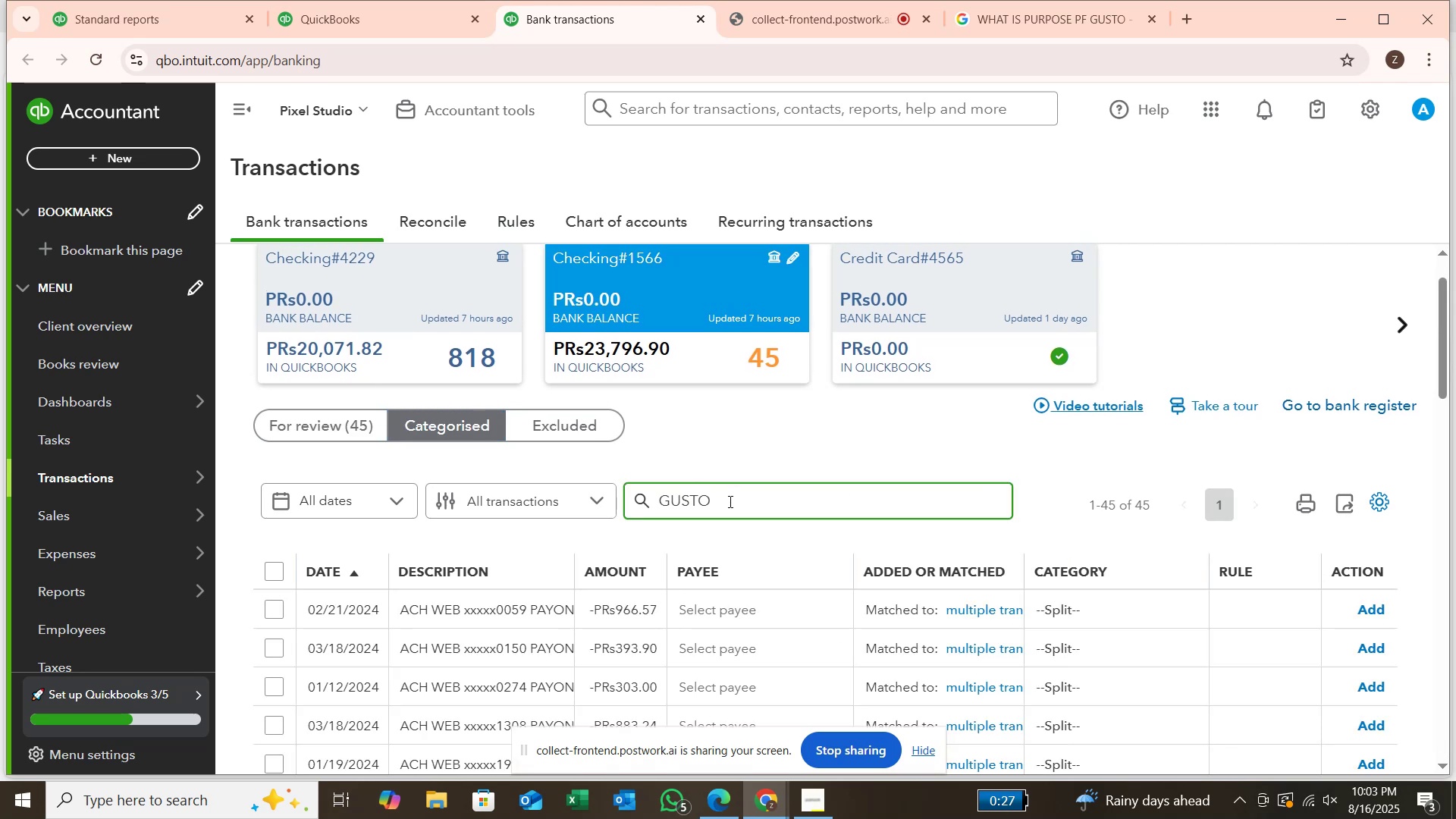 
key(Enter)
 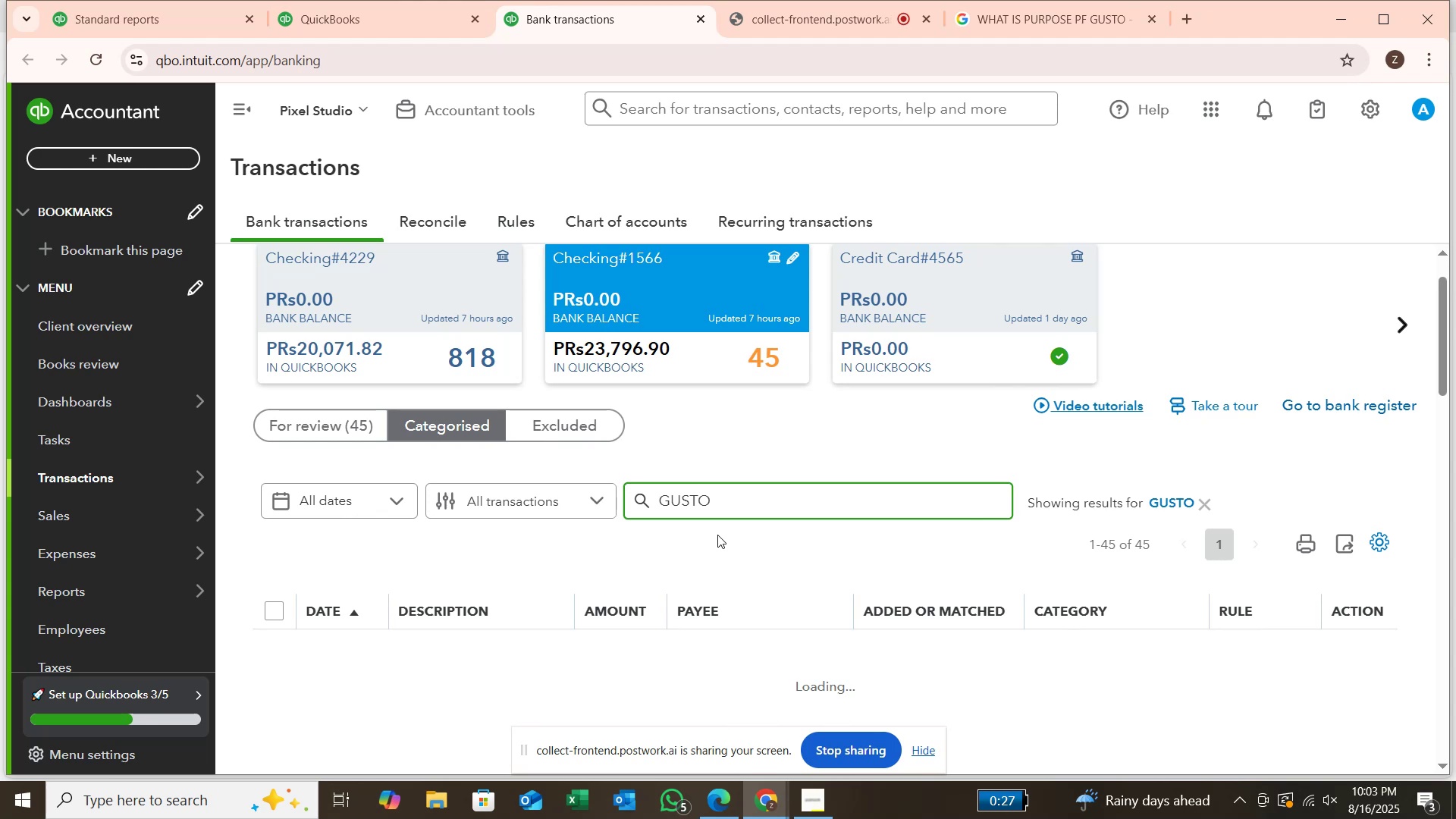 
wait(5.18)
 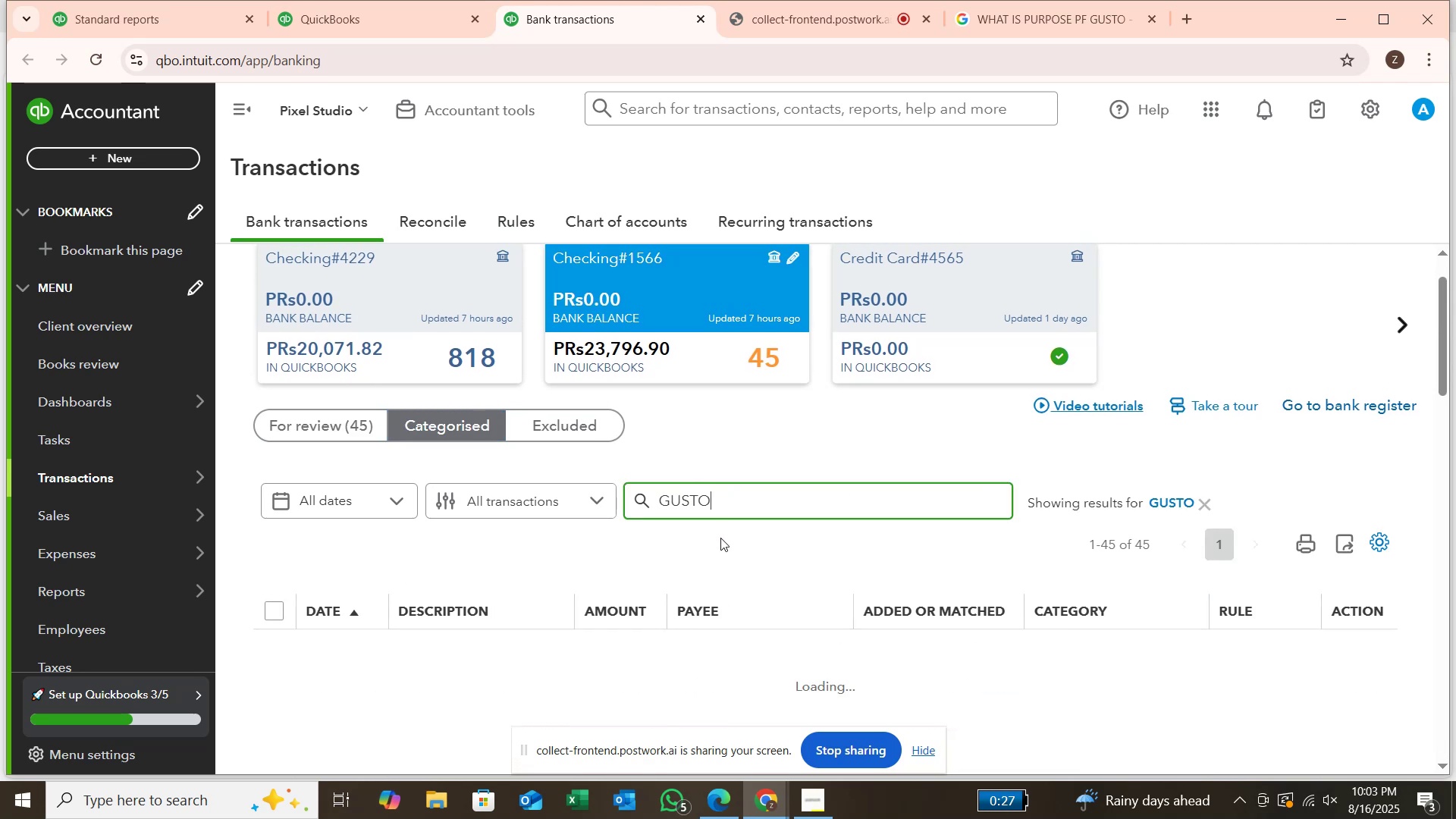 
scroll: coordinate [717, 535], scroll_direction: down, amount: 6.0
 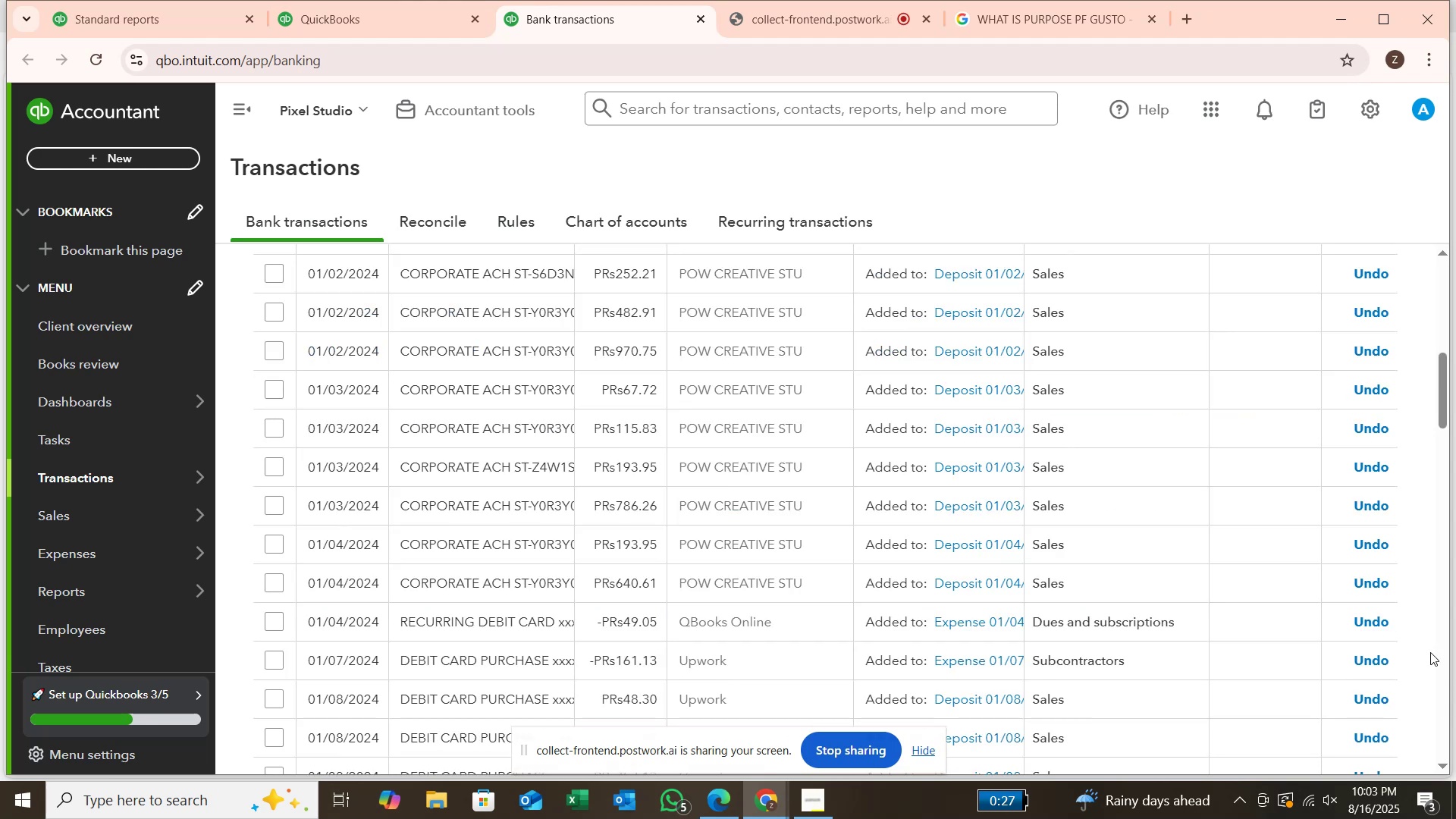 
scroll: coordinate [1194, 661], scroll_direction: up, amount: 1.0
 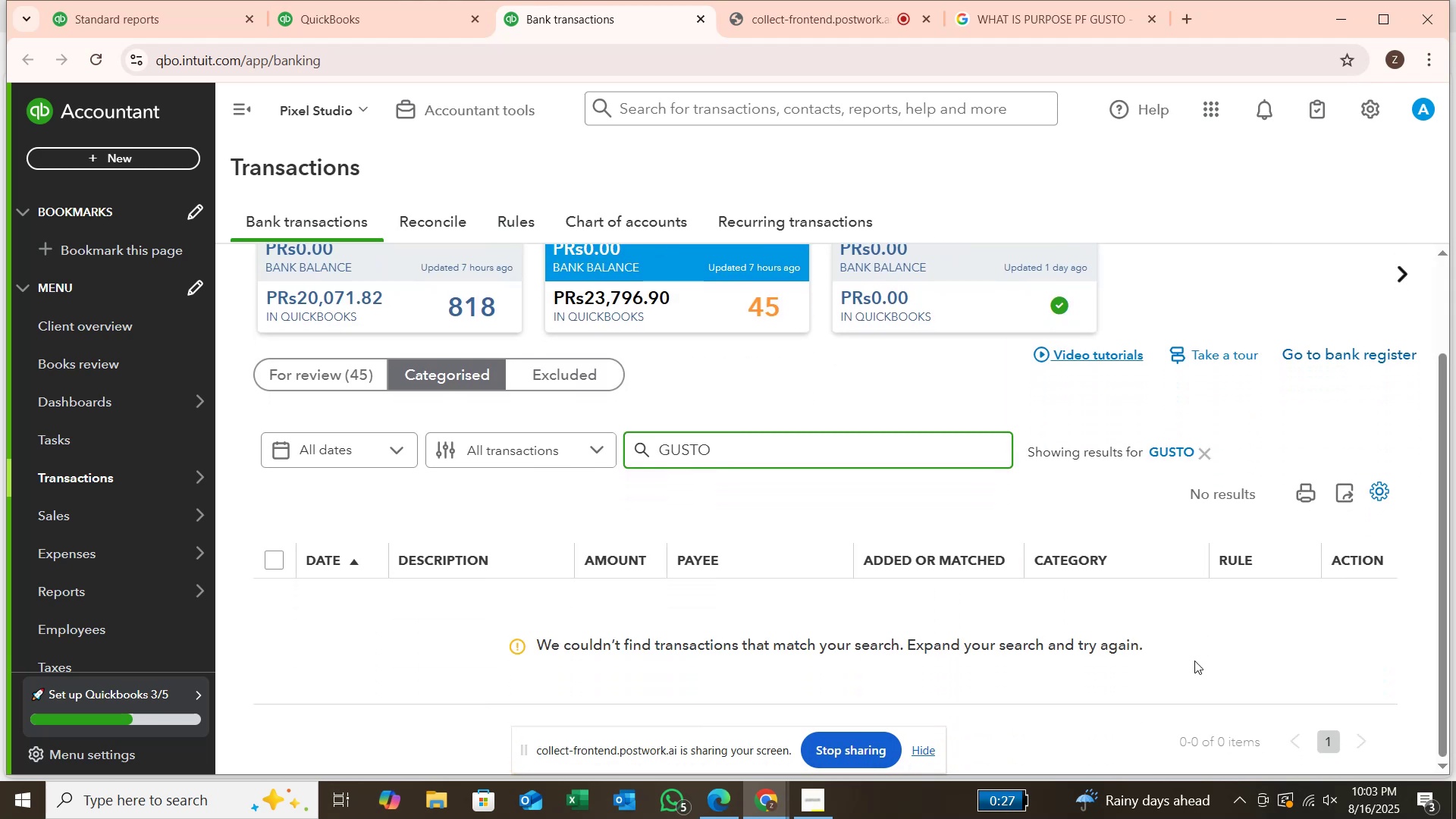 
scroll: coordinate [1194, 661], scroll_direction: down, amount: 5.0
 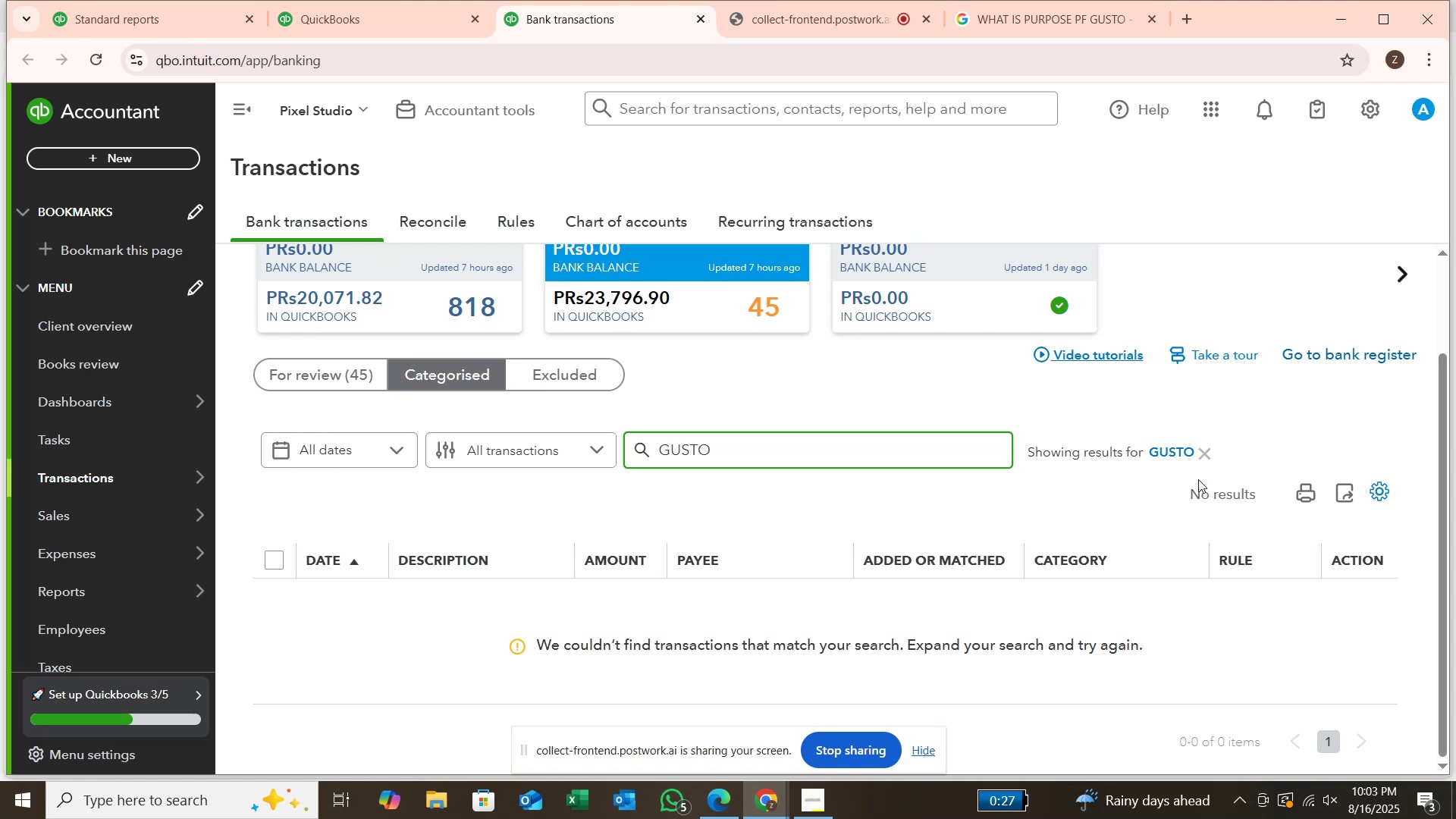 
left_click([1213, 453])
 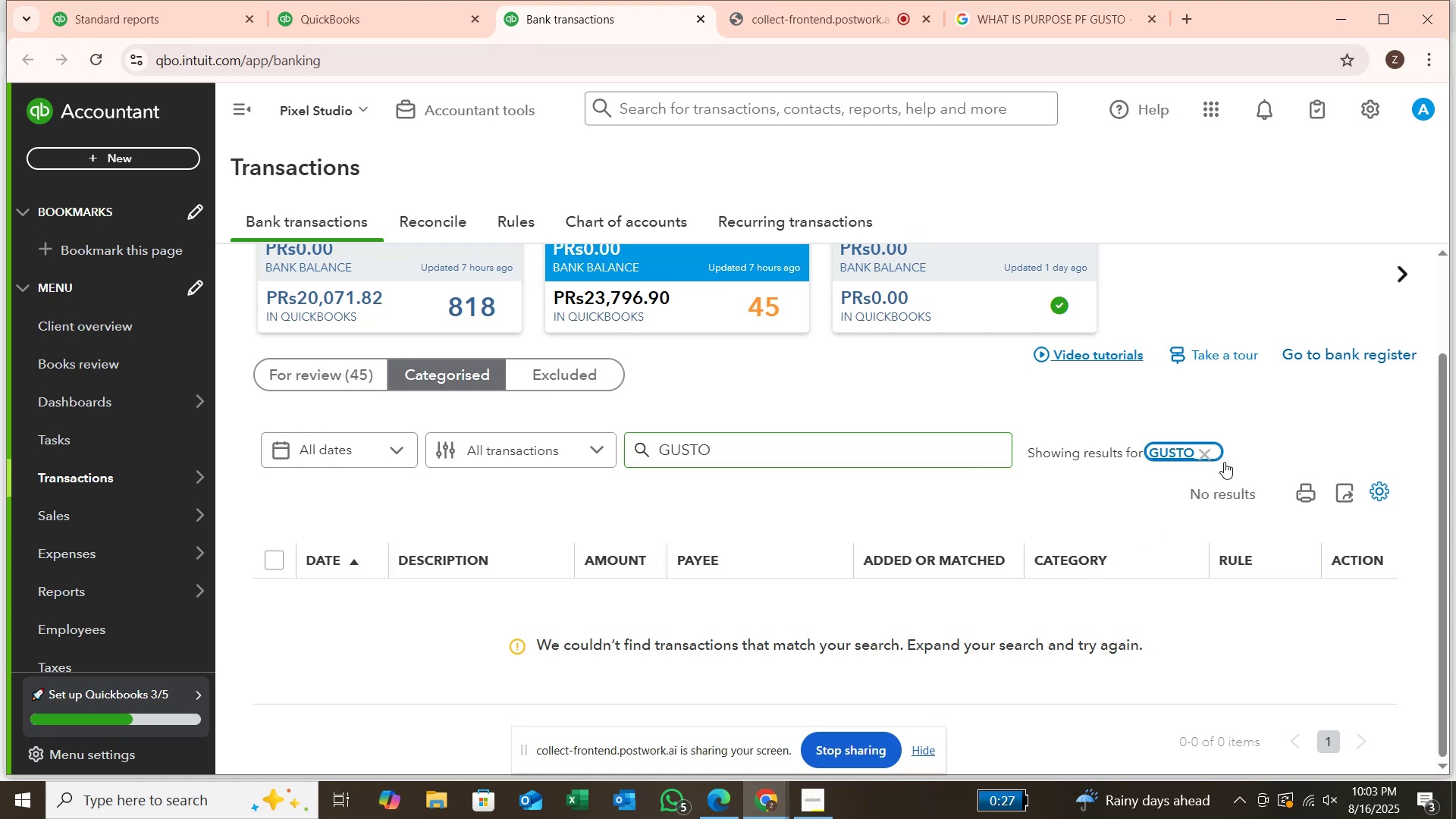 
scroll: coordinate [1203, 452], scroll_direction: down, amount: 2.0
 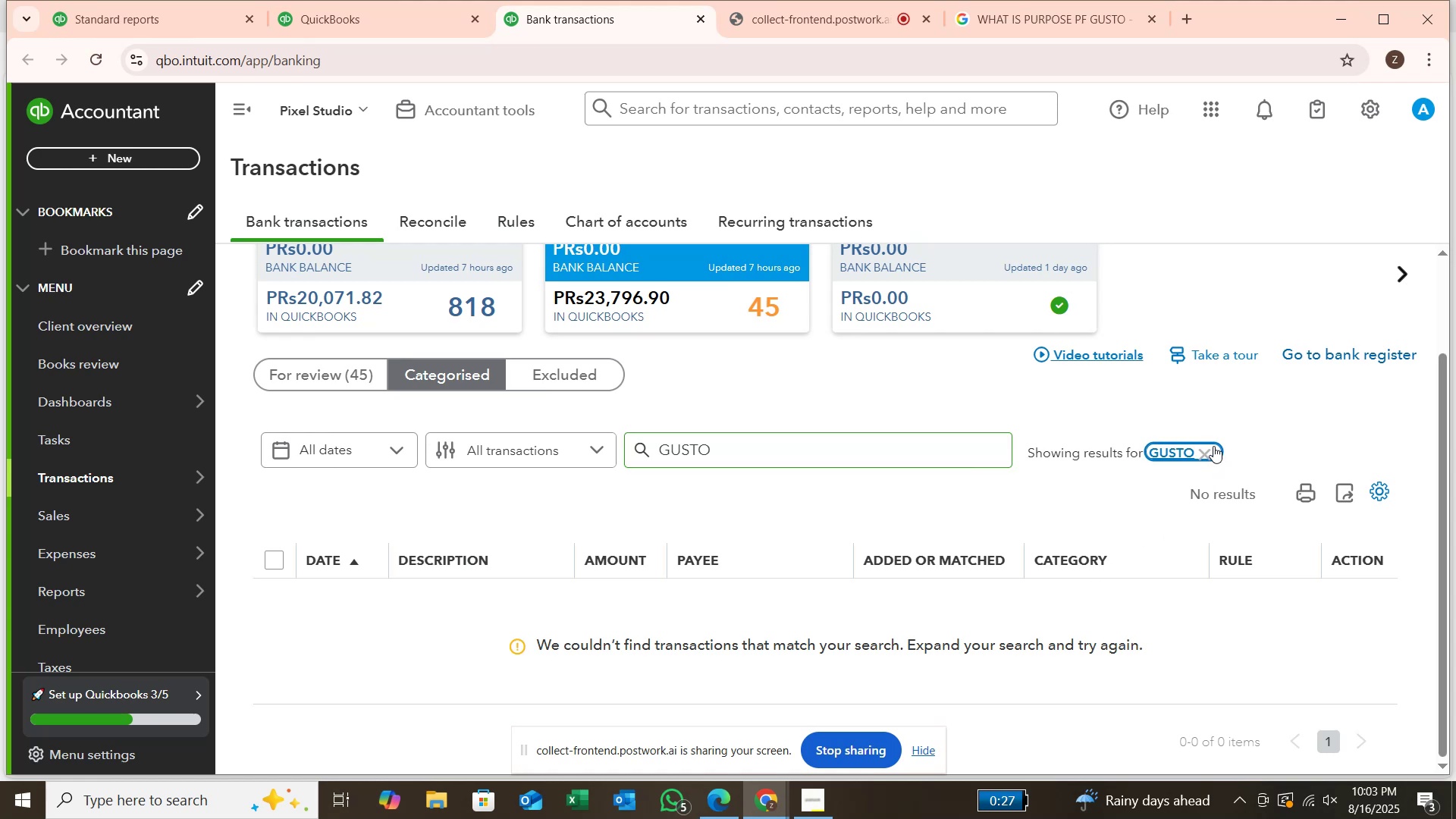 
scroll: coordinate [1213, 446], scroll_direction: up, amount: 2.0
 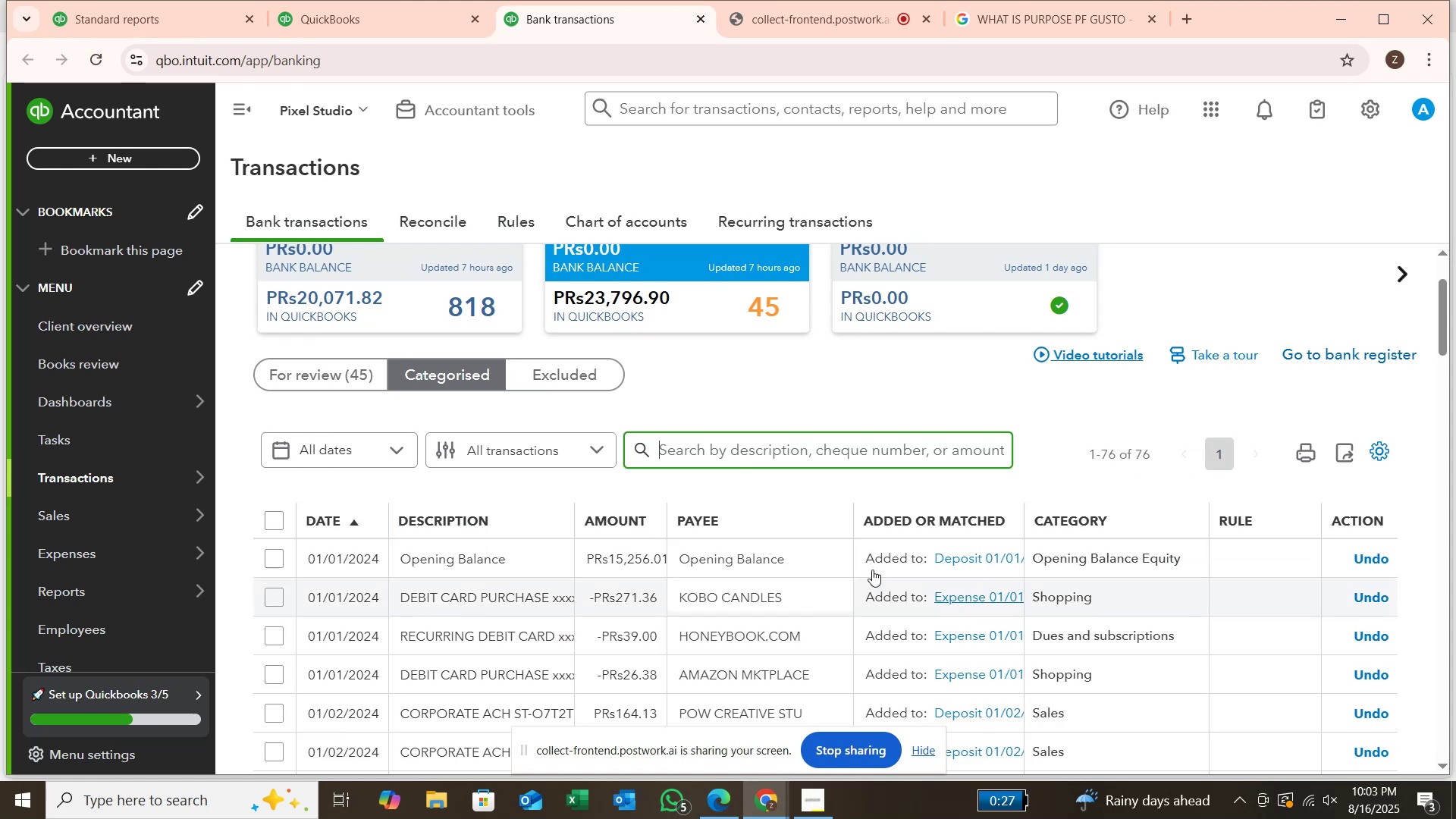 
scroll: coordinate [755, 419], scroll_direction: down, amount: 13.0
 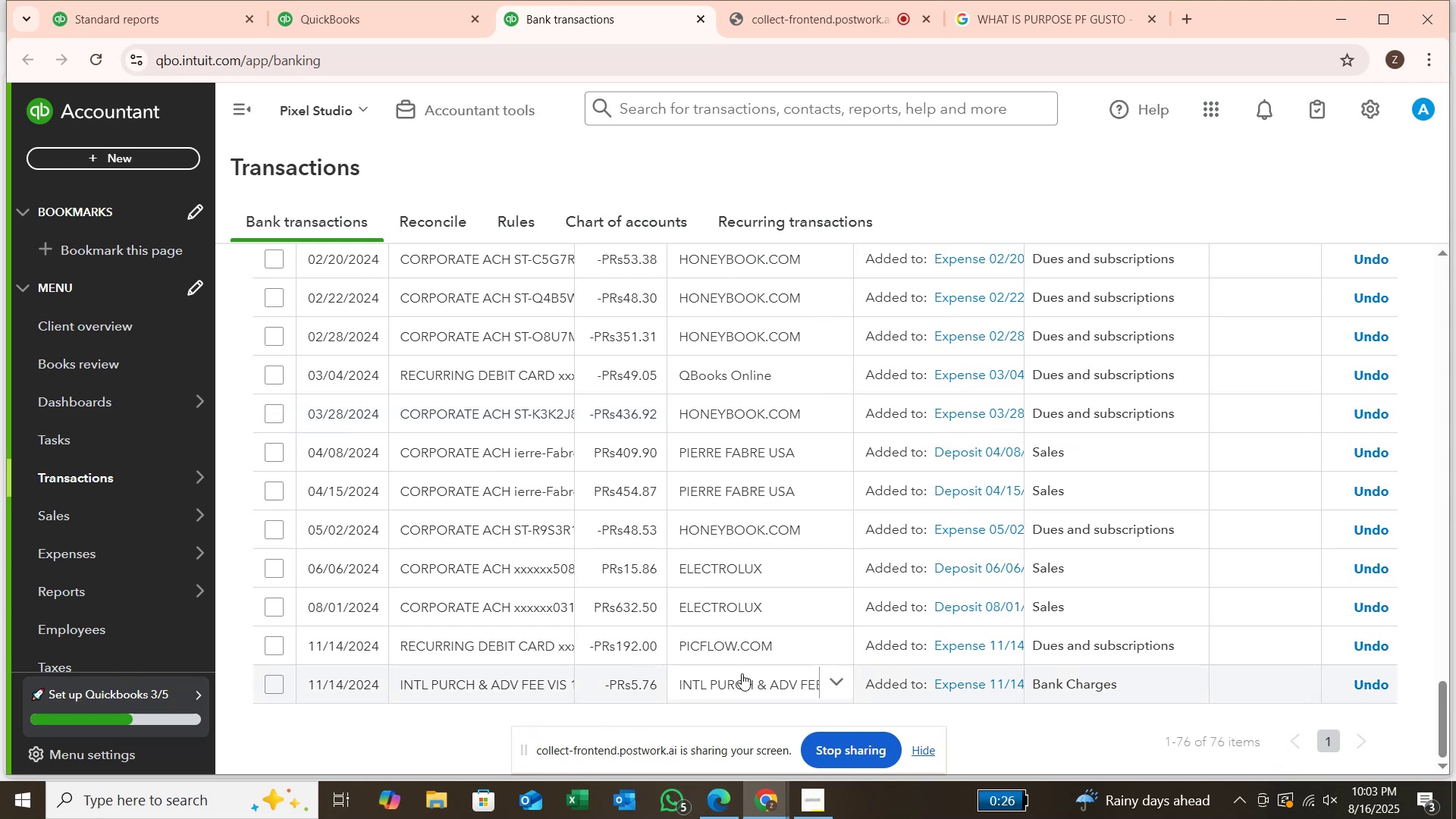 
scroll: coordinate [764, 579], scroll_direction: up, amount: 25.0
 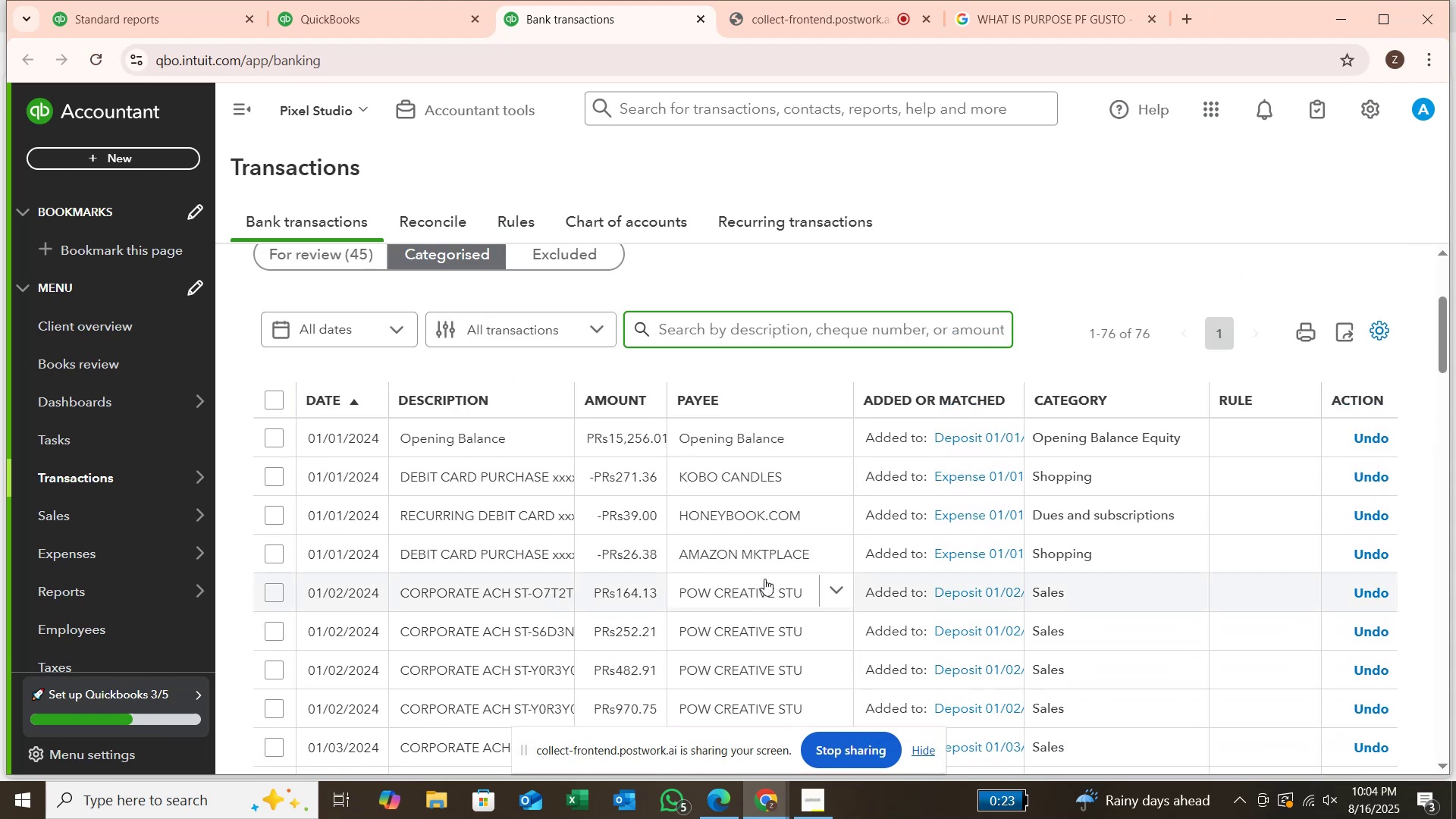 
scroll: coordinate [764, 579], scroll_direction: down, amount: 19.0
 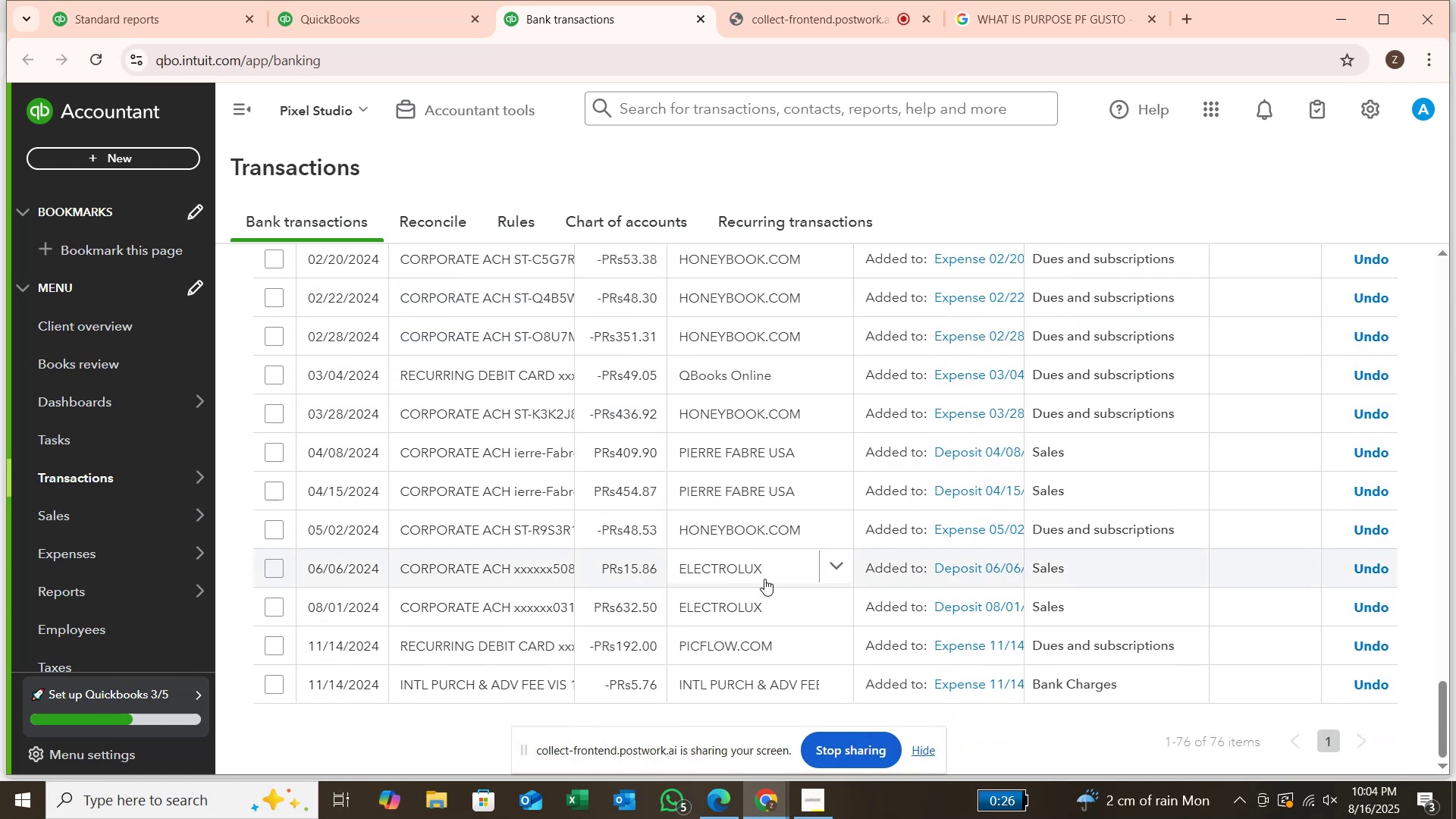 
scroll: coordinate [631, 327], scroll_direction: up, amount: 30.0
 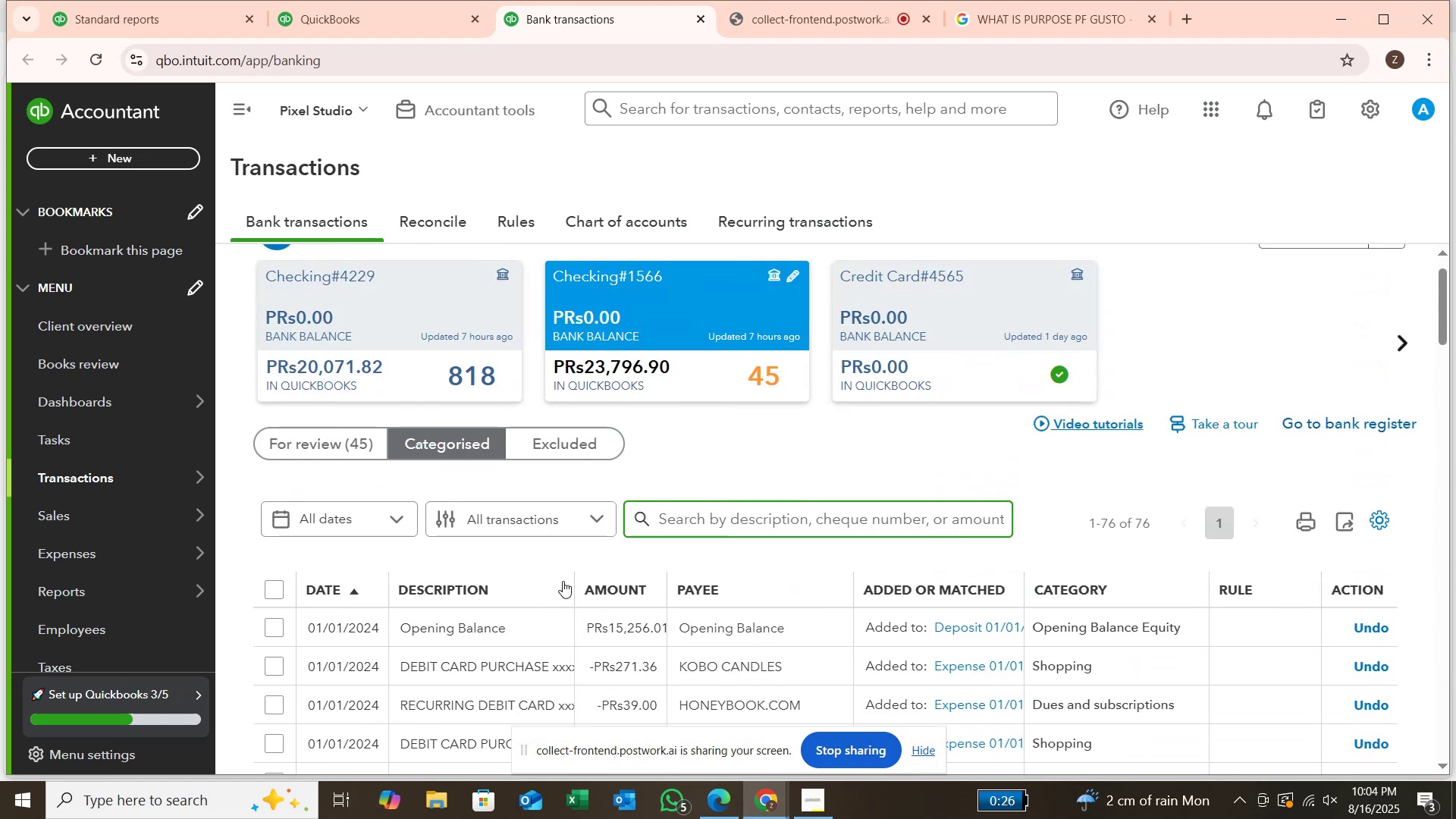 
left_click_drag(start_coordinate=[566, 580], to_coordinate=[957, 604])
 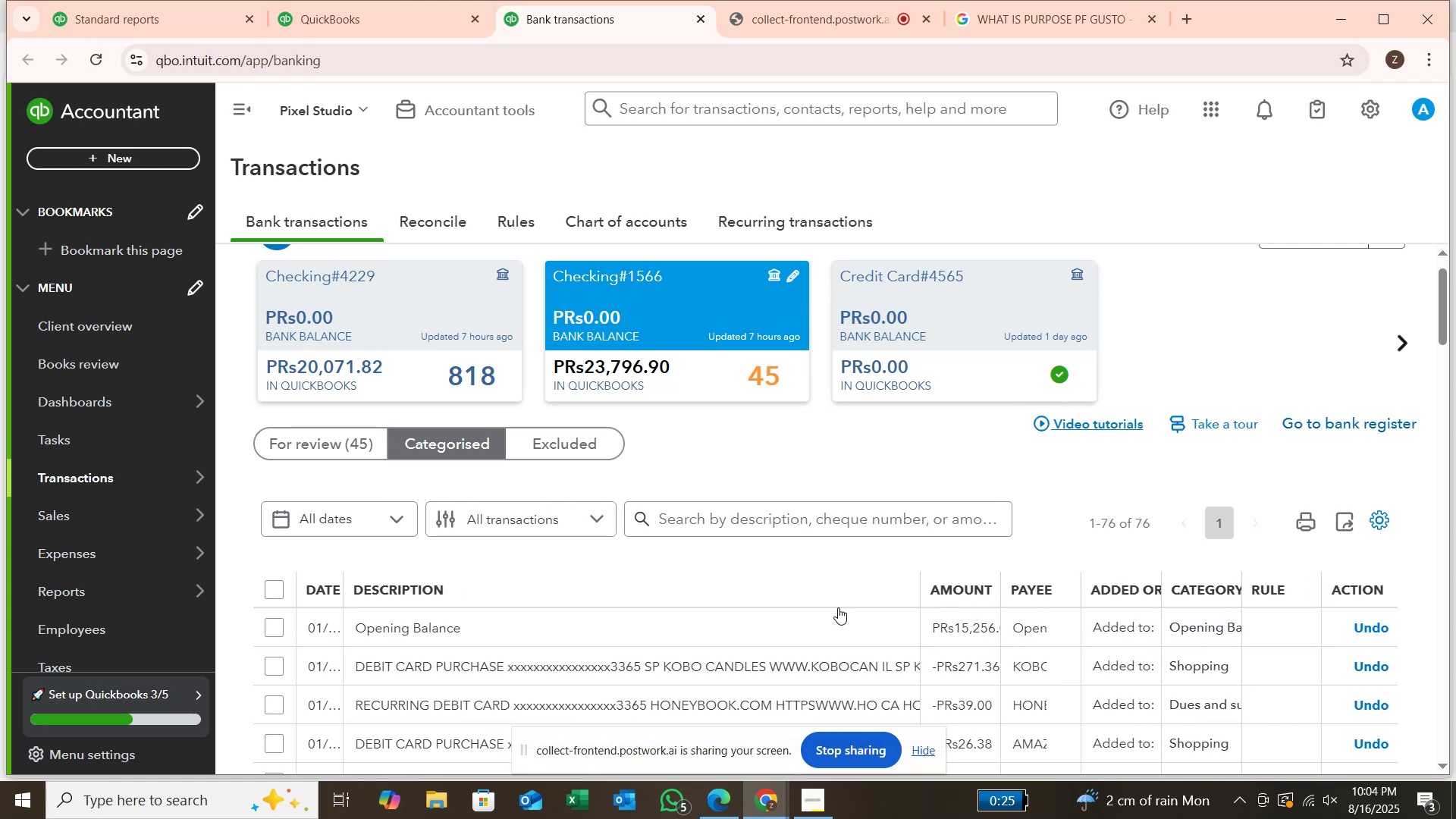 
scroll: coordinate [825, 616], scroll_direction: down, amount: 6.0
 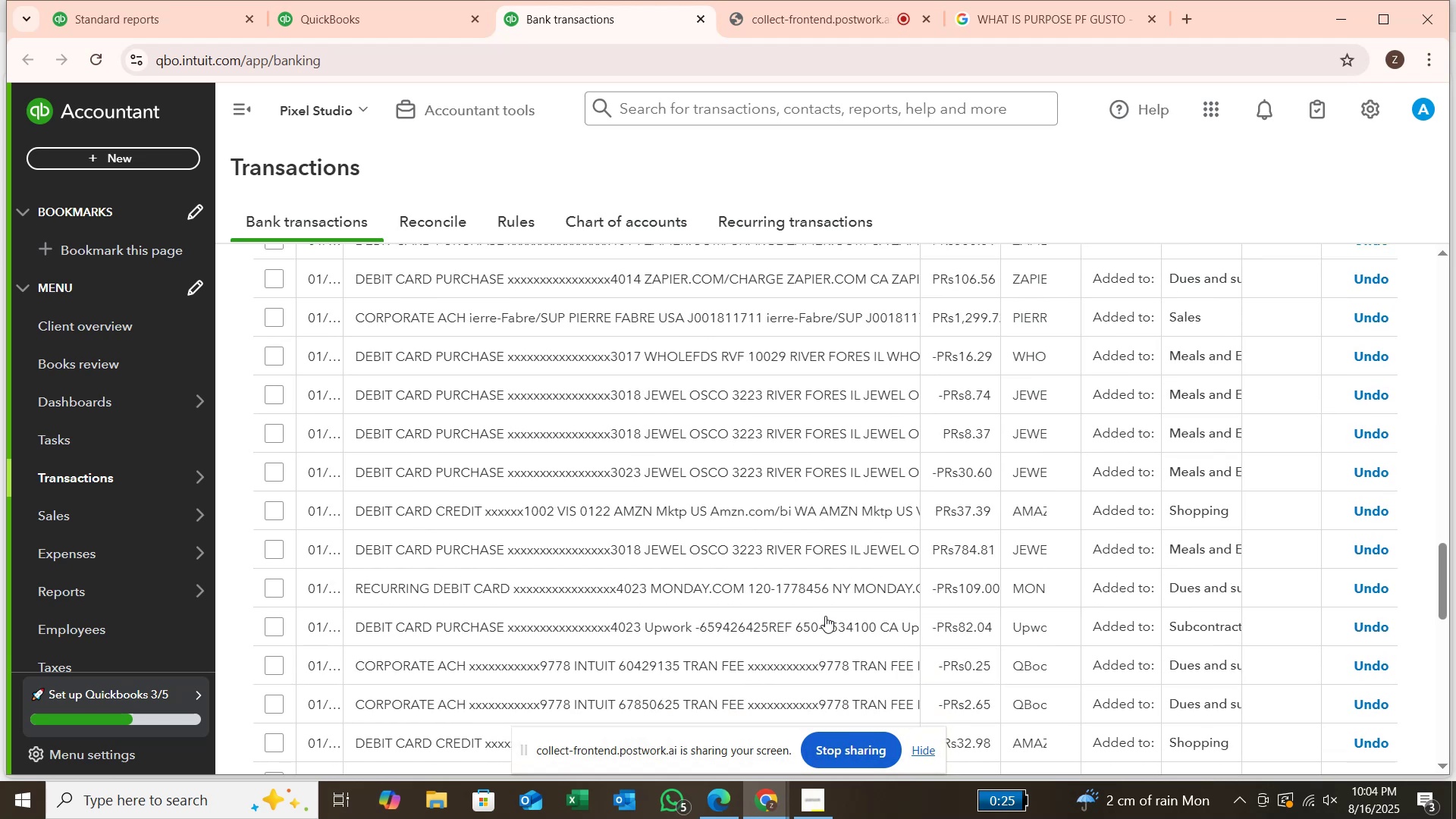 
scroll: coordinate [785, 391], scroll_direction: up, amount: 7.0
 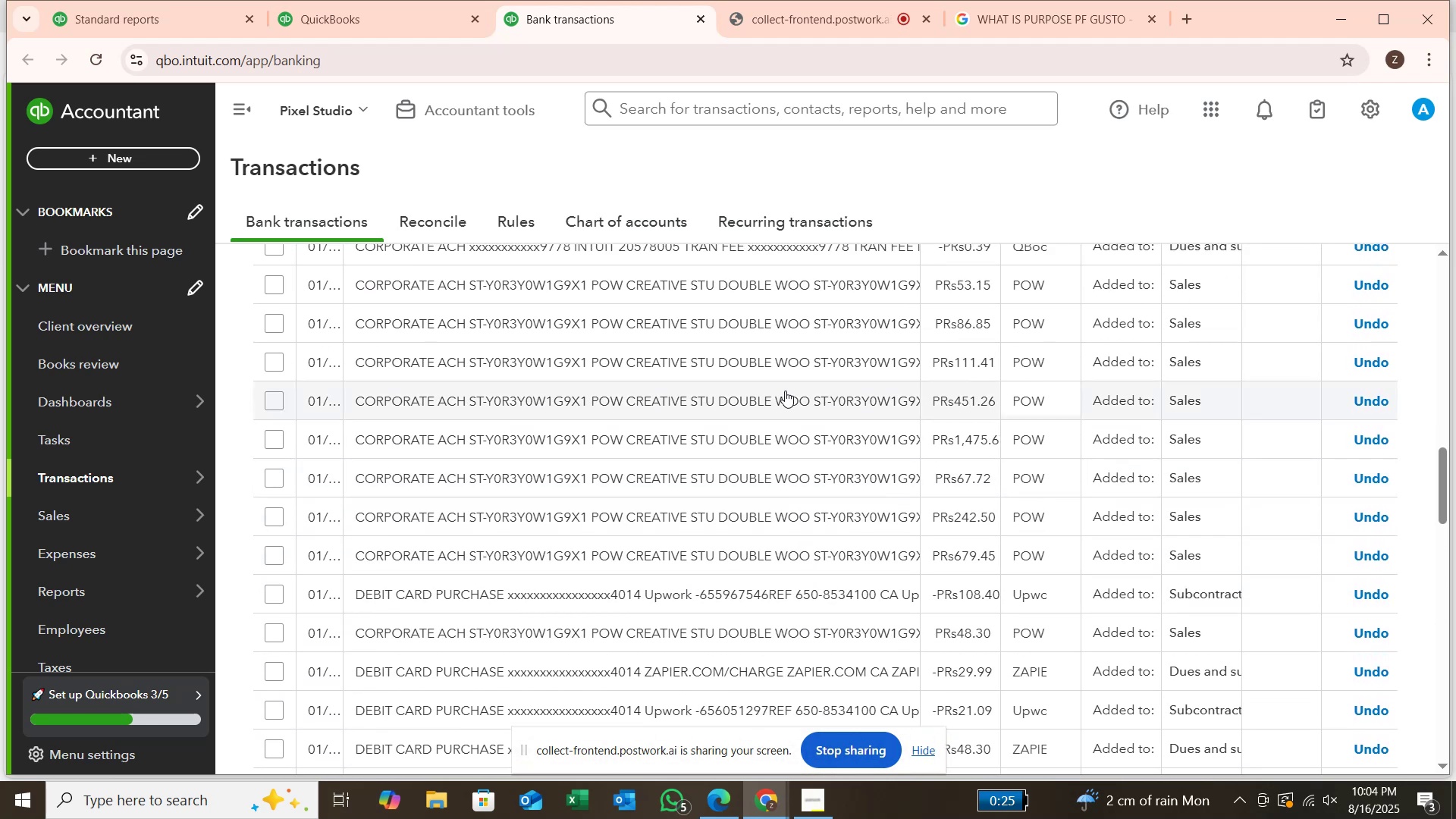 
scroll: coordinate [785, 391], scroll_direction: down, amount: 1.0
 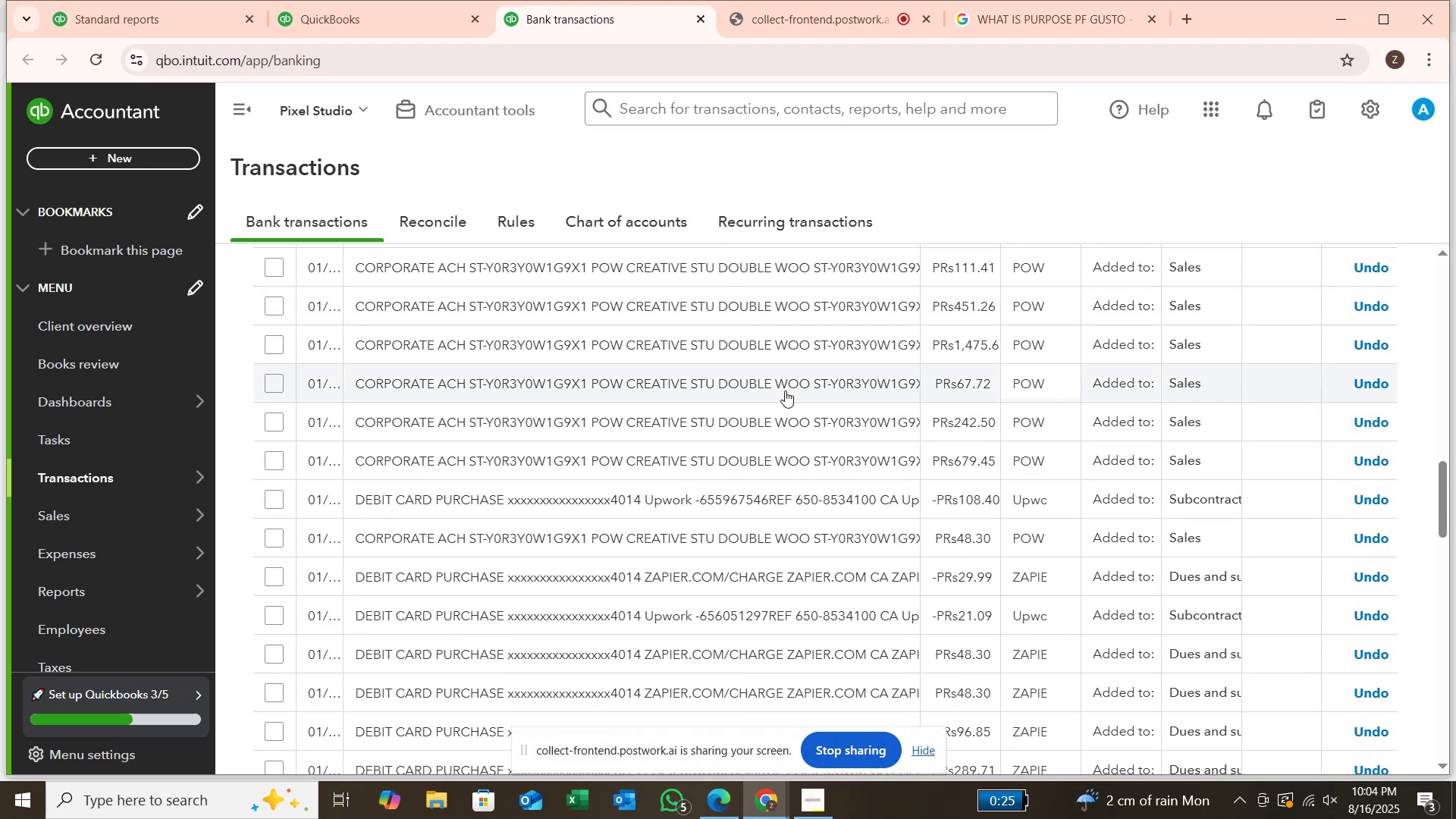 
scroll: coordinate [785, 391], scroll_direction: up, amount: 3.0
 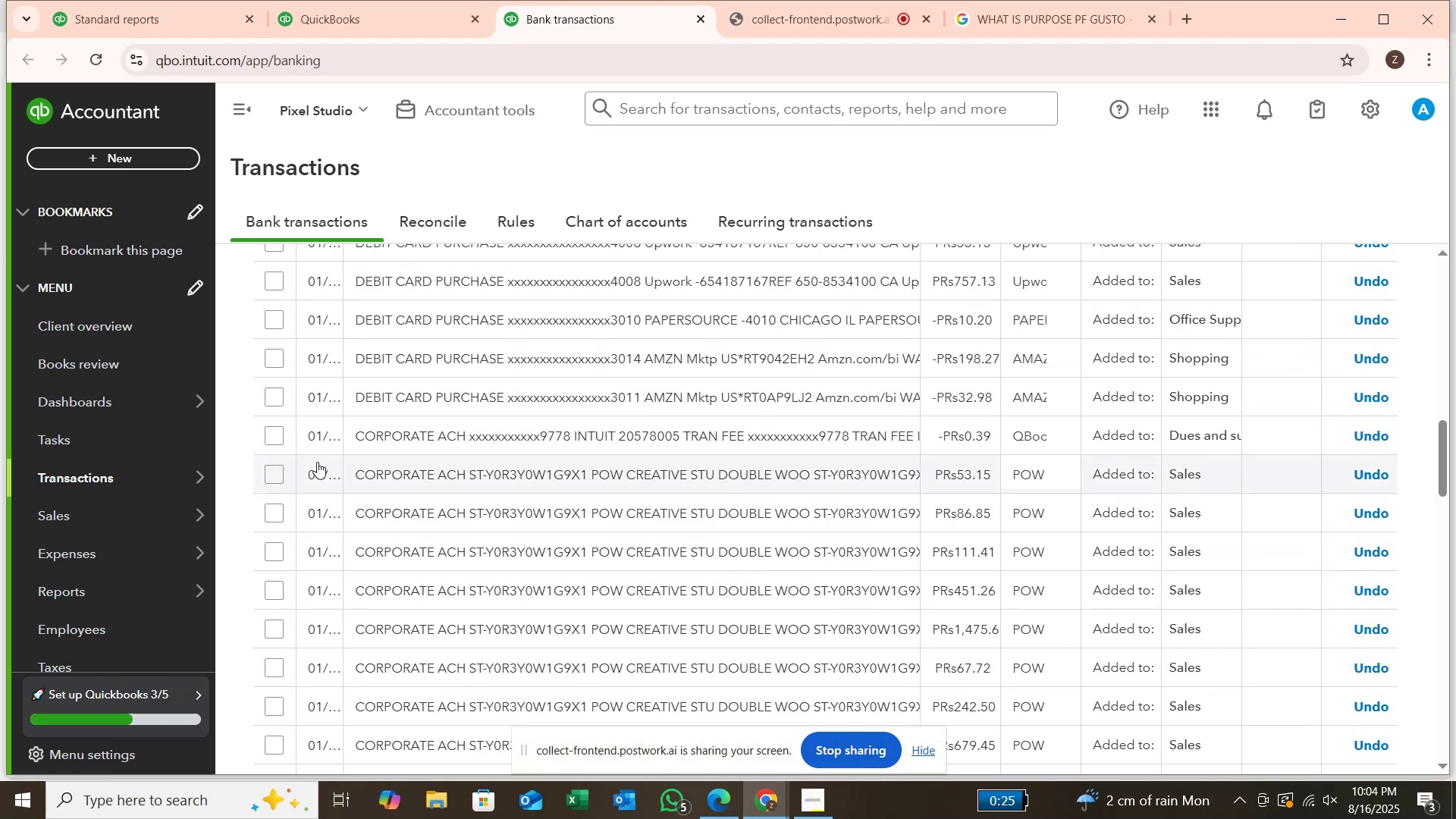 
left_click([271, 475])
 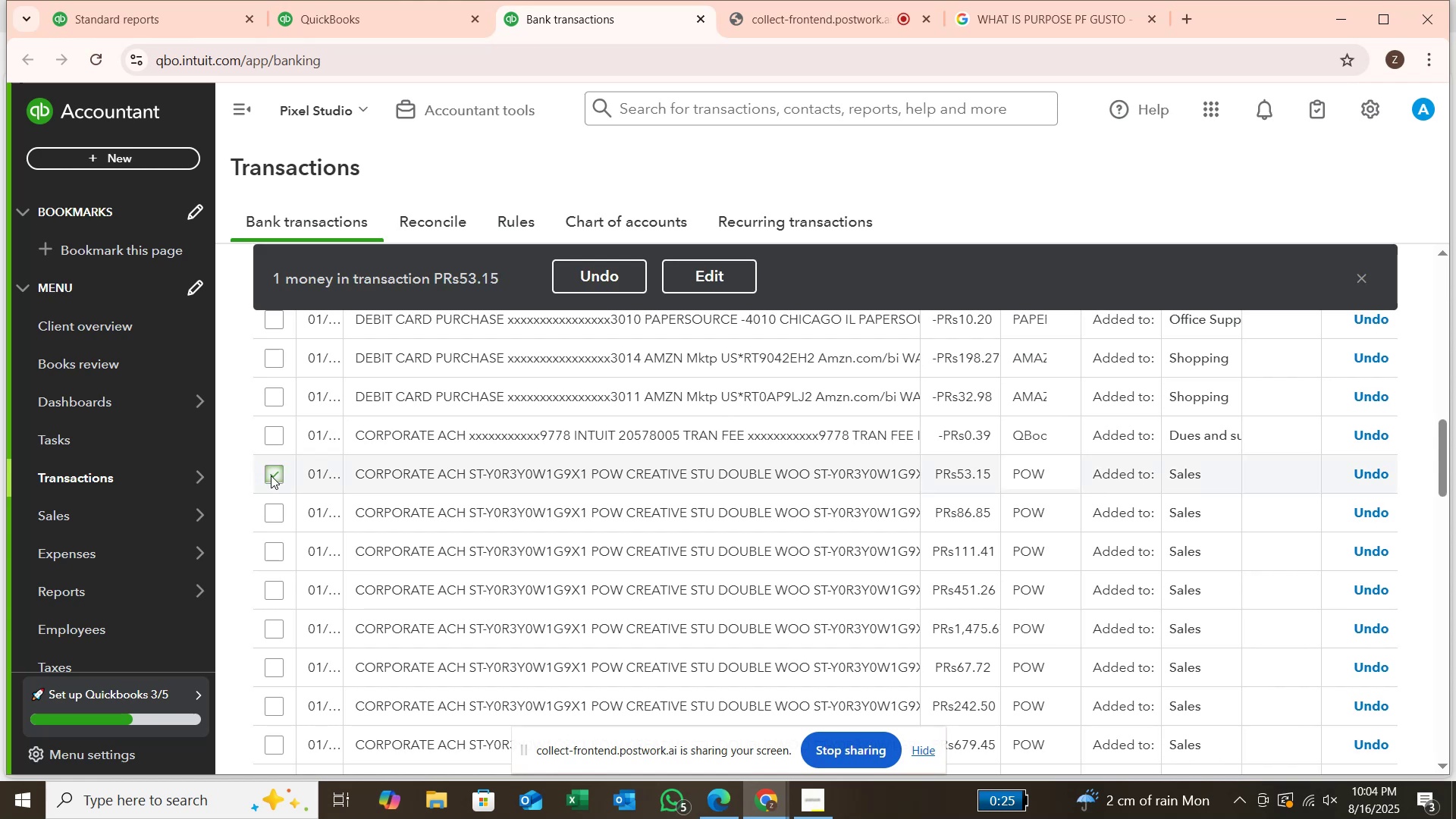 
left_click([271, 475])
 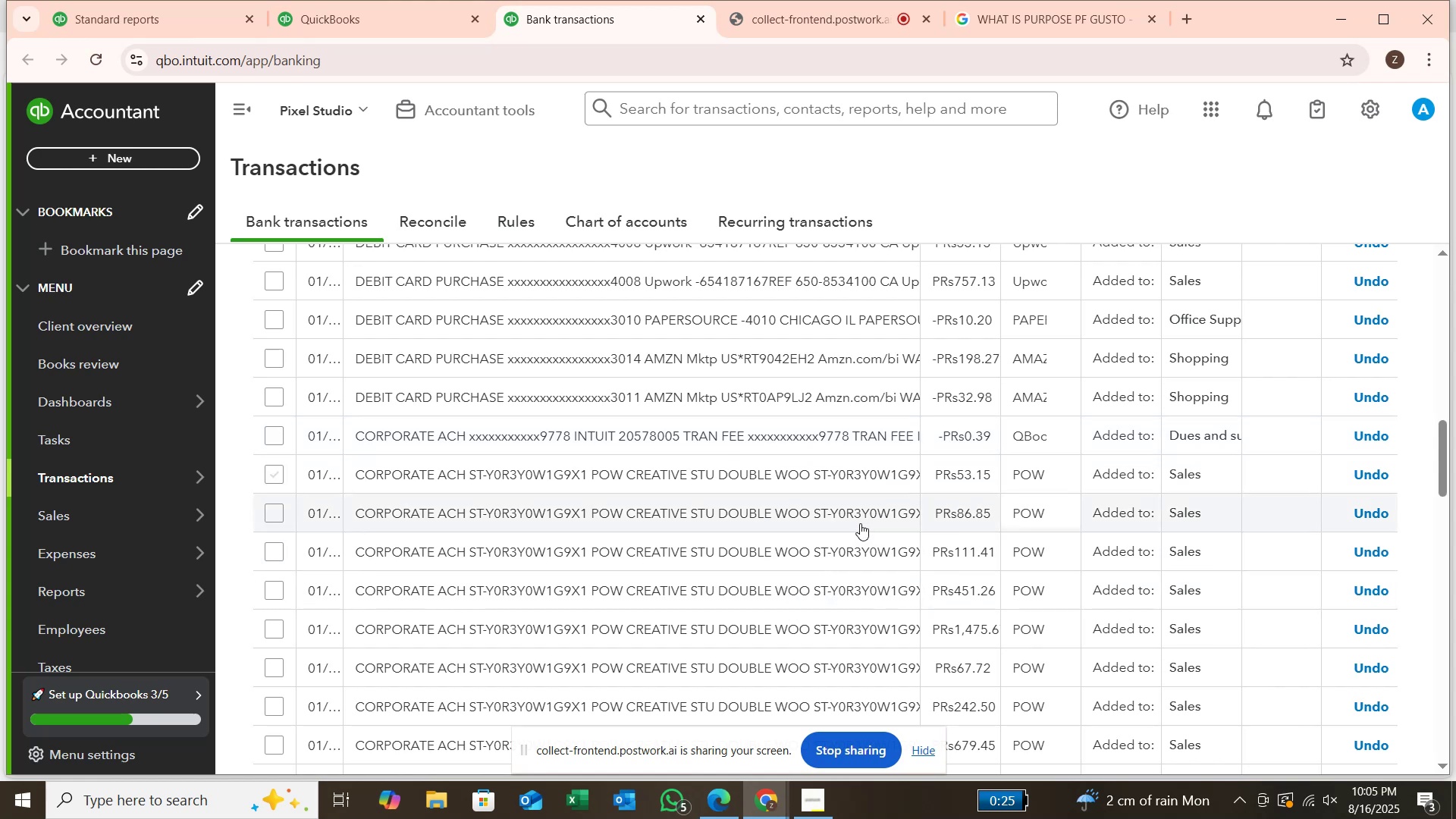 
wait(17.87)
 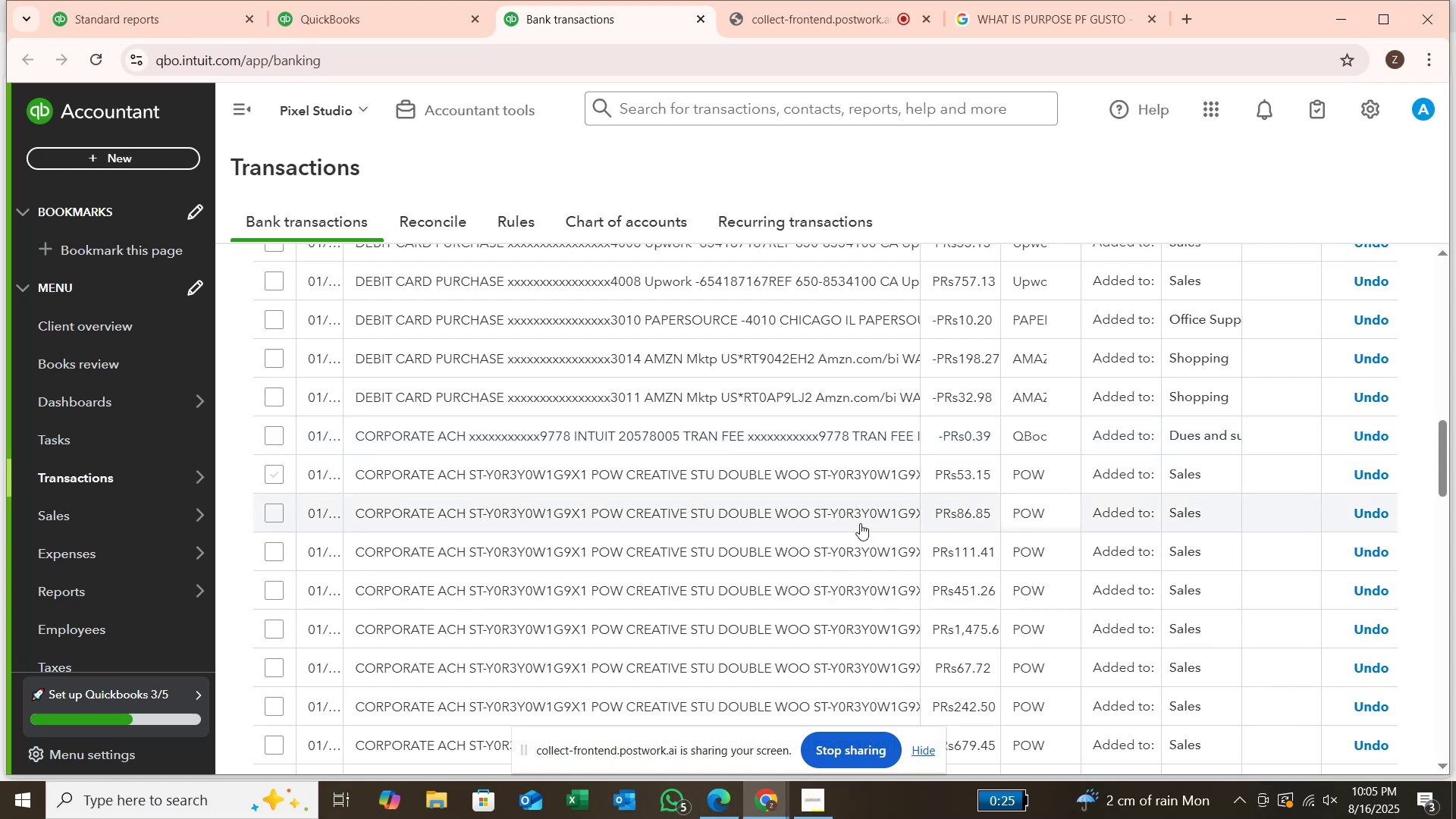 
scroll: coordinate [818, 428], scroll_direction: down, amount: 20.0
 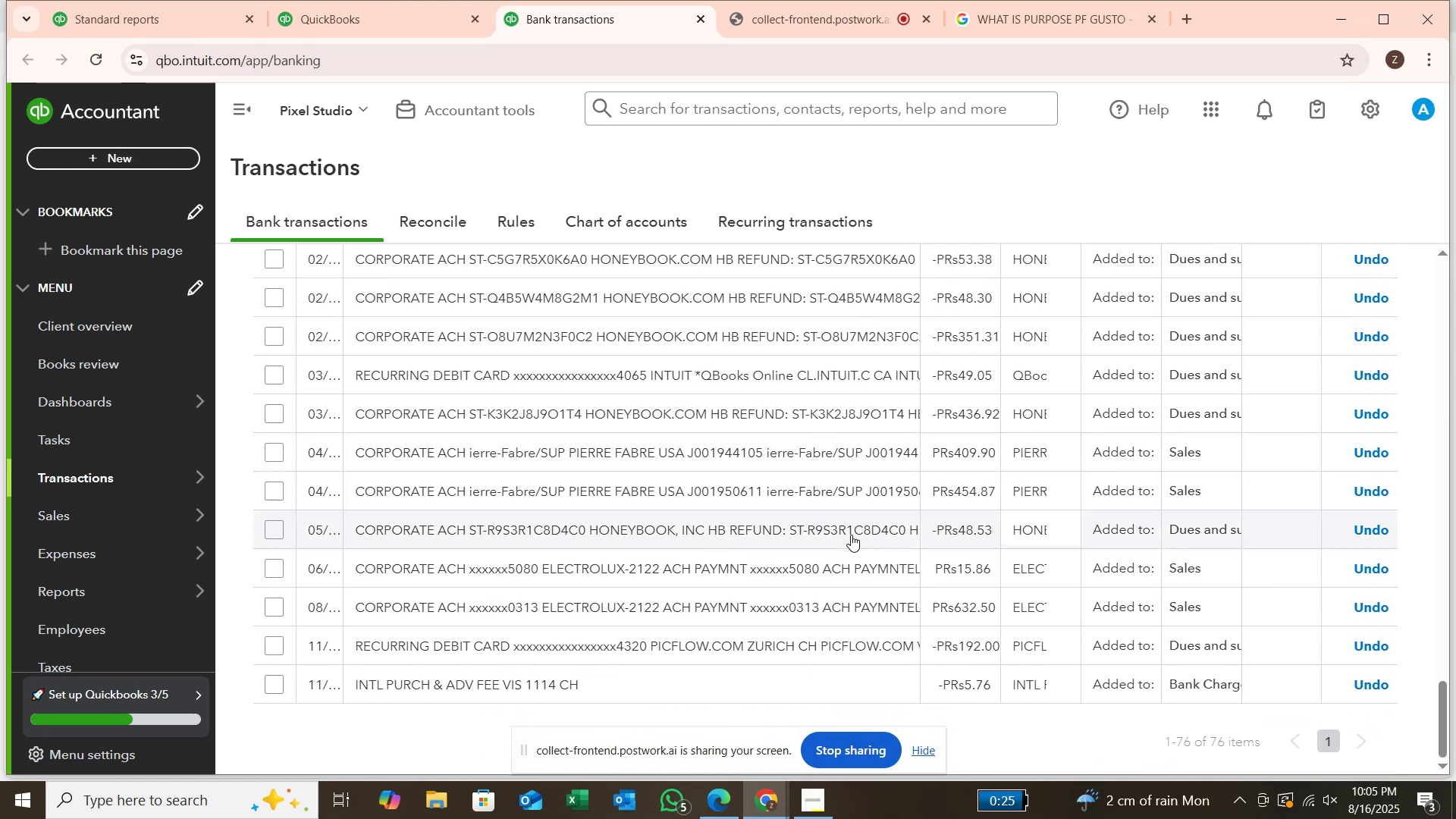 
scroll: coordinate [754, 431], scroll_direction: up, amount: 31.0
 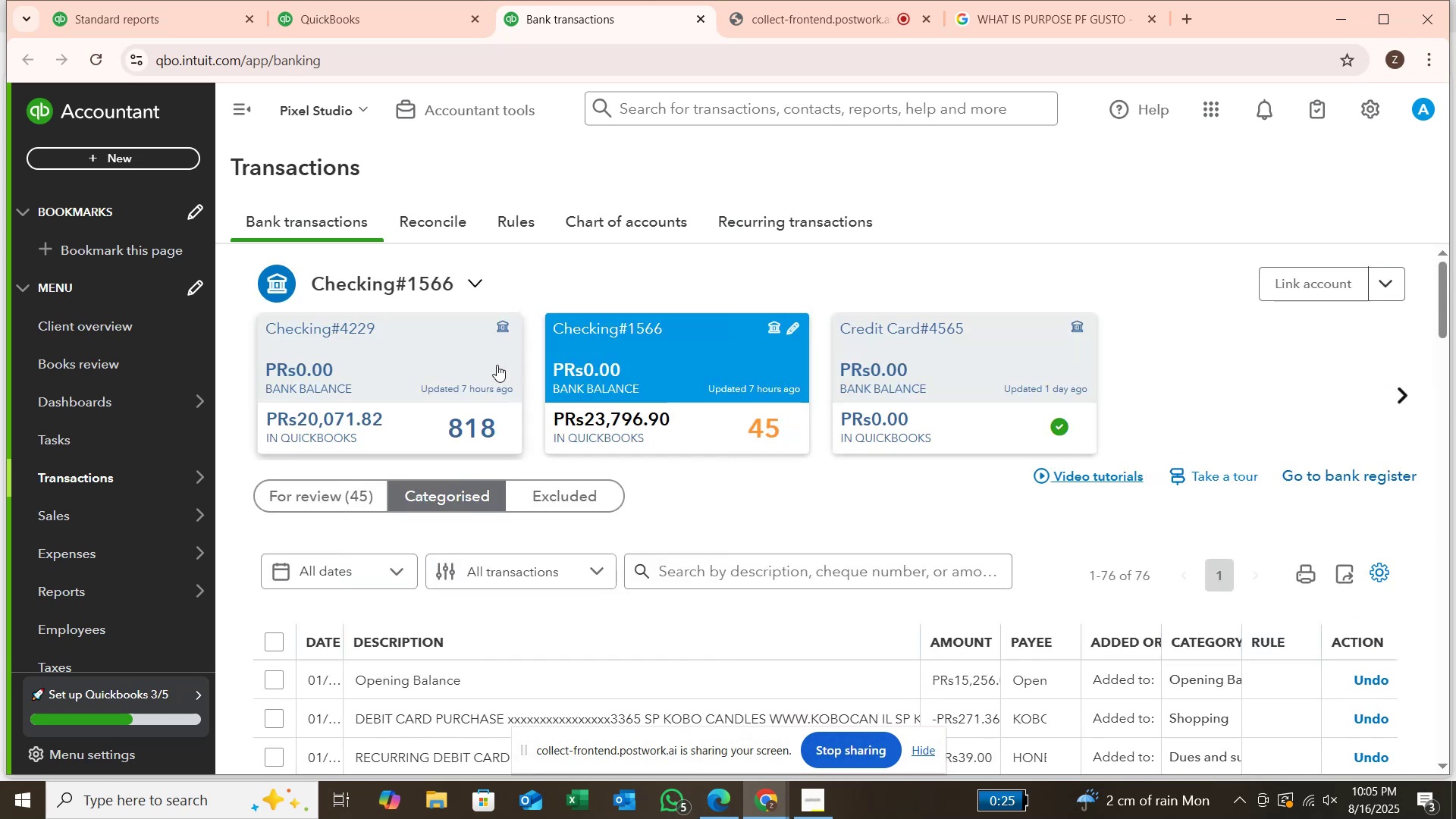 
left_click([462, 373])
 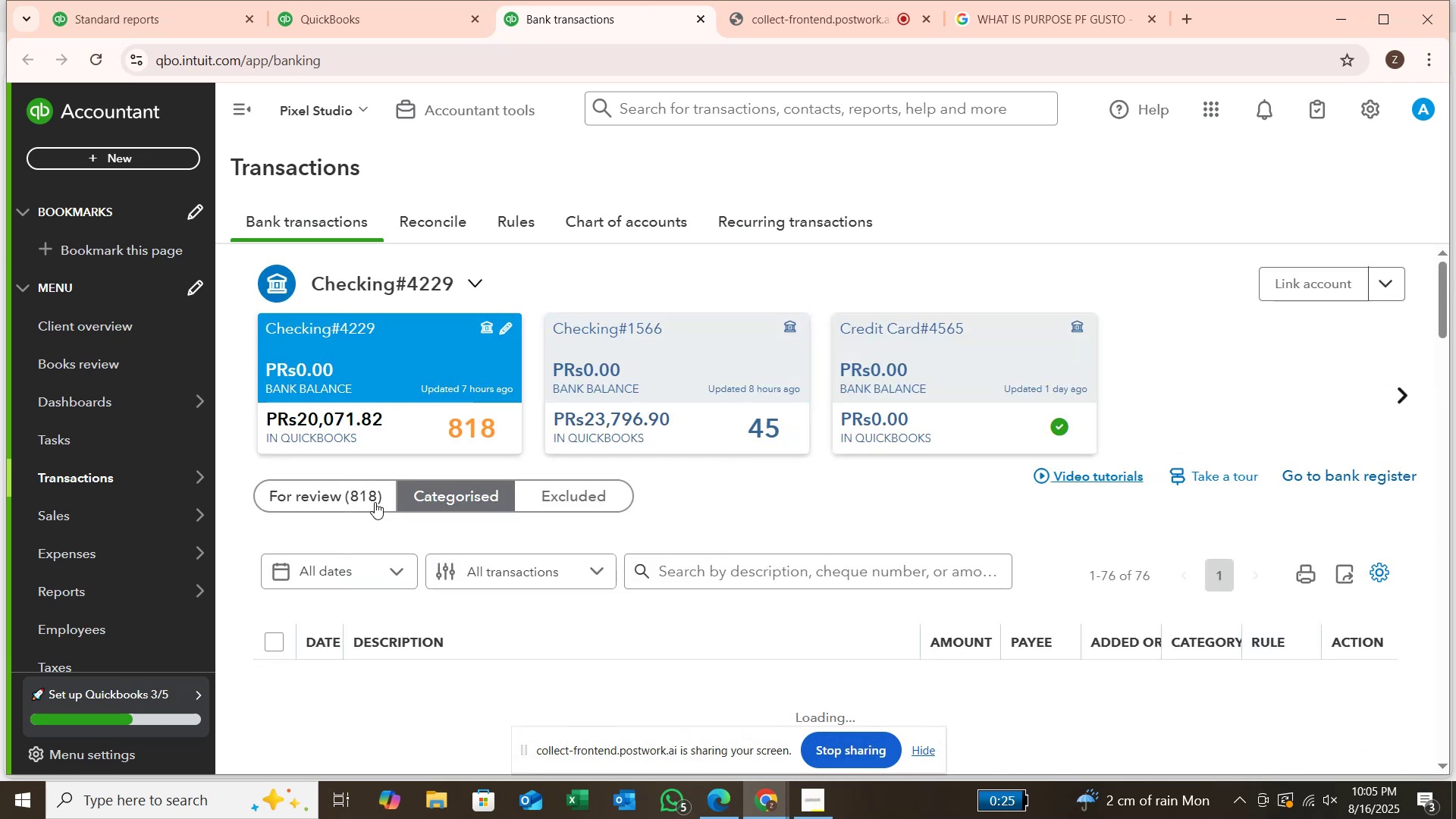 
left_click([375, 502])
 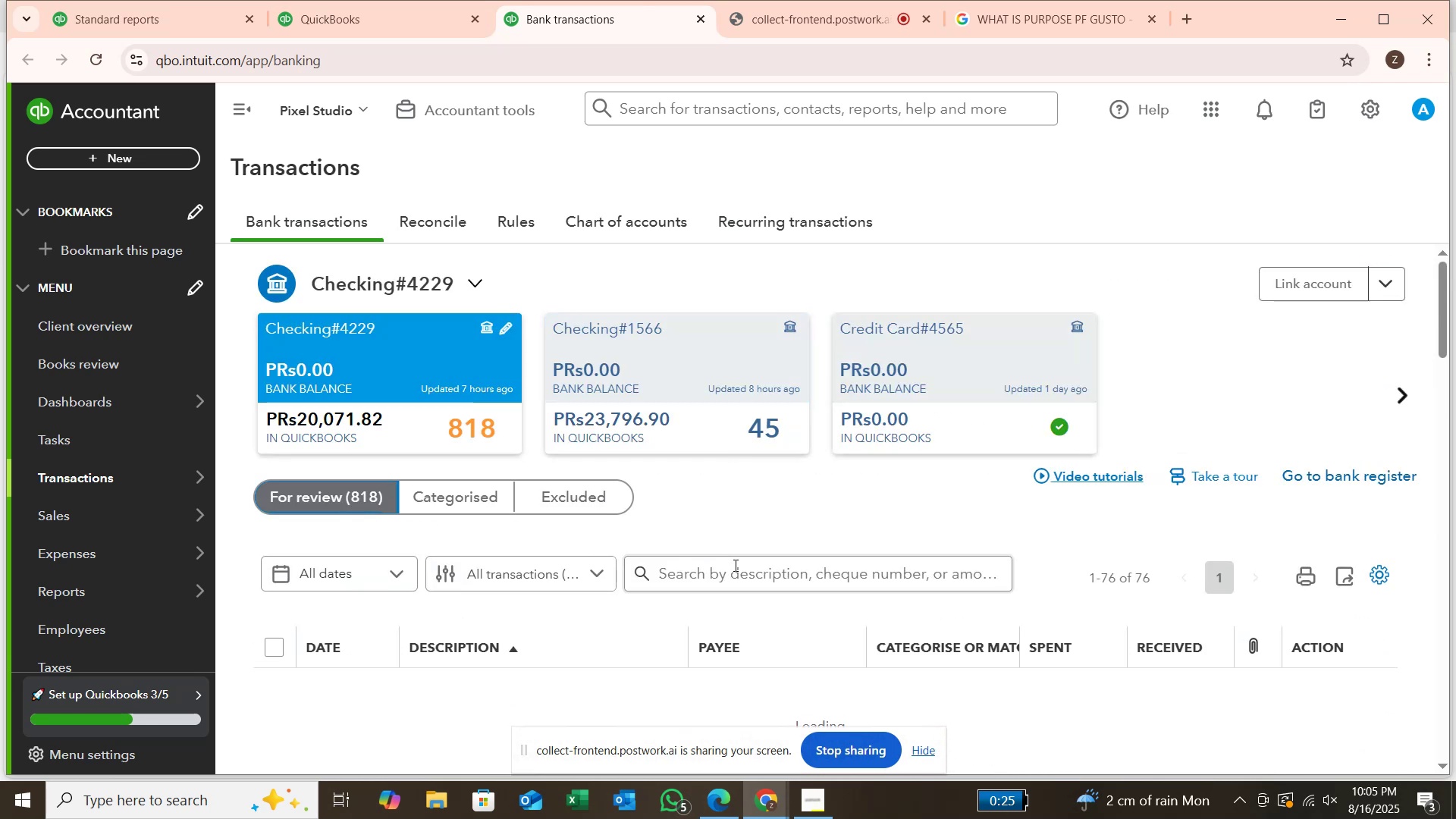 
left_click([744, 572])
 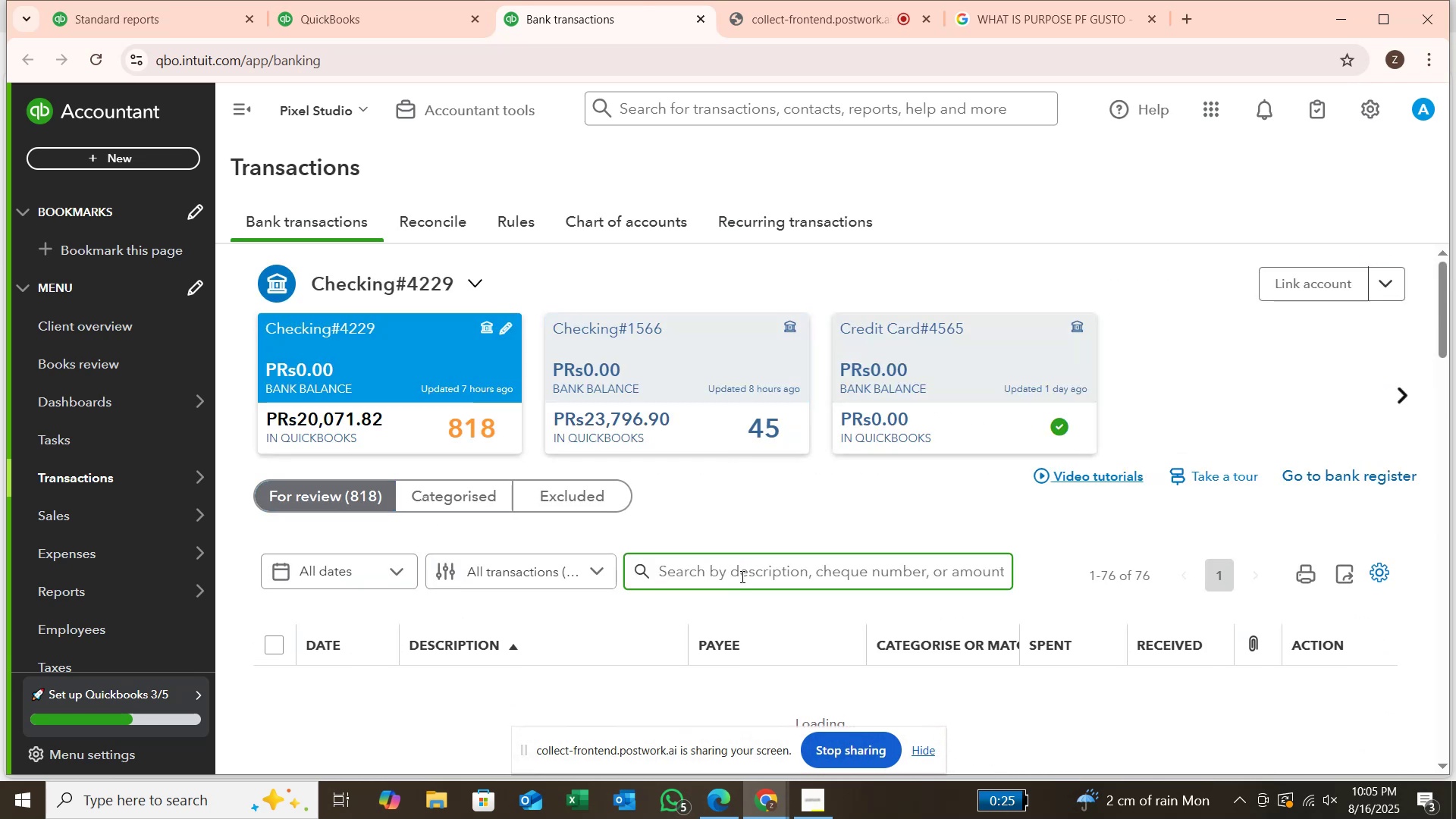 
type(GUSTO)
 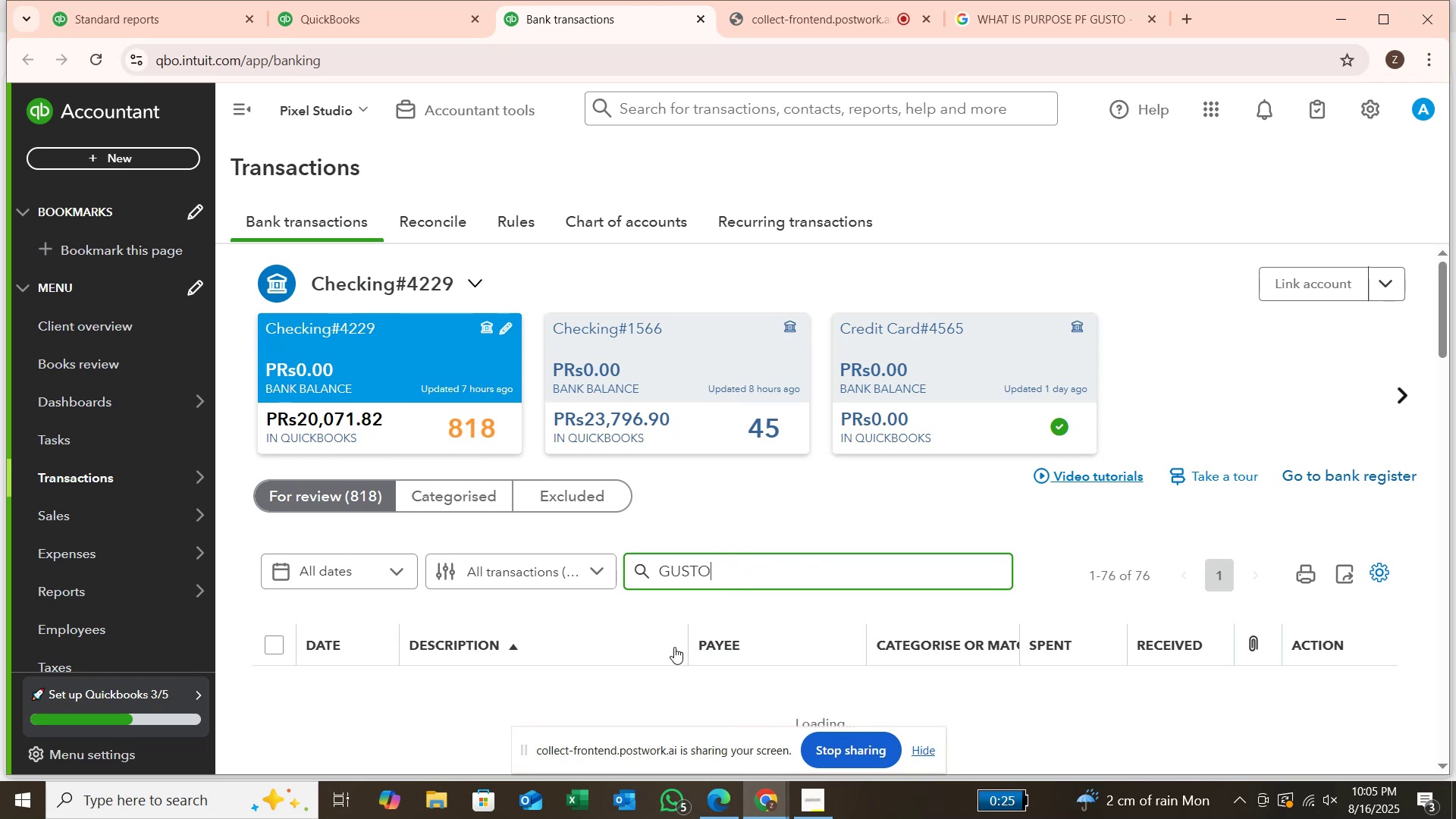 
wait(8.45)
 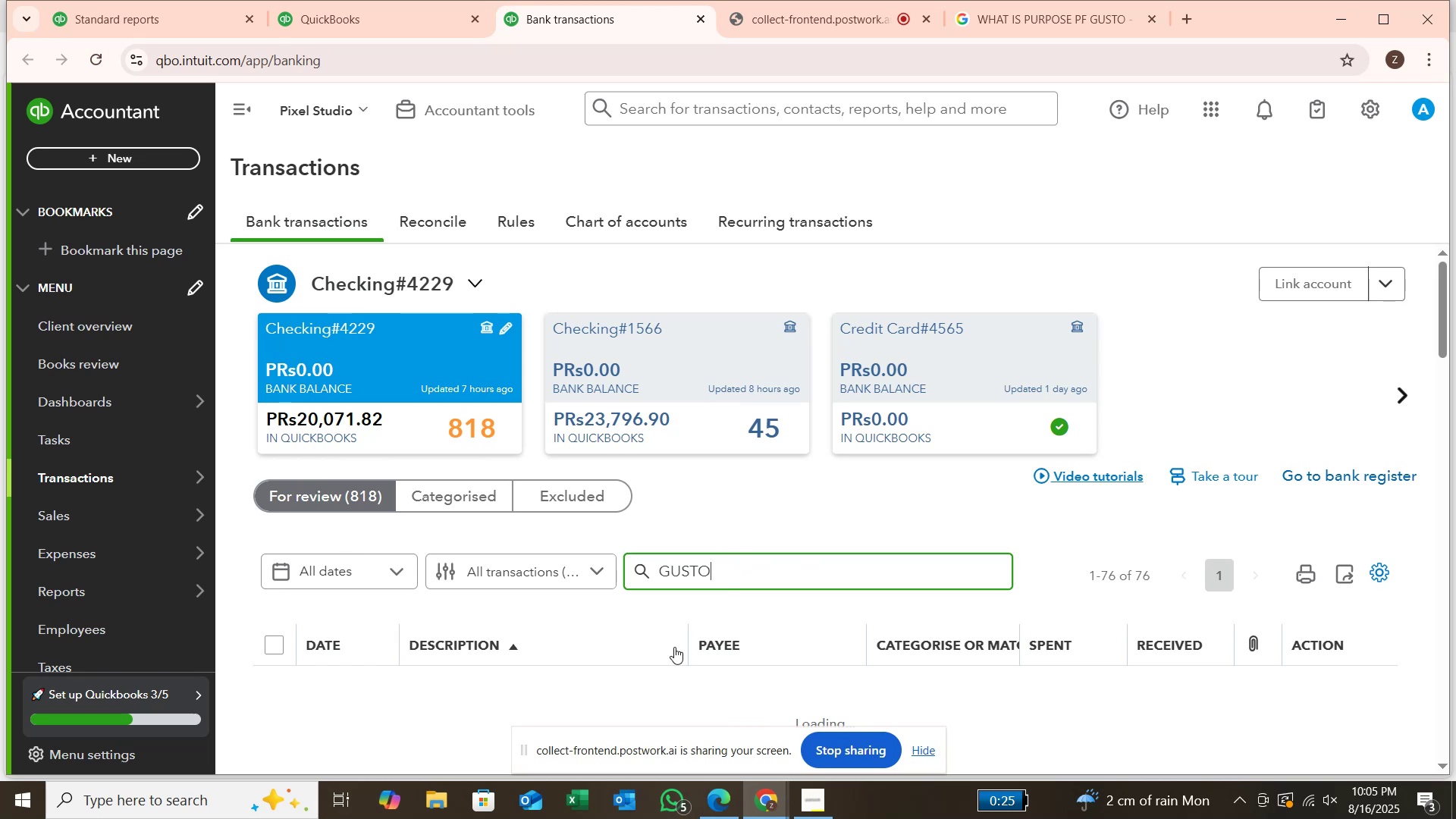 
left_click([902, 818])
 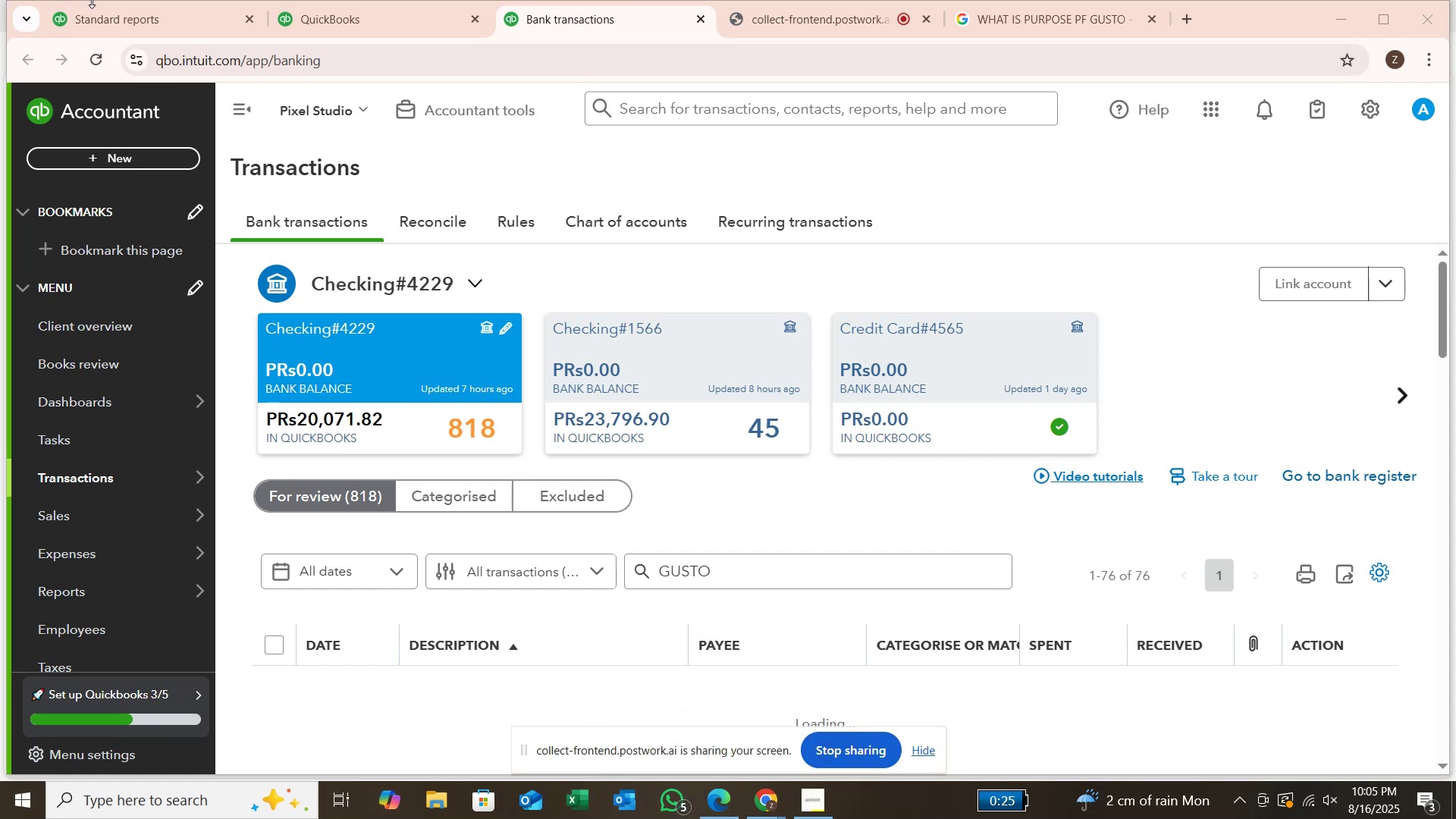 
wait(17.63)
 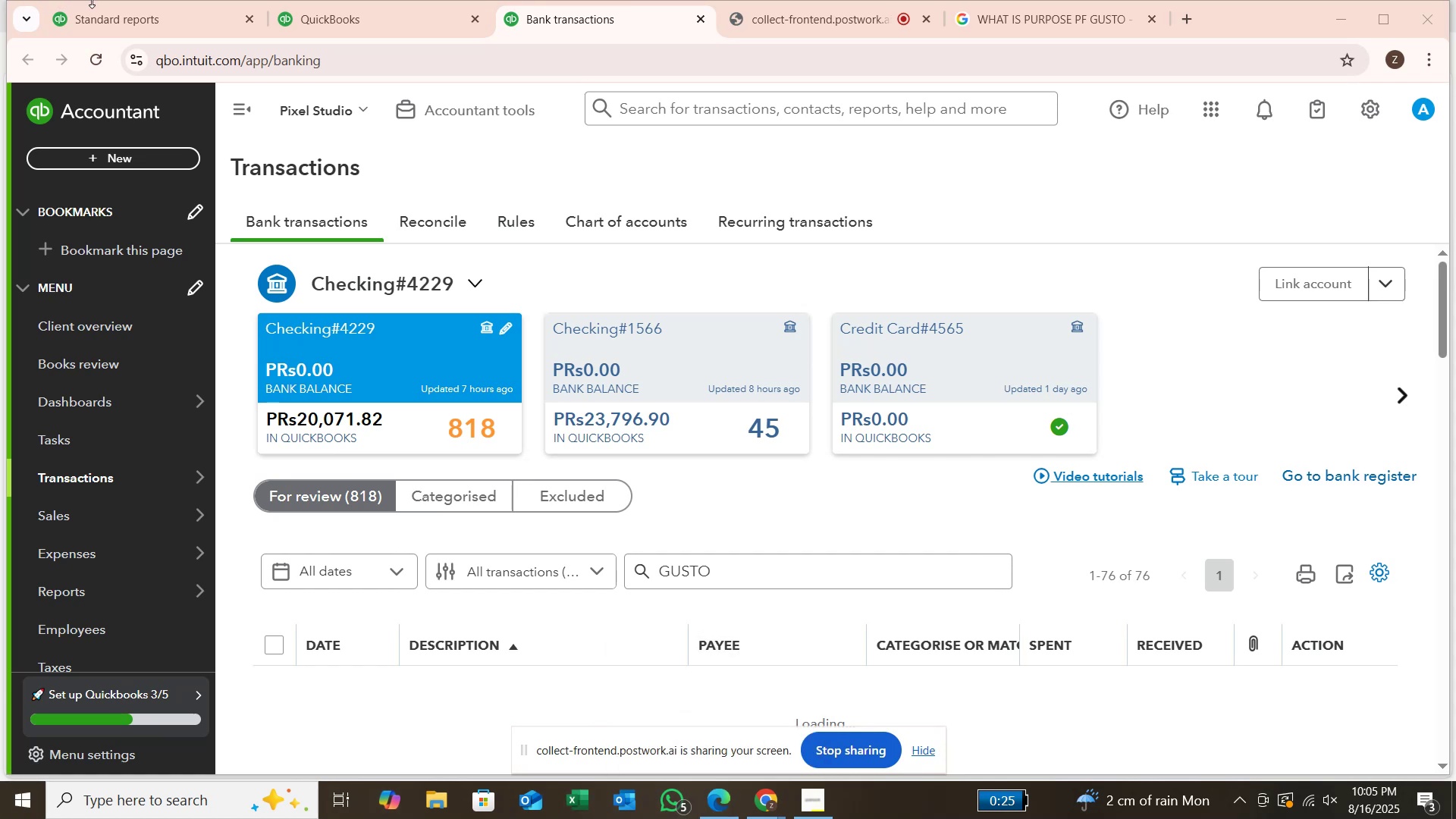 
left_click_drag(start_coordinate=[1442, 521], to_coordinate=[1455, 385])
 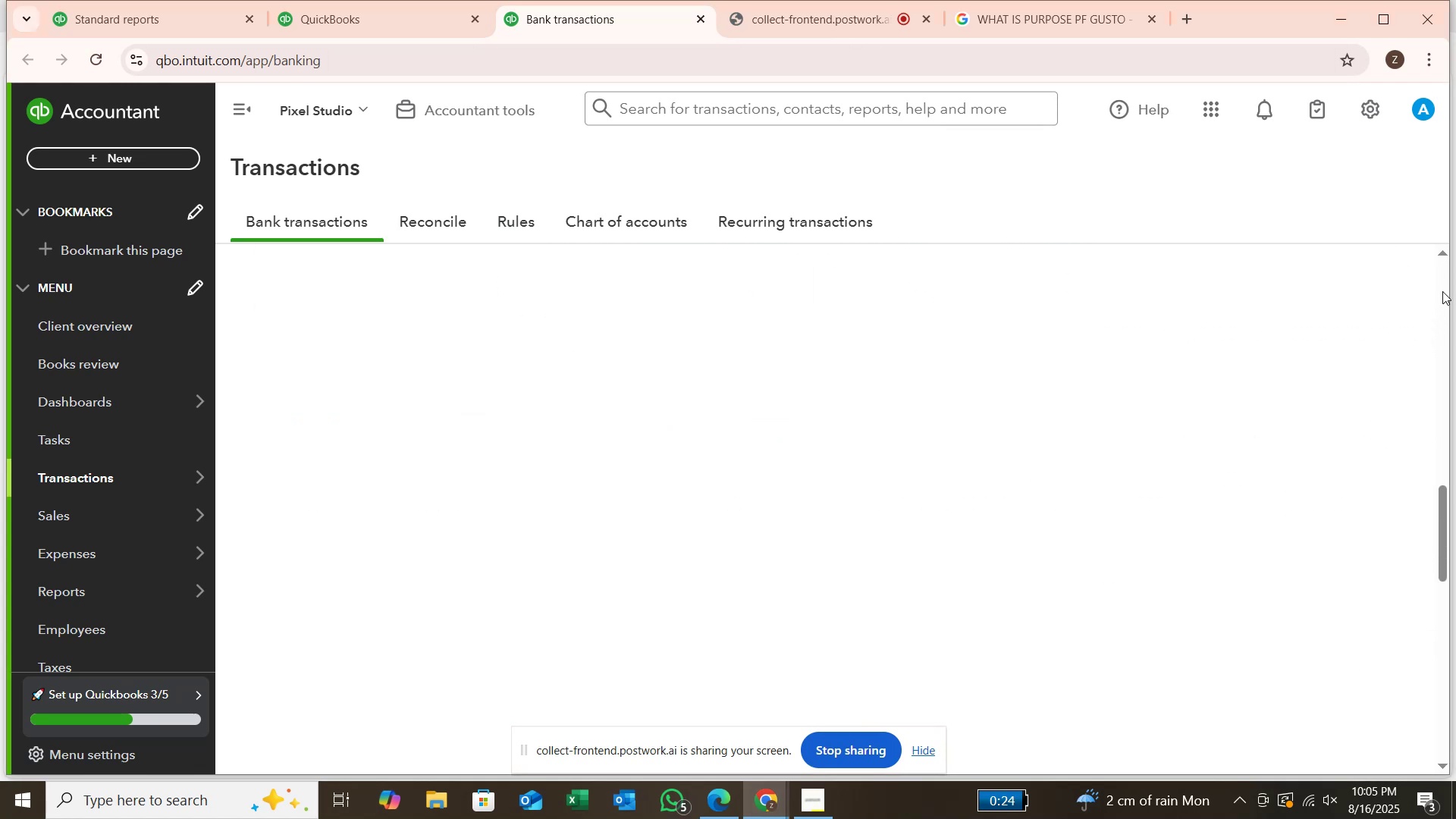 
left_click([1444, 289])
 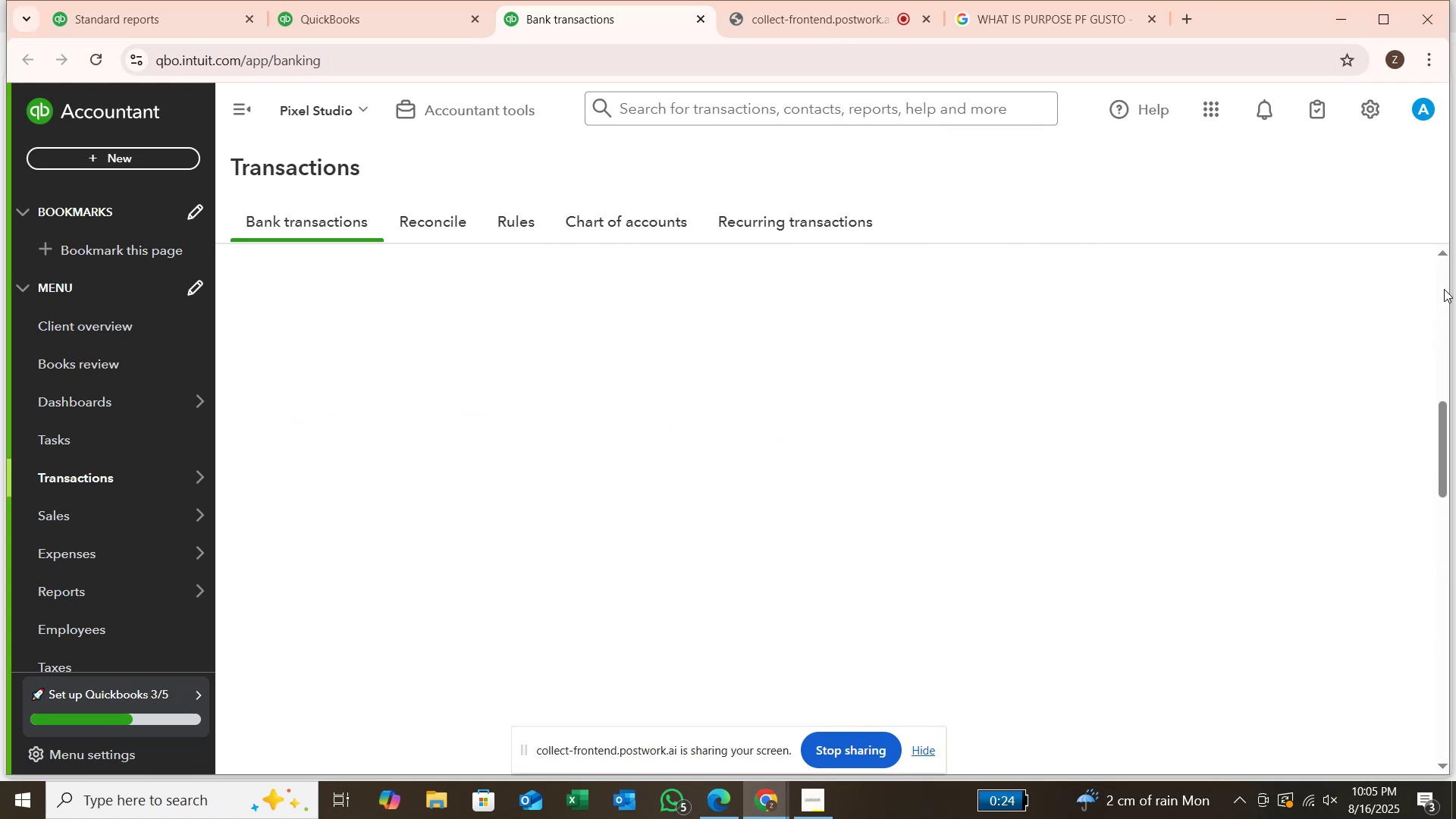 
left_click_drag(start_coordinate=[1444, 289], to_coordinate=[1444, 275])
 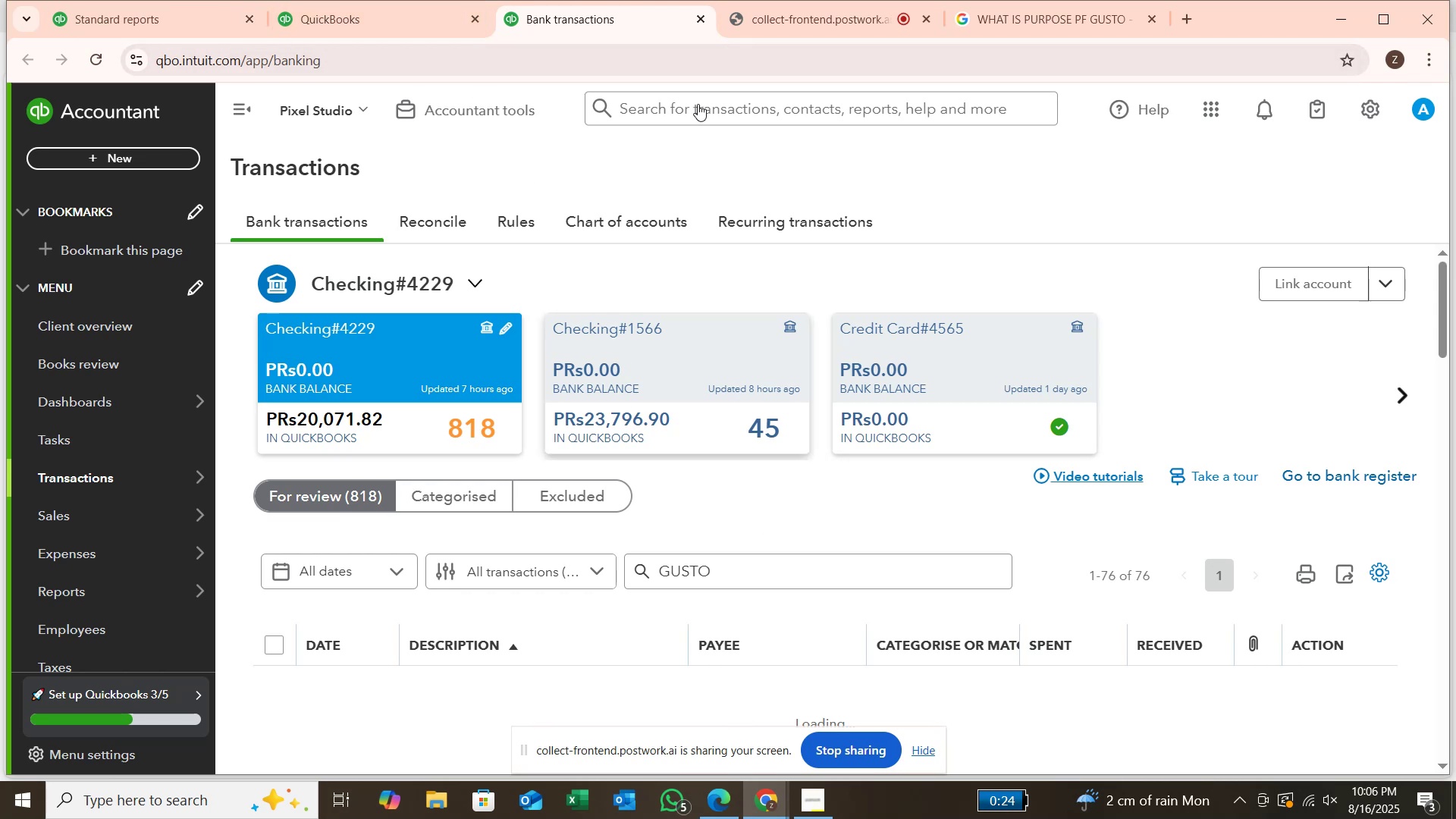 
left_click([326, 19])
 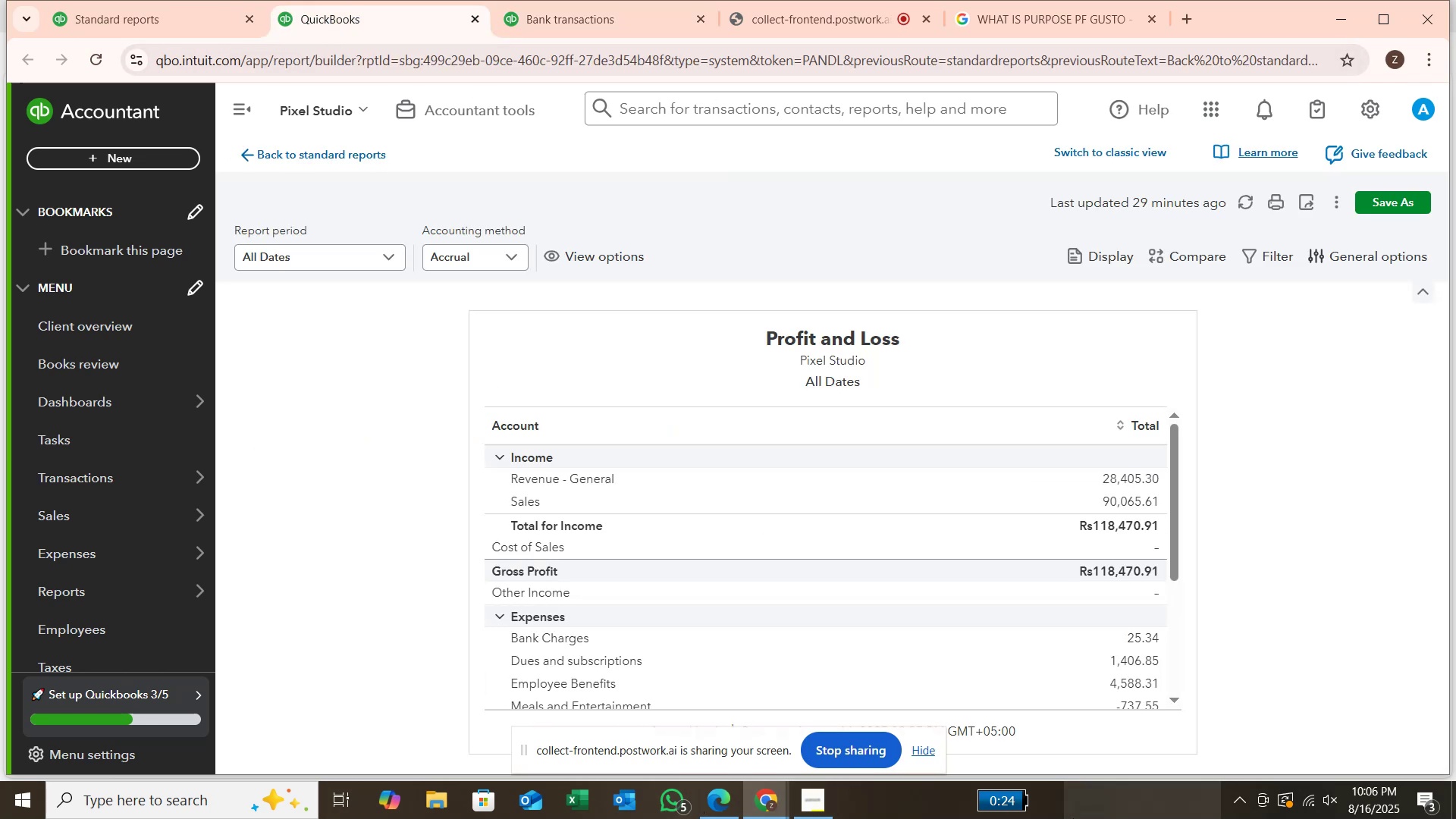 
scroll: coordinate [1188, 661], scroll_direction: up, amount: 7.0
 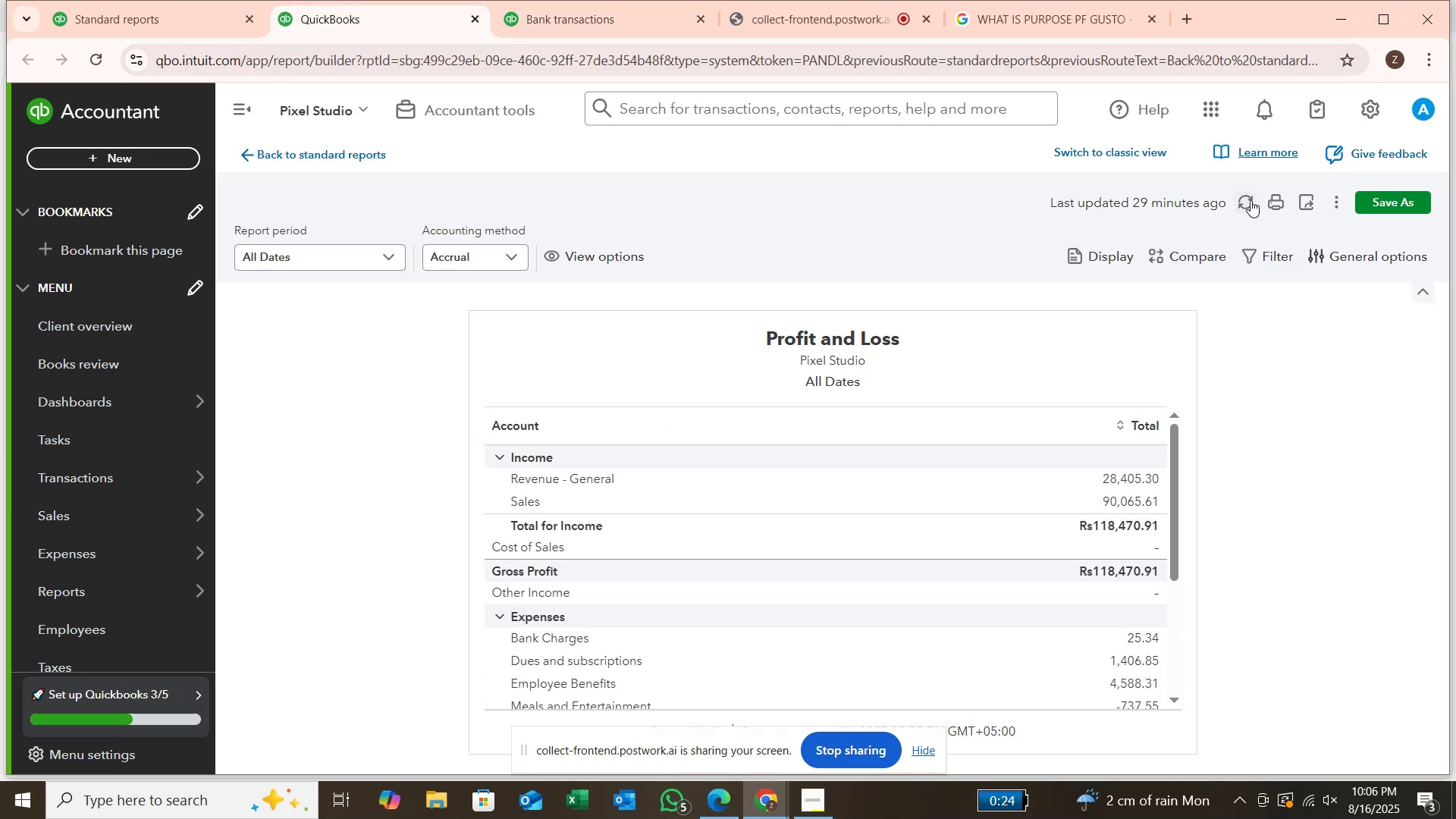 
left_click([1245, 200])
 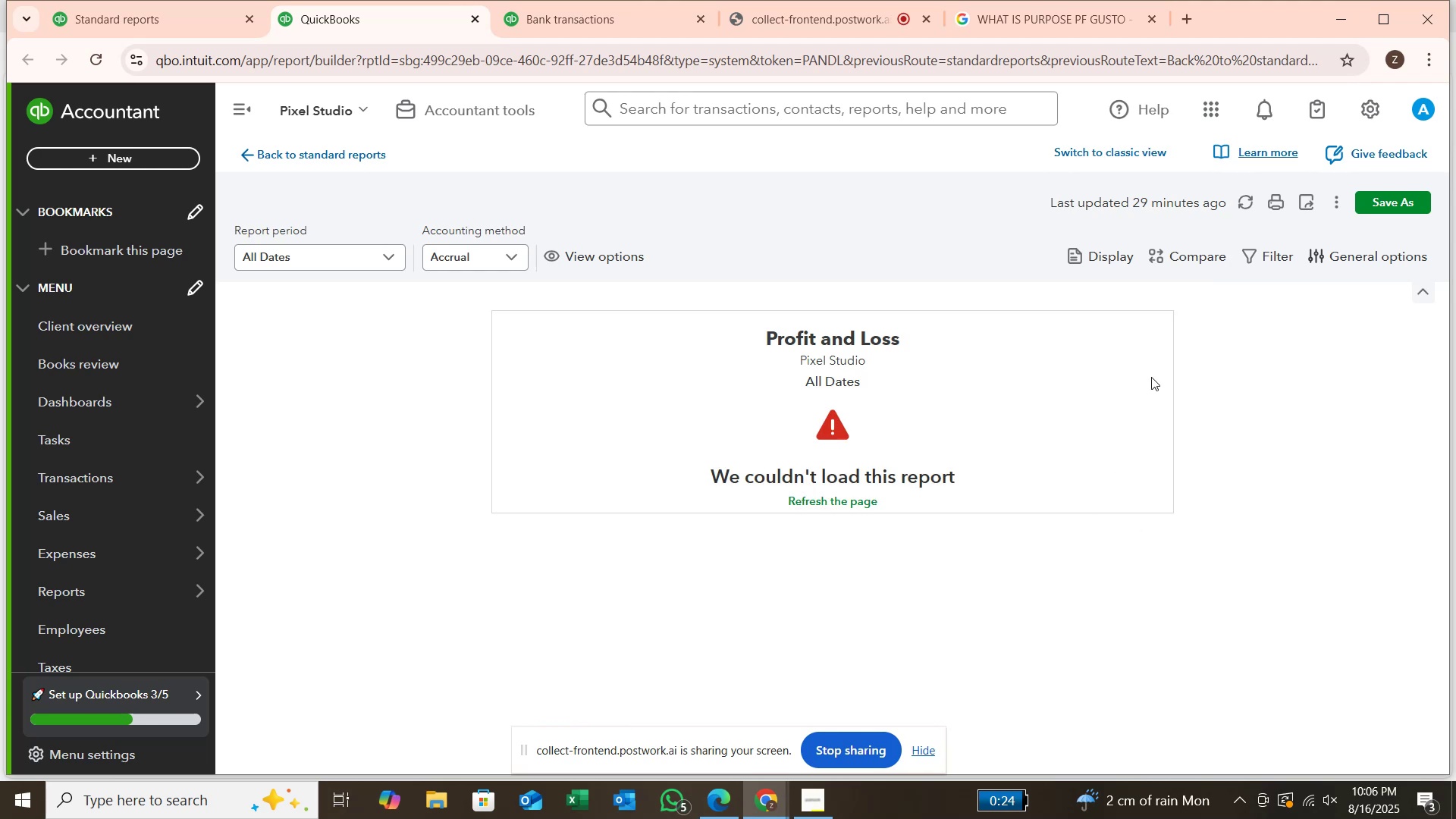 
left_click([1249, 203])
 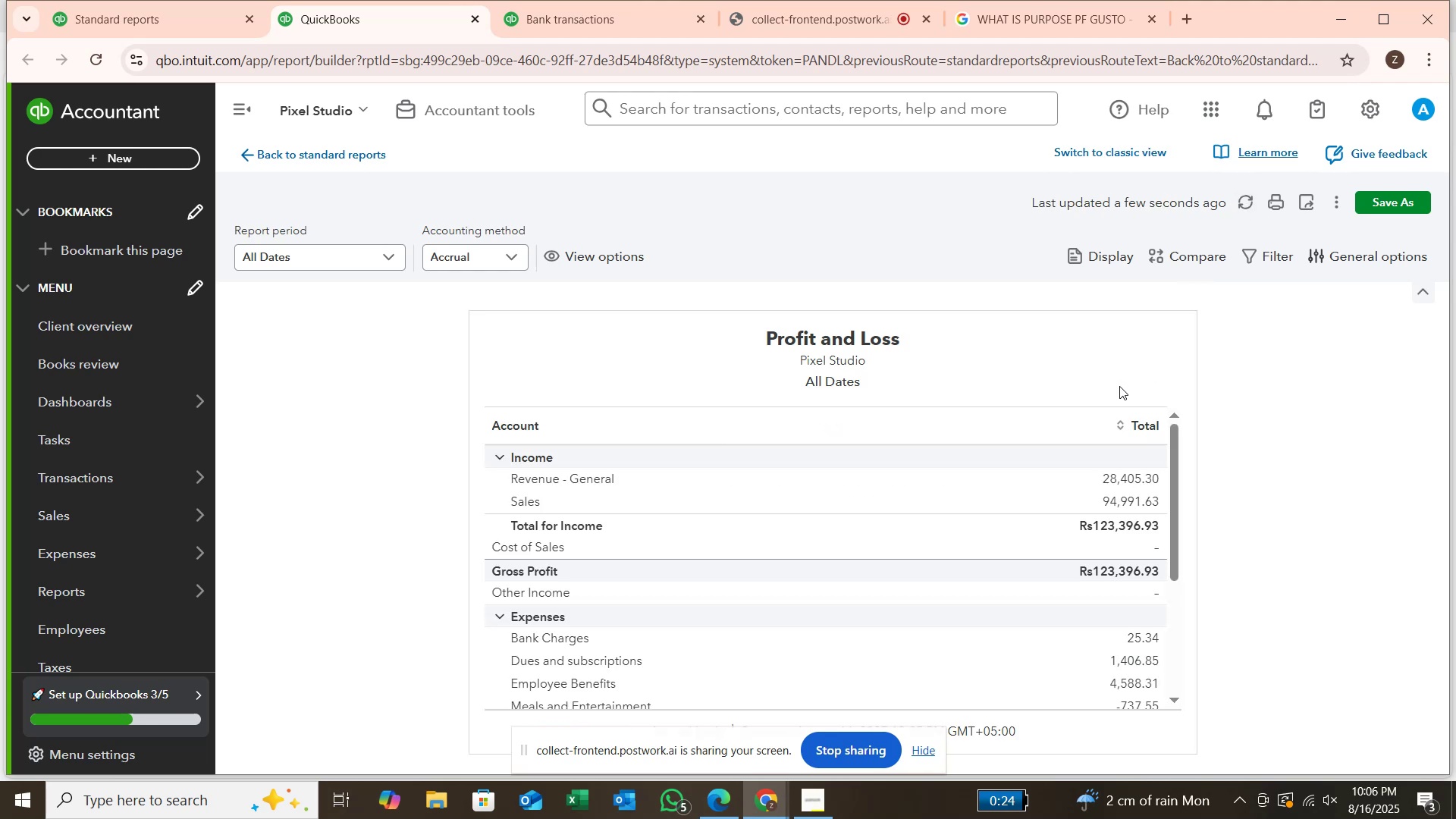 
scroll: coordinate [1087, 545], scroll_direction: down, amount: 2.0
 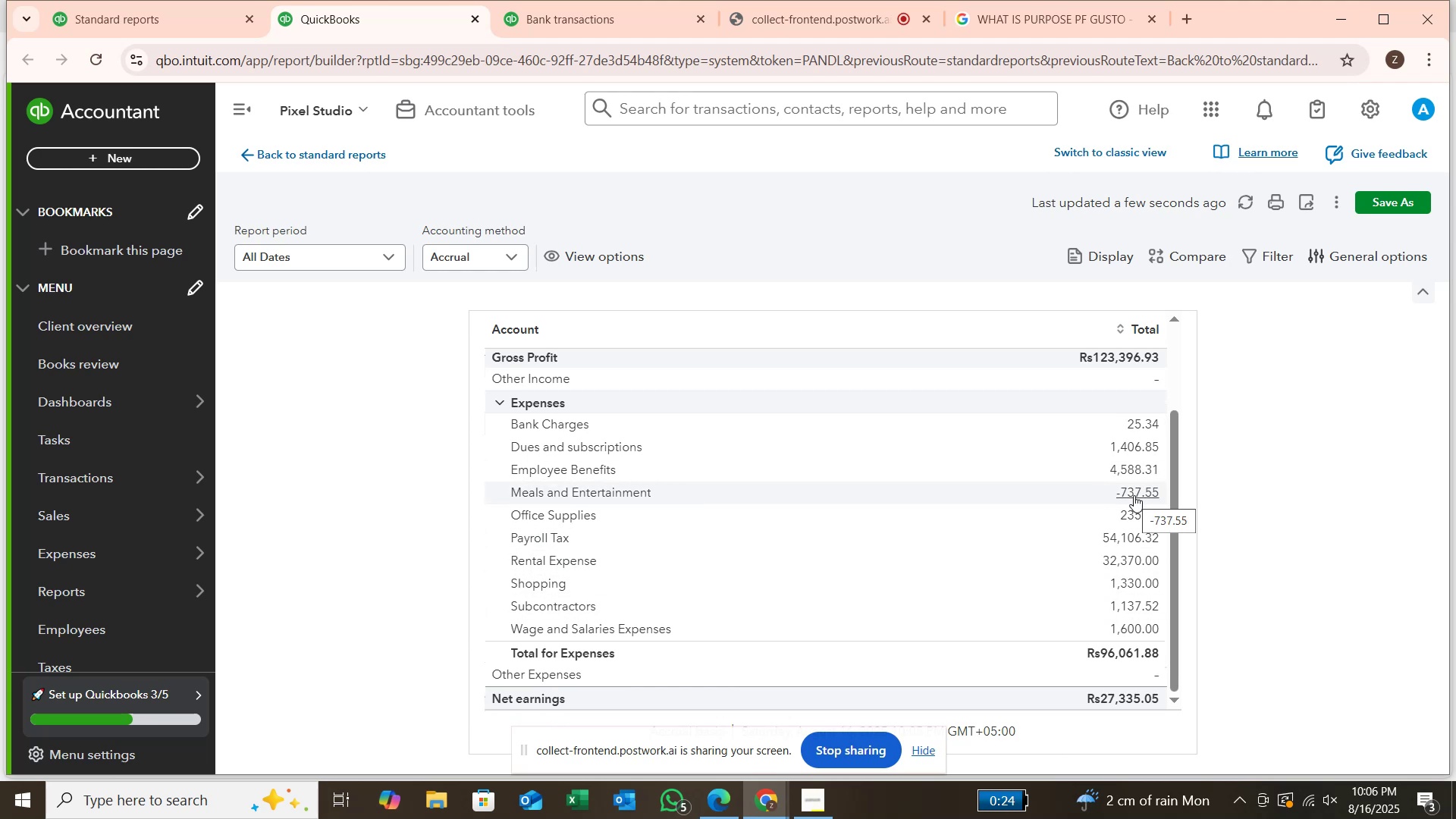 
scroll: coordinate [1134, 496], scroll_direction: up, amount: 3.0
 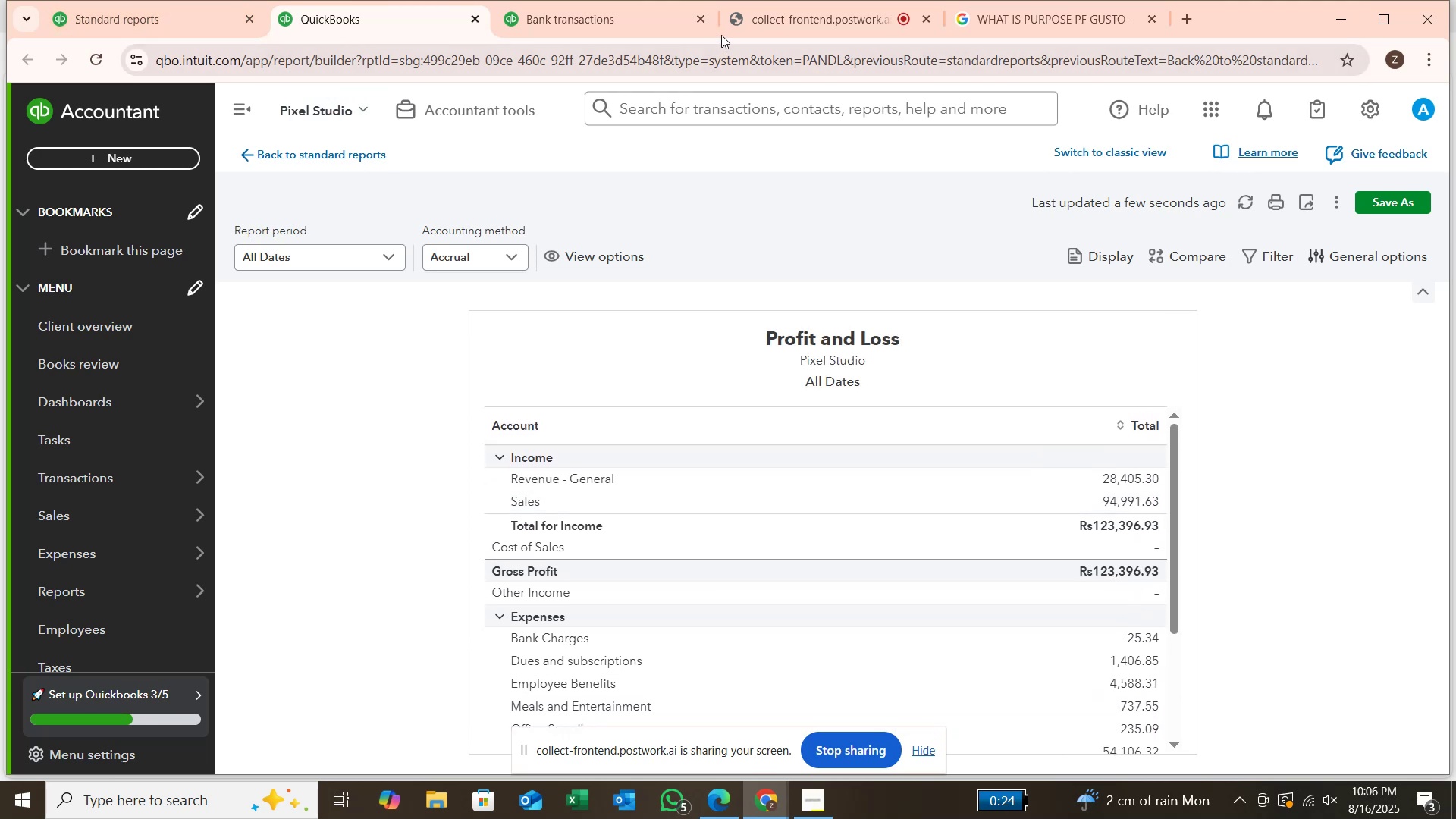 
left_click([625, 12])
 